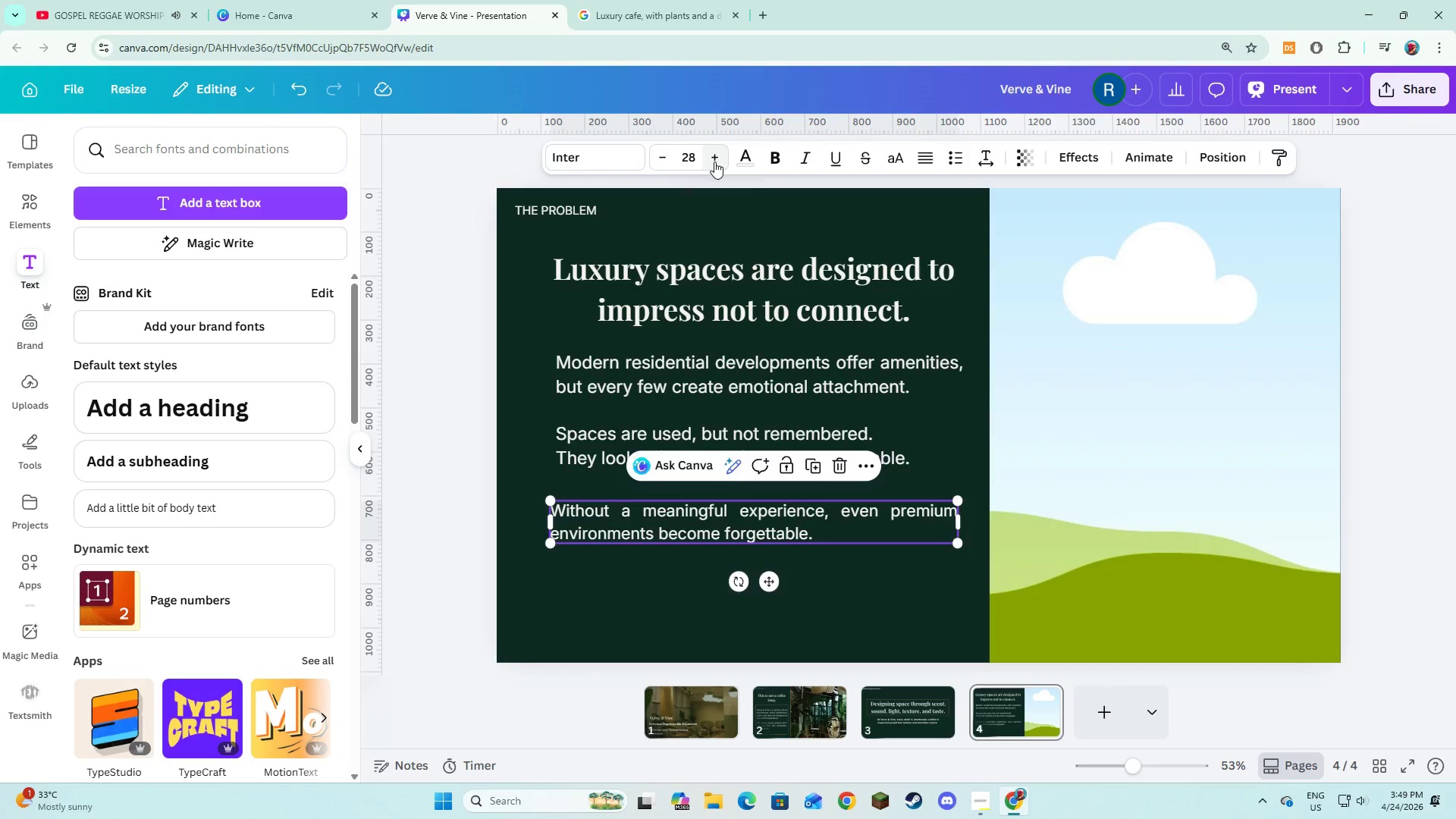 
double_click([714, 162])
 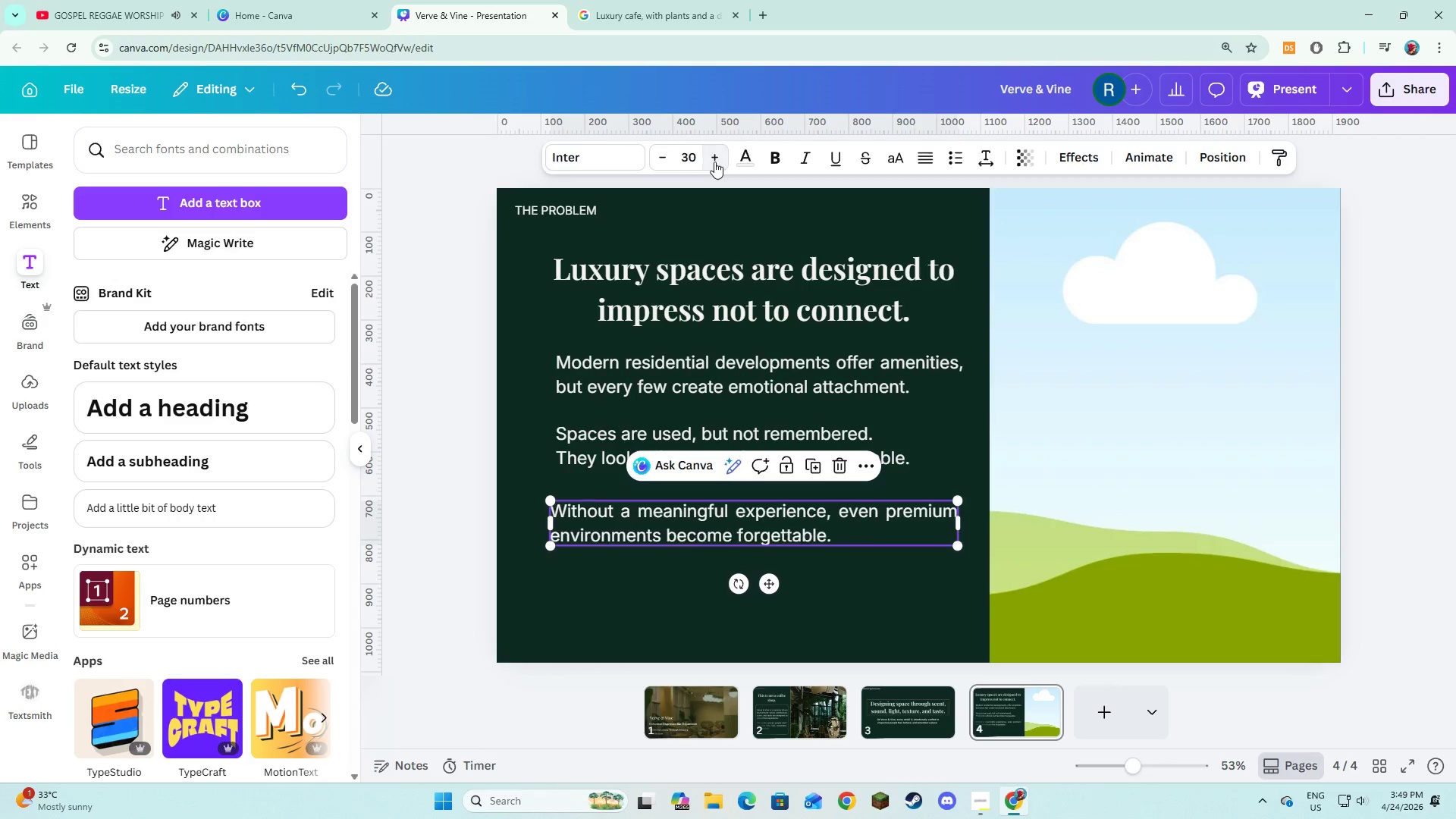 
triple_click([714, 162])
 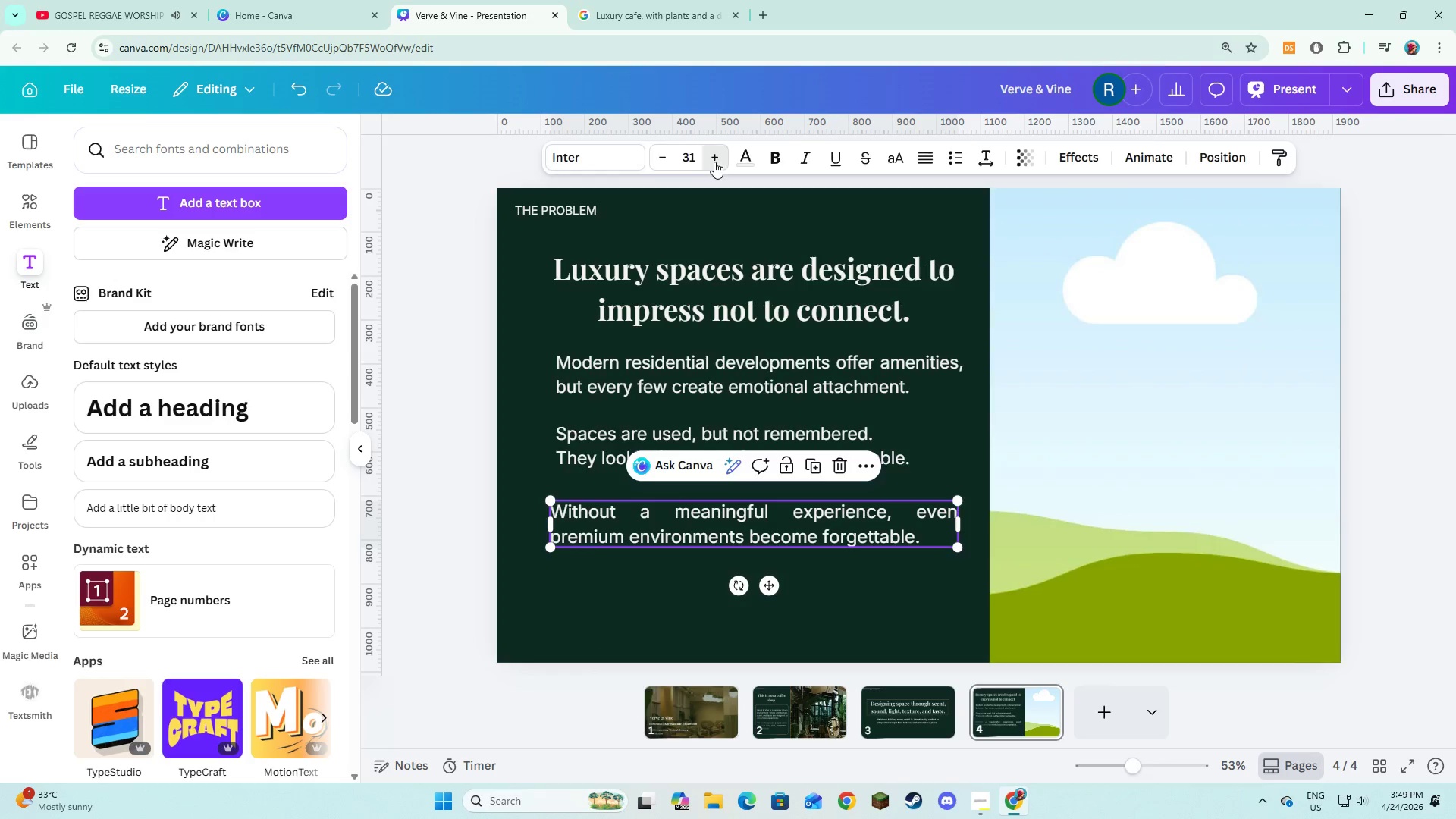 
double_click([714, 162])
 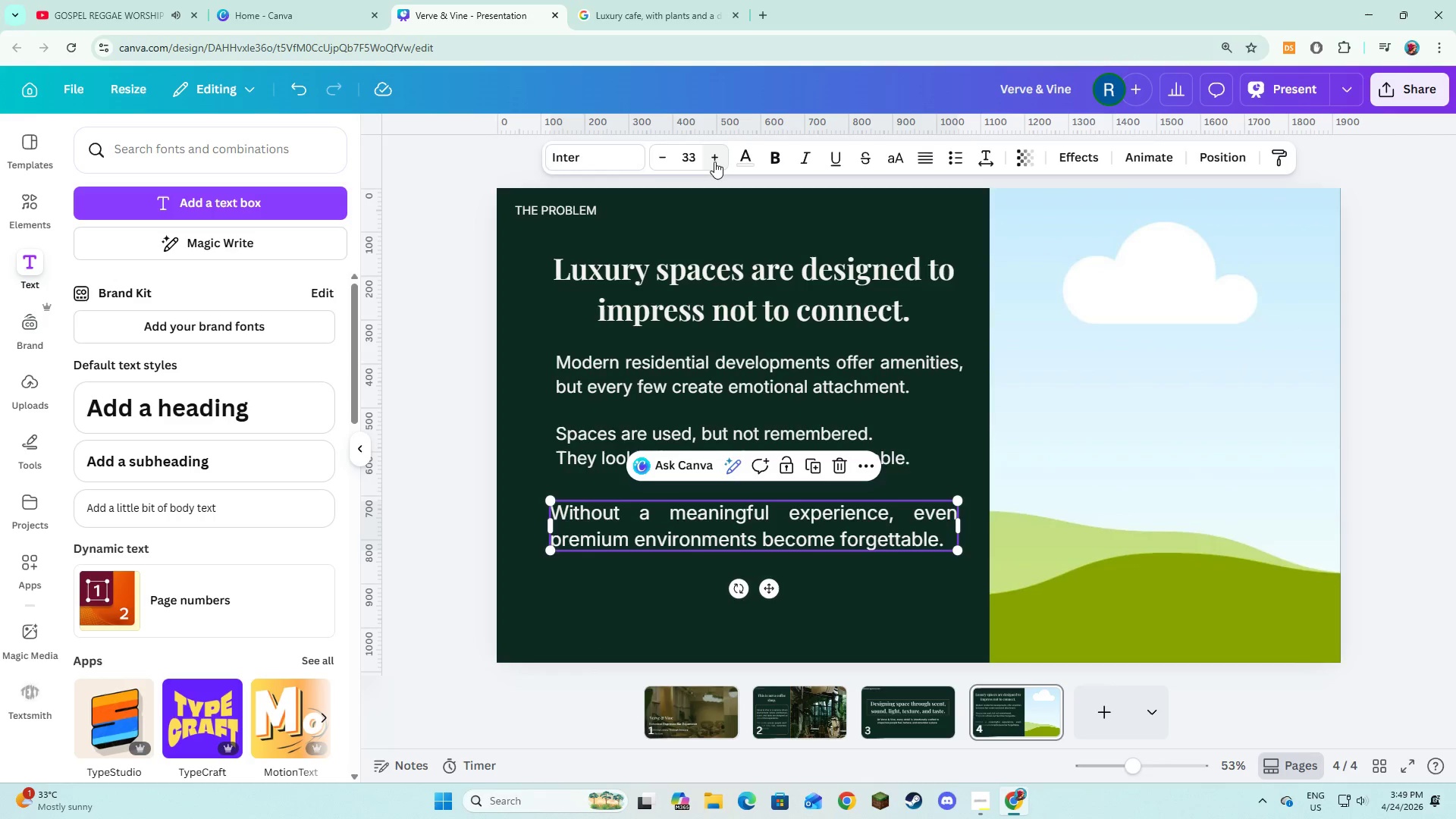 
left_click([714, 162])
 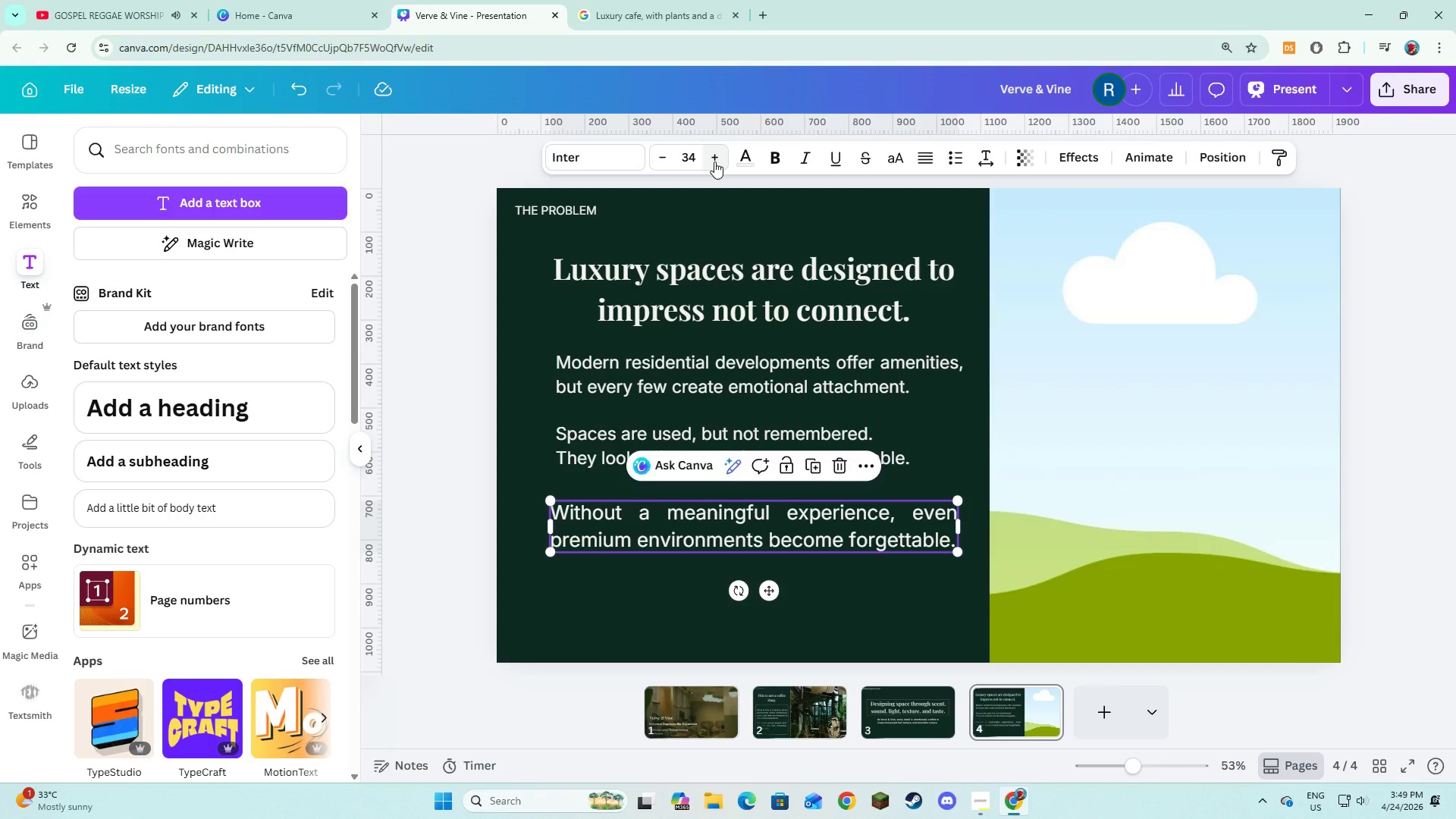 
left_click([714, 162])
 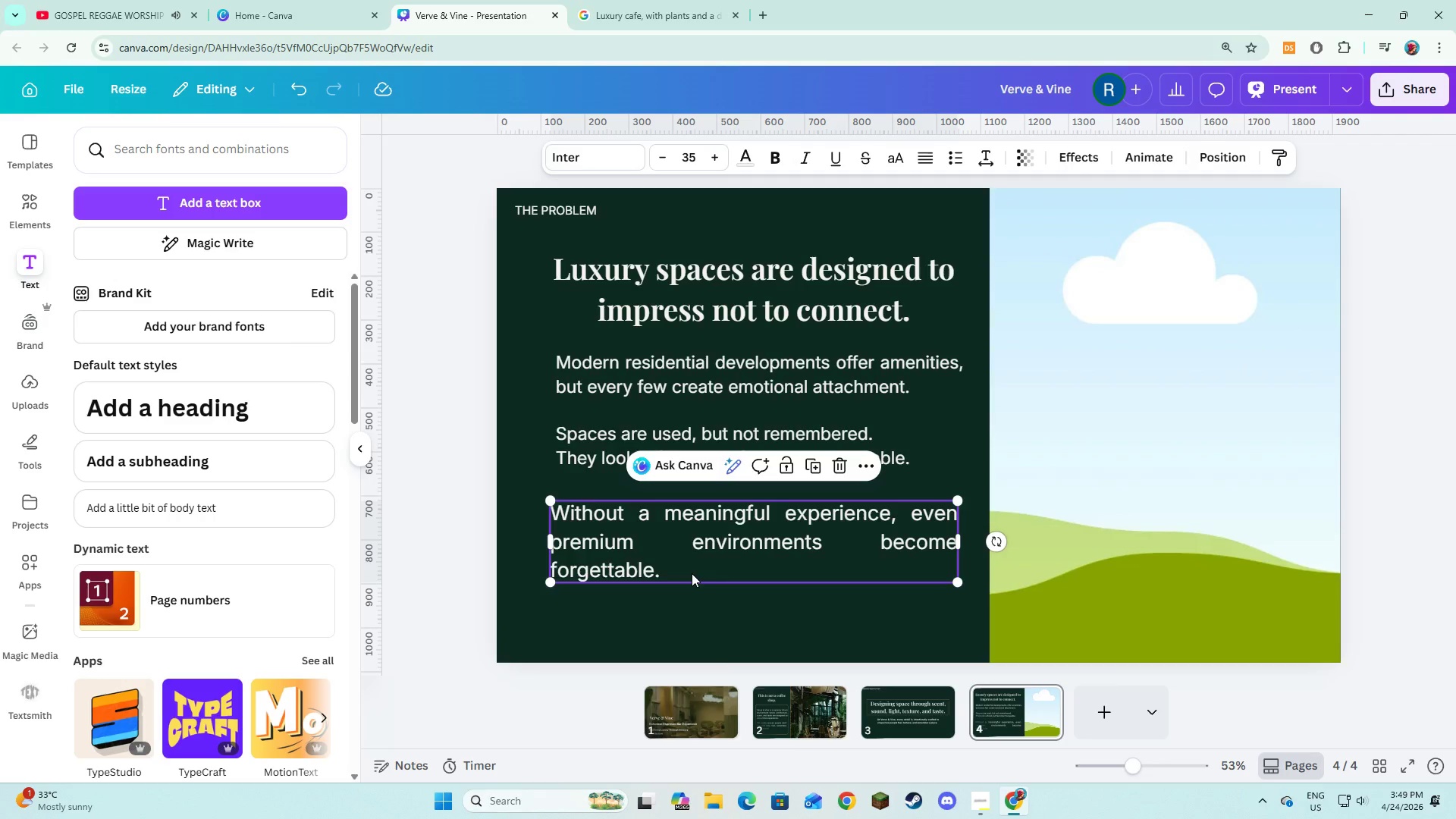 
left_click([699, 544])
 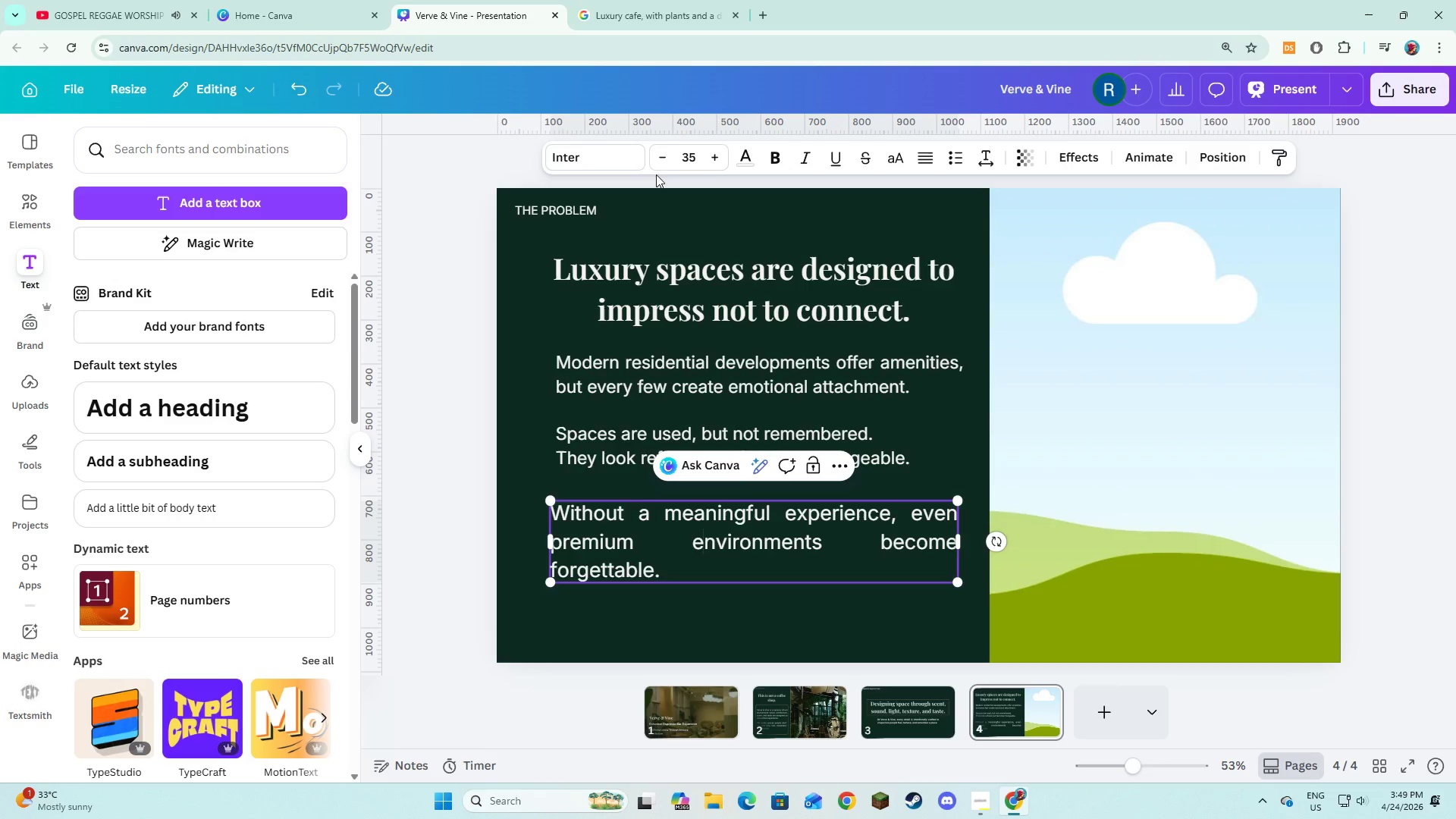 
left_click([663, 158])
 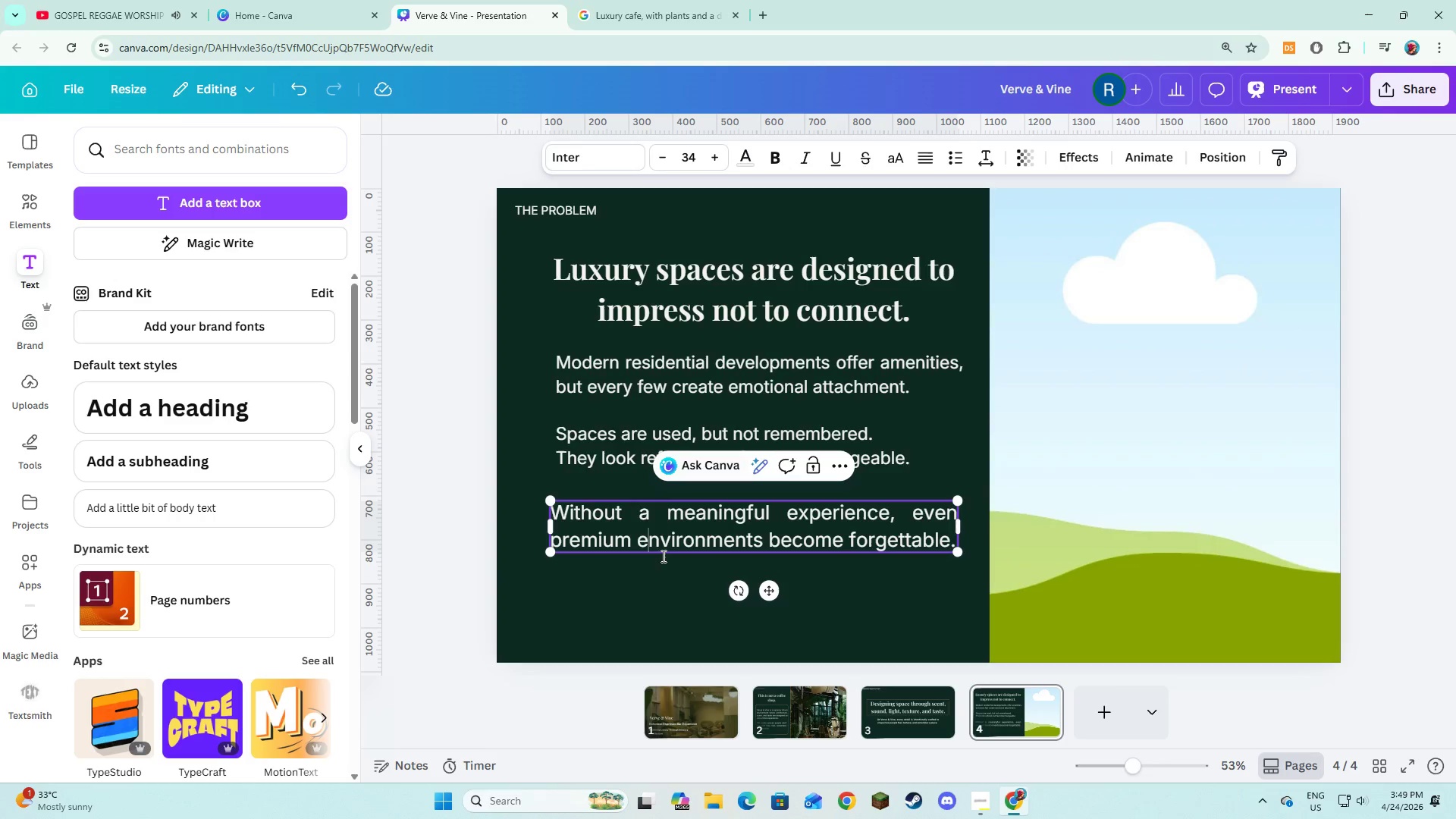 
left_click([662, 570])
 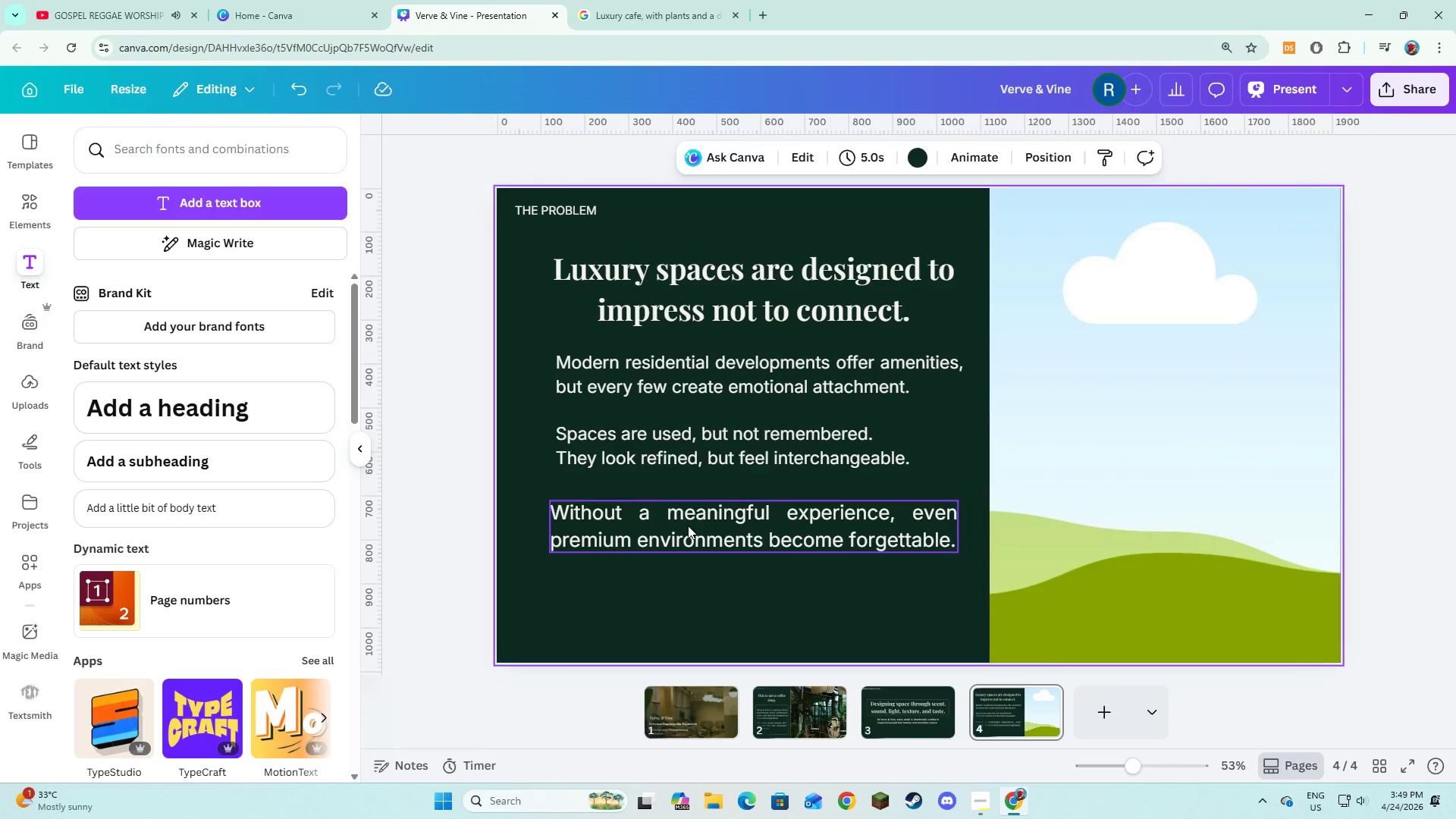 
left_click_drag(start_coordinate=[688, 526], to_coordinate=[686, 560])
 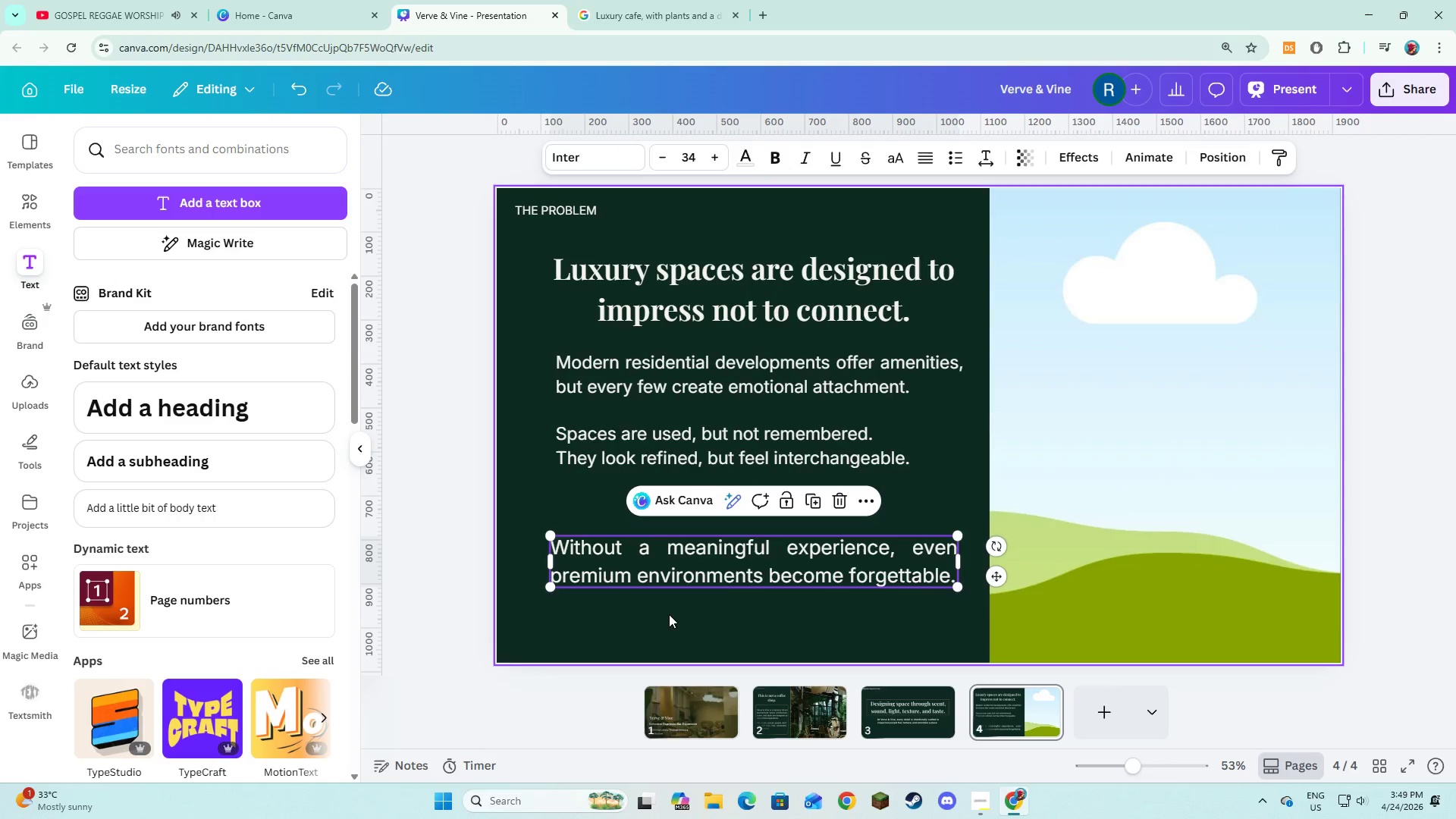 
left_click([669, 614])
 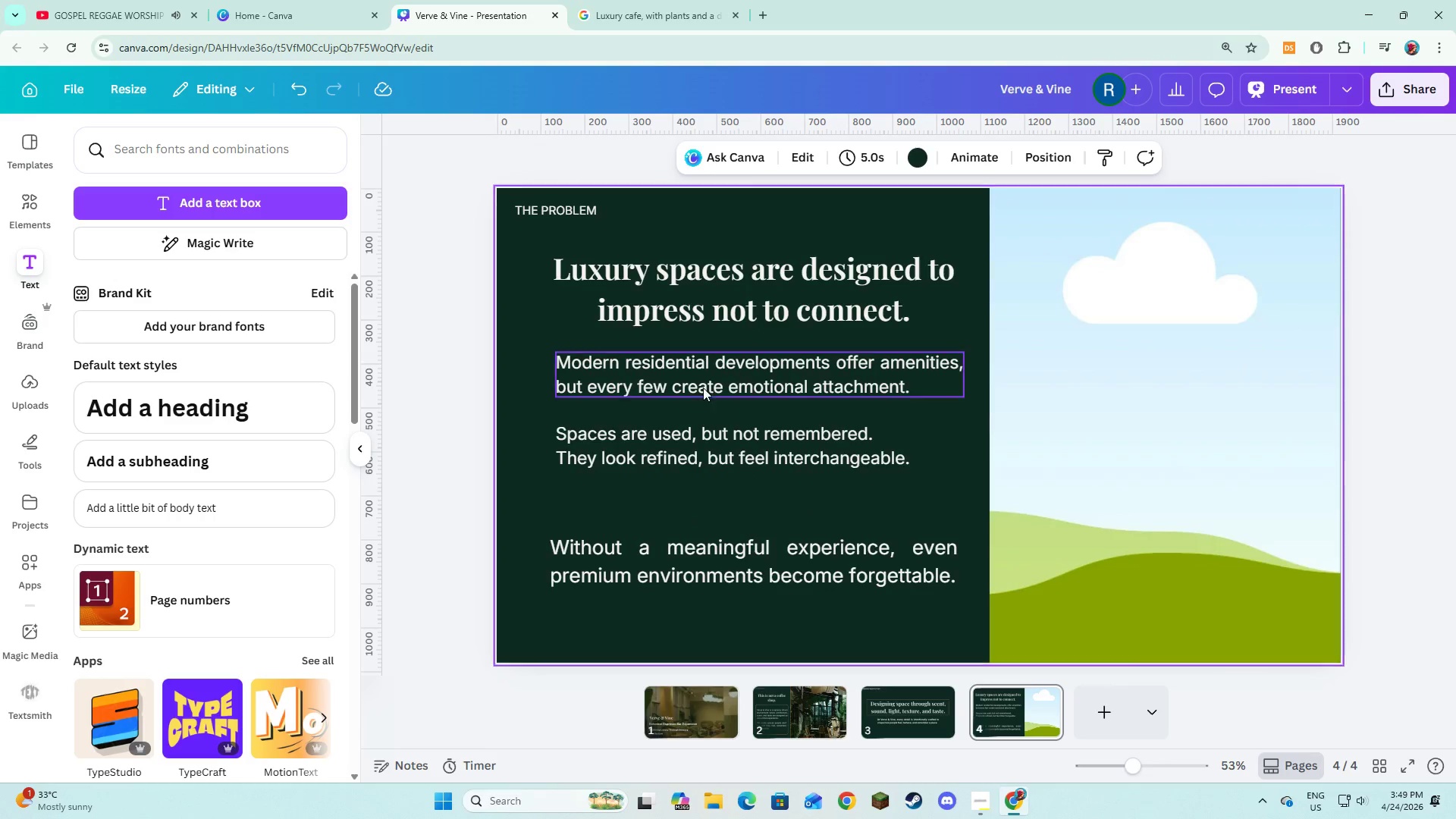 
left_click([704, 384])
 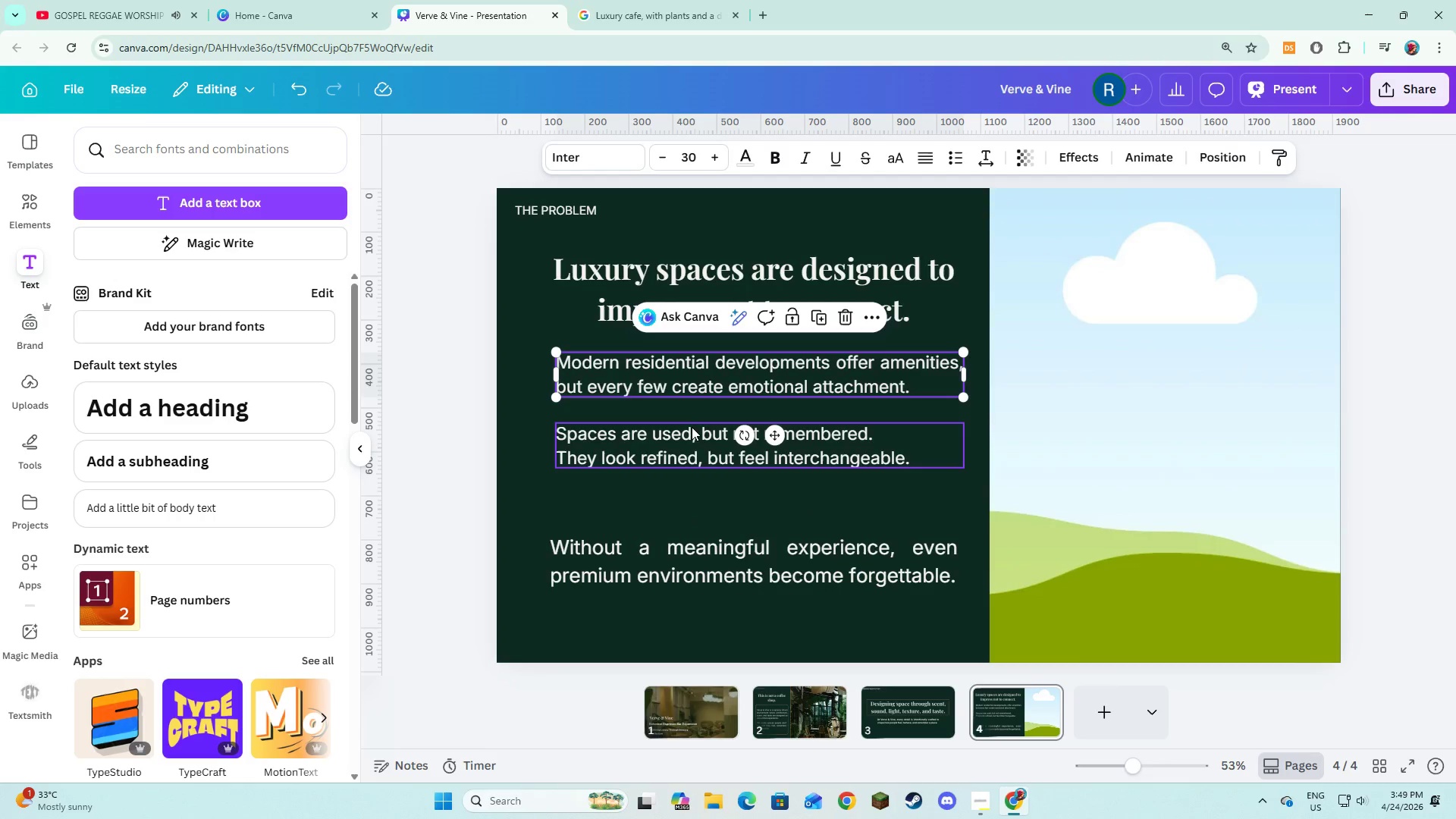 
left_click_drag(start_coordinate=[692, 434], to_coordinate=[692, 471])
 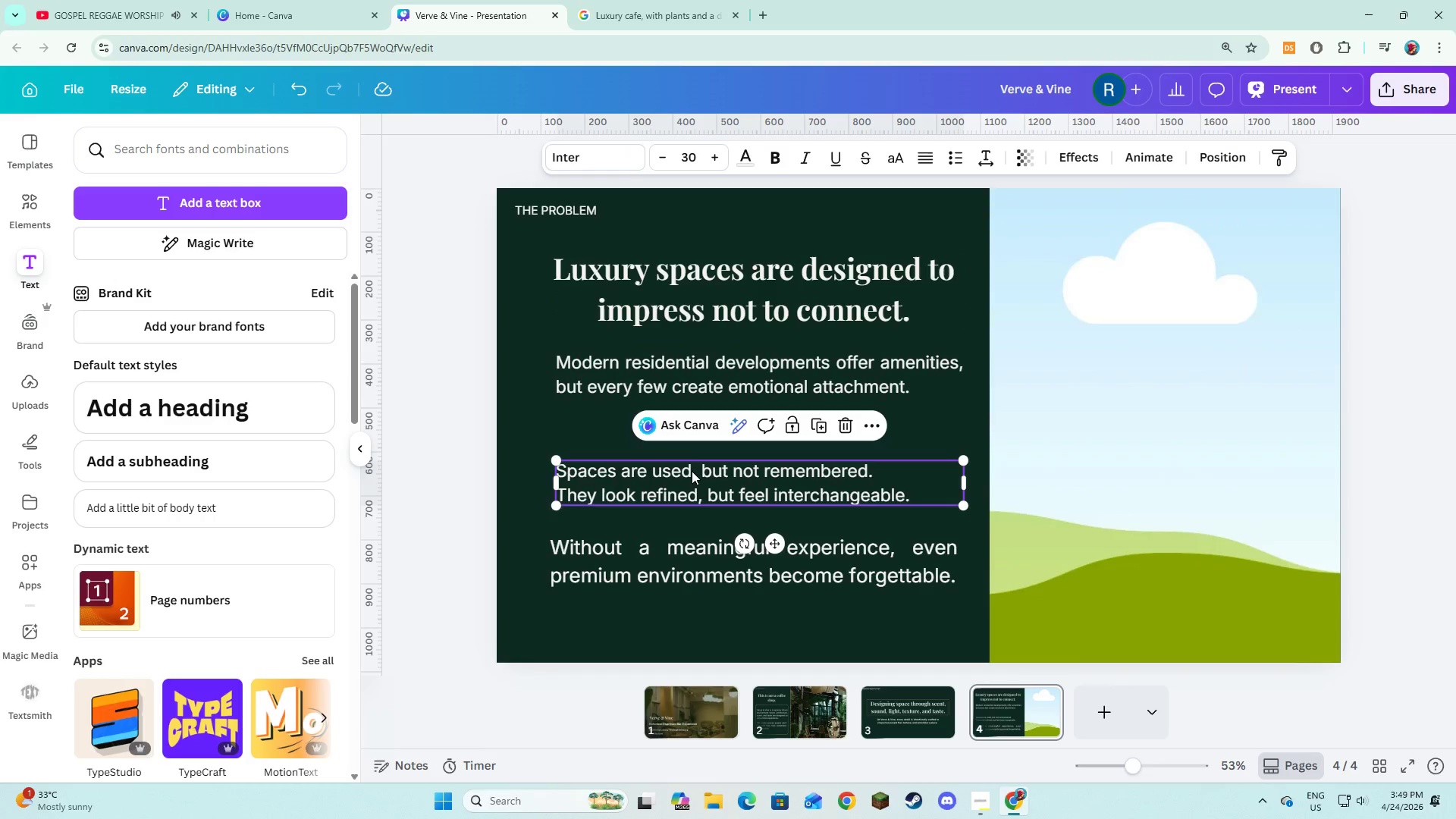 
left_click_drag(start_coordinate=[692, 471], to_coordinate=[692, 463])
 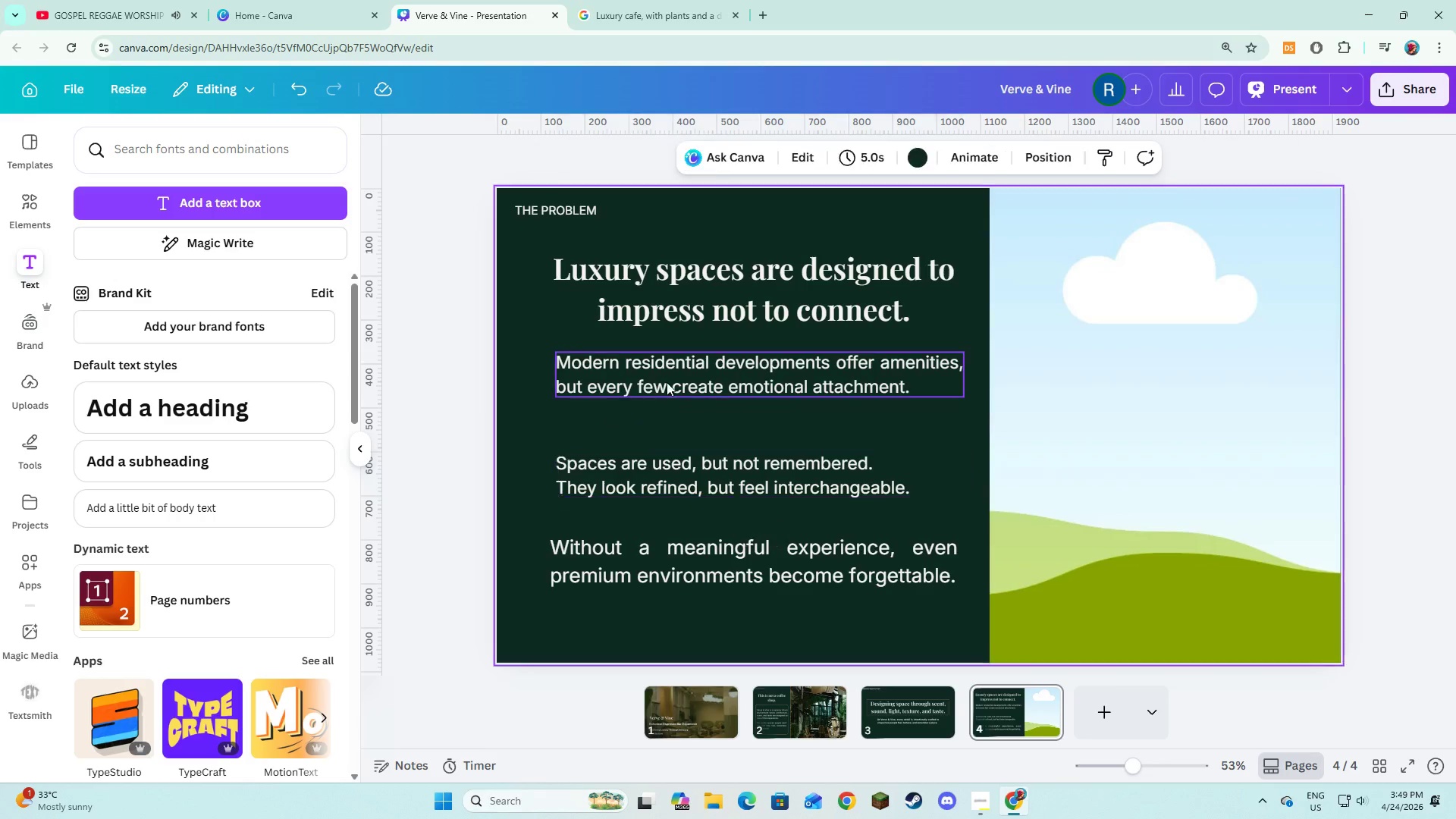 
double_click([667, 382])
 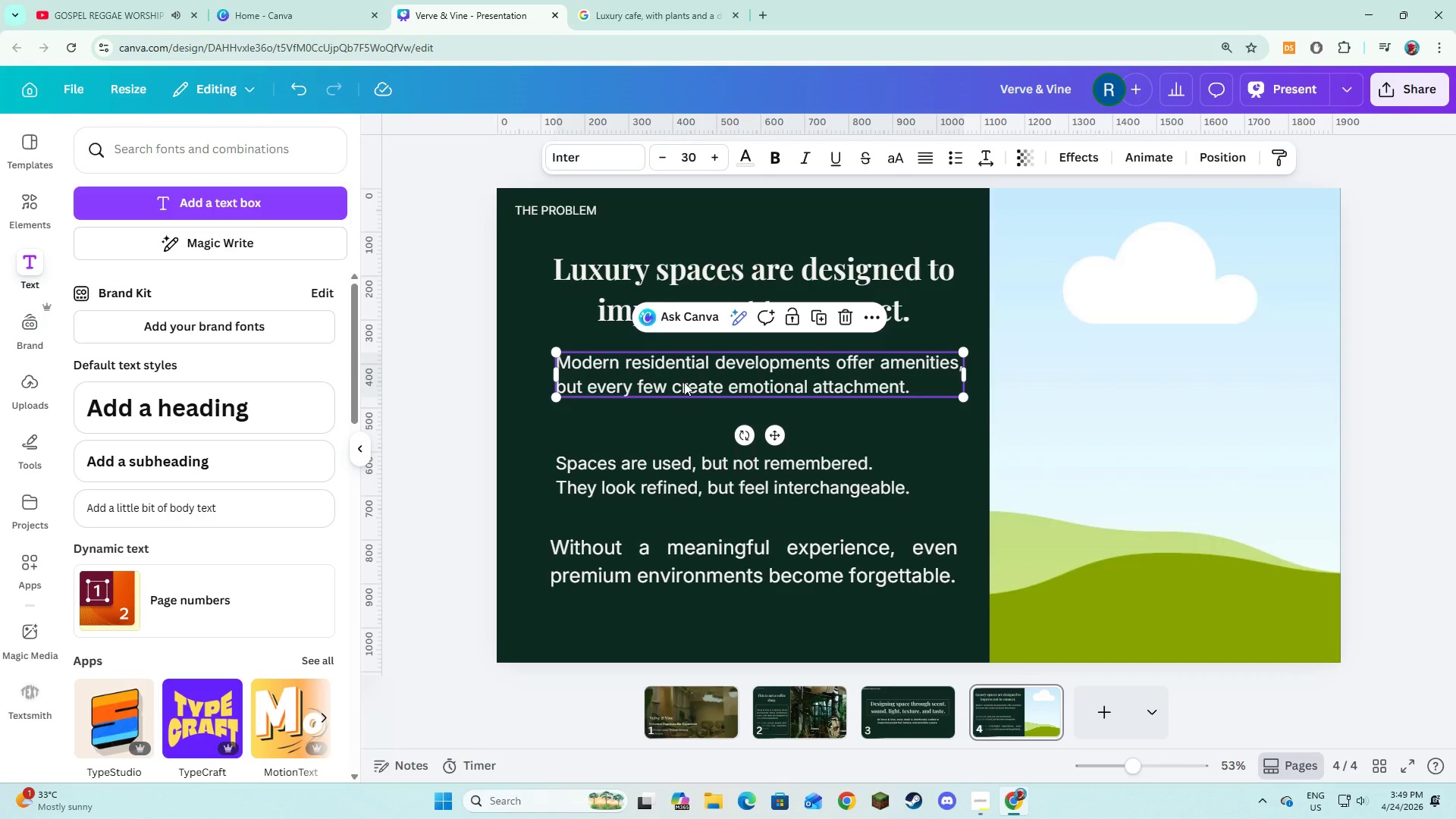 
left_click_drag(start_coordinate=[683, 379], to_coordinate=[683, 395])
 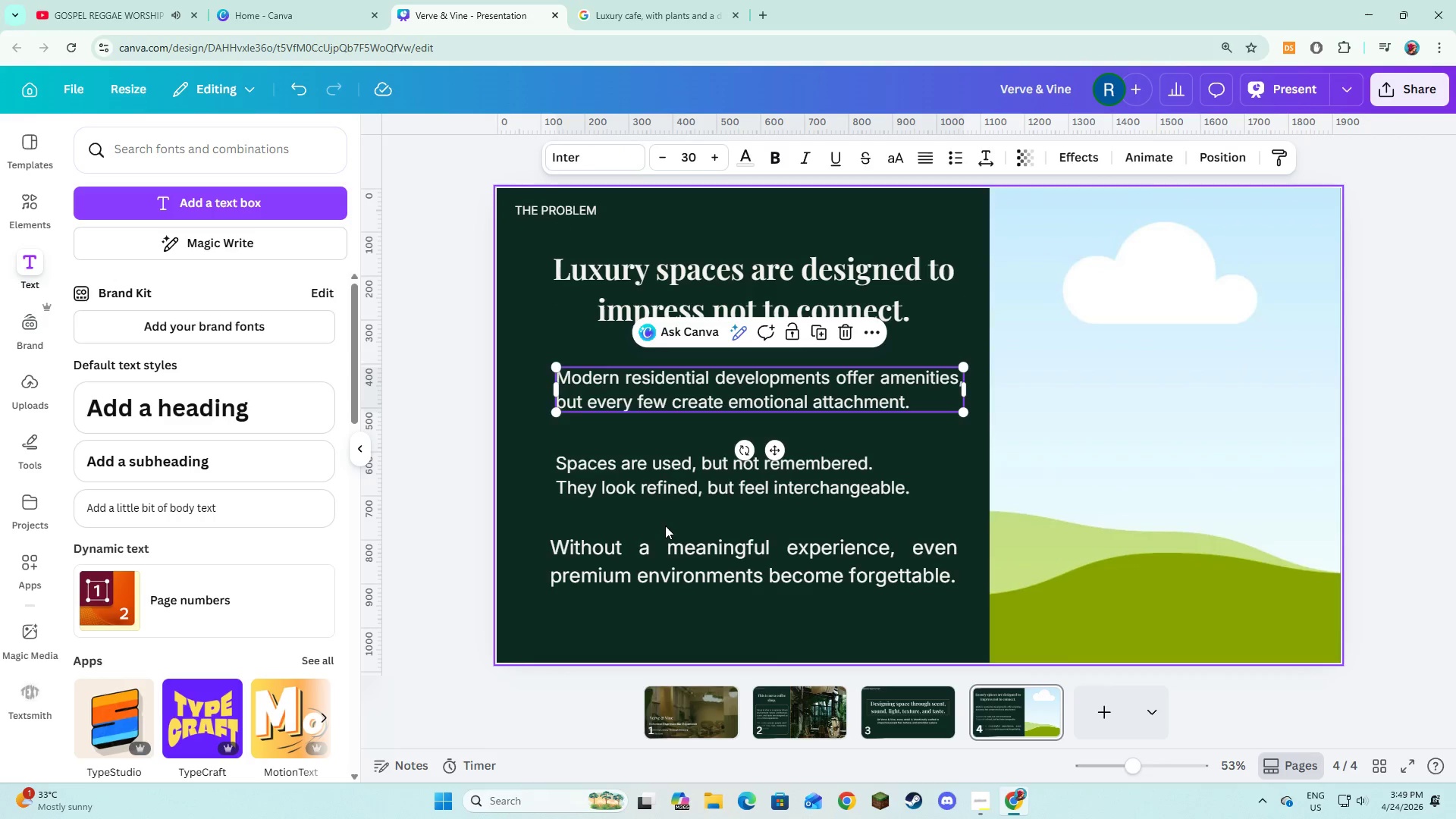 
left_click([665, 526])
 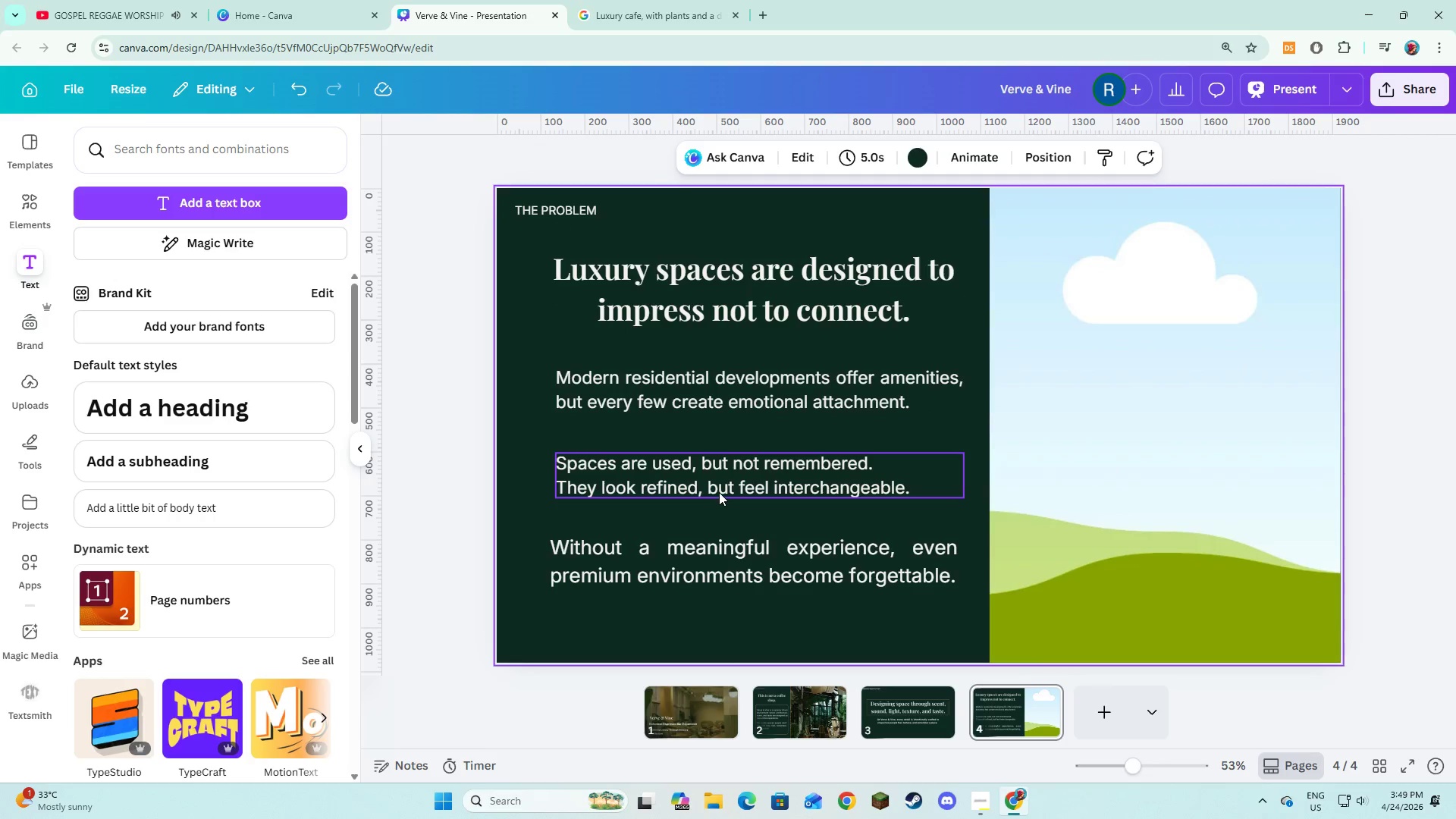 
left_click([720, 491])
 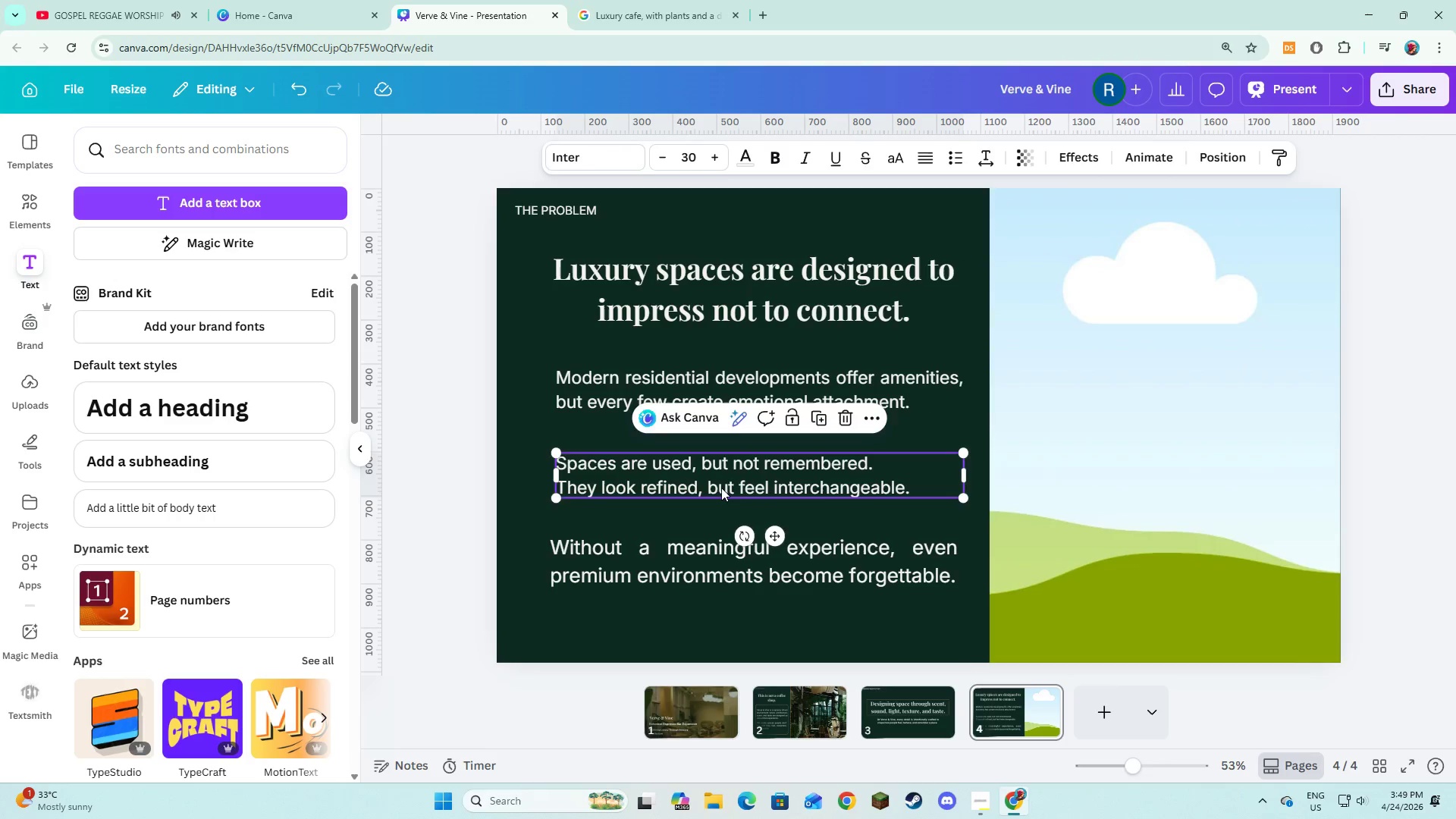 
left_click_drag(start_coordinate=[721, 488], to_coordinate=[723, 482])
 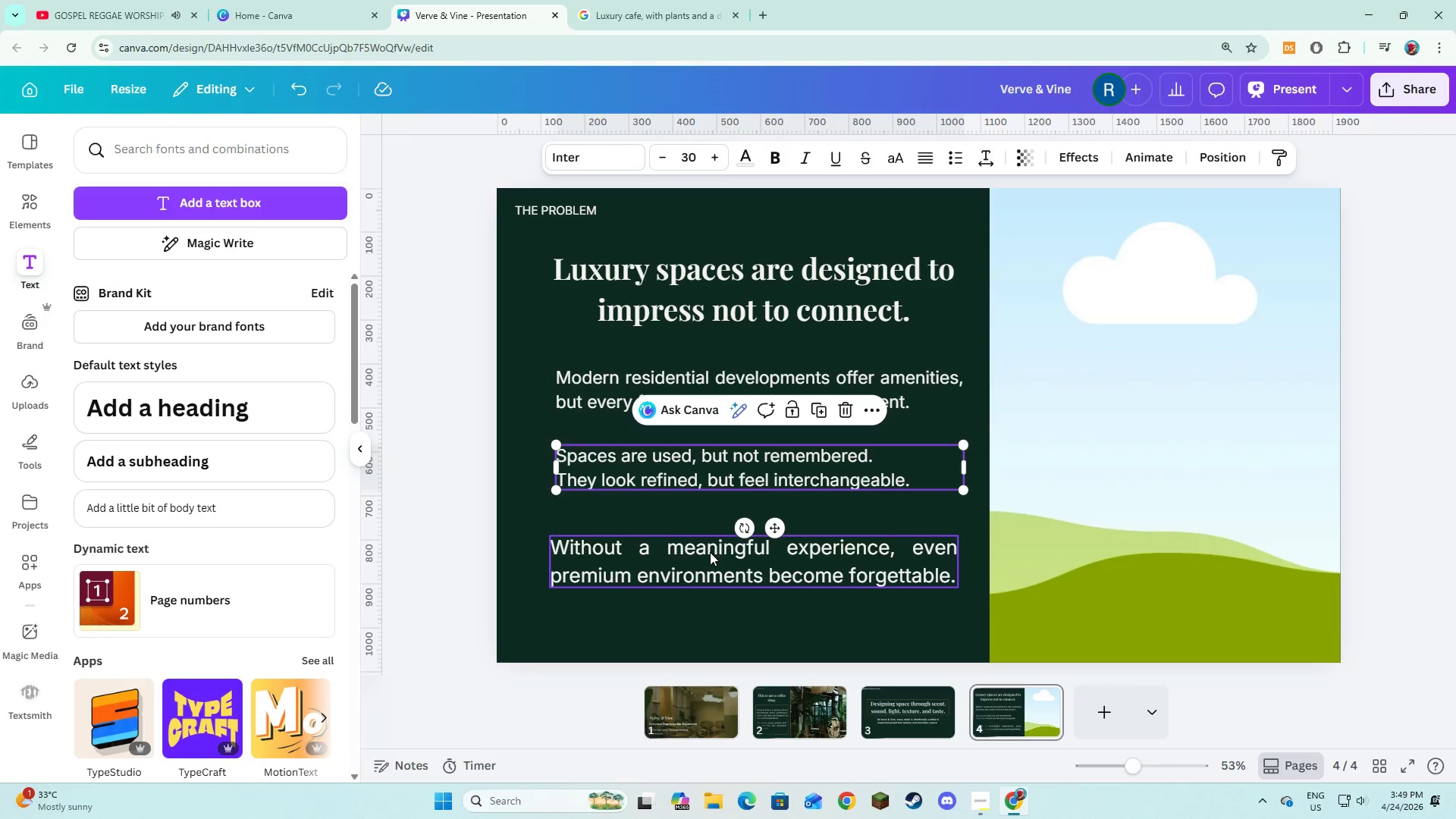 
left_click([710, 552])
 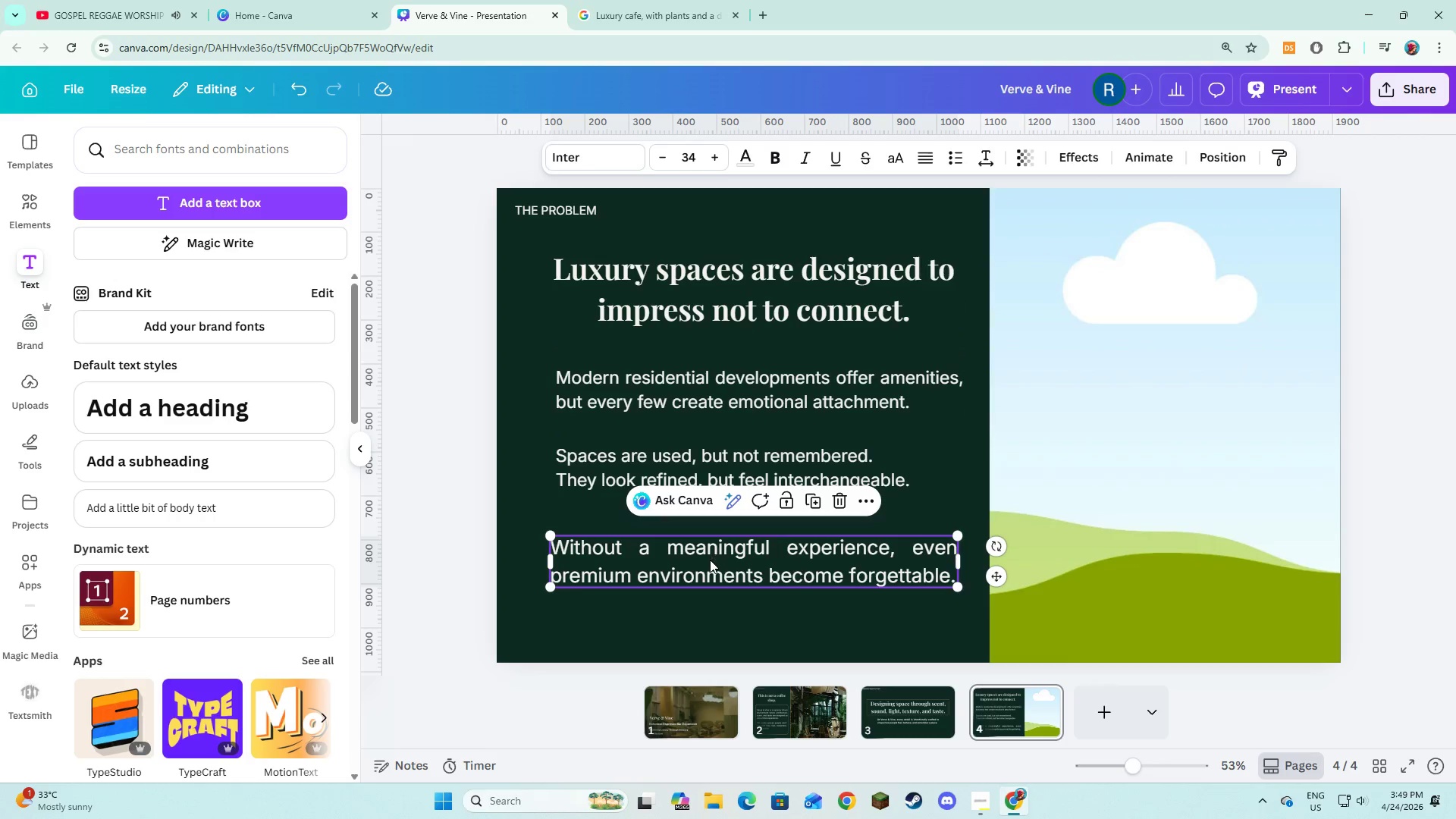 
left_click_drag(start_coordinate=[710, 560], to_coordinate=[711, 555])
 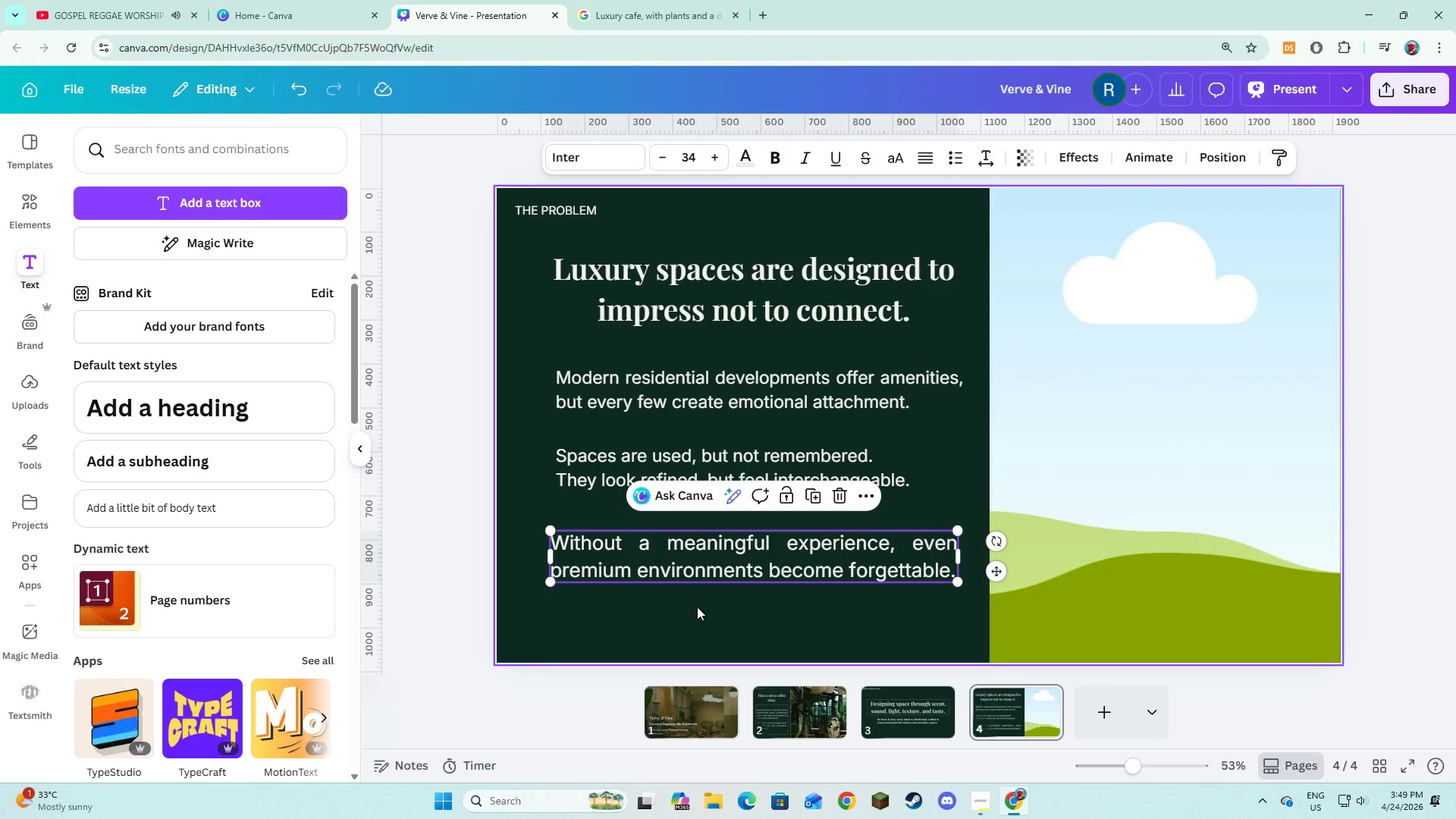 
left_click([697, 607])
 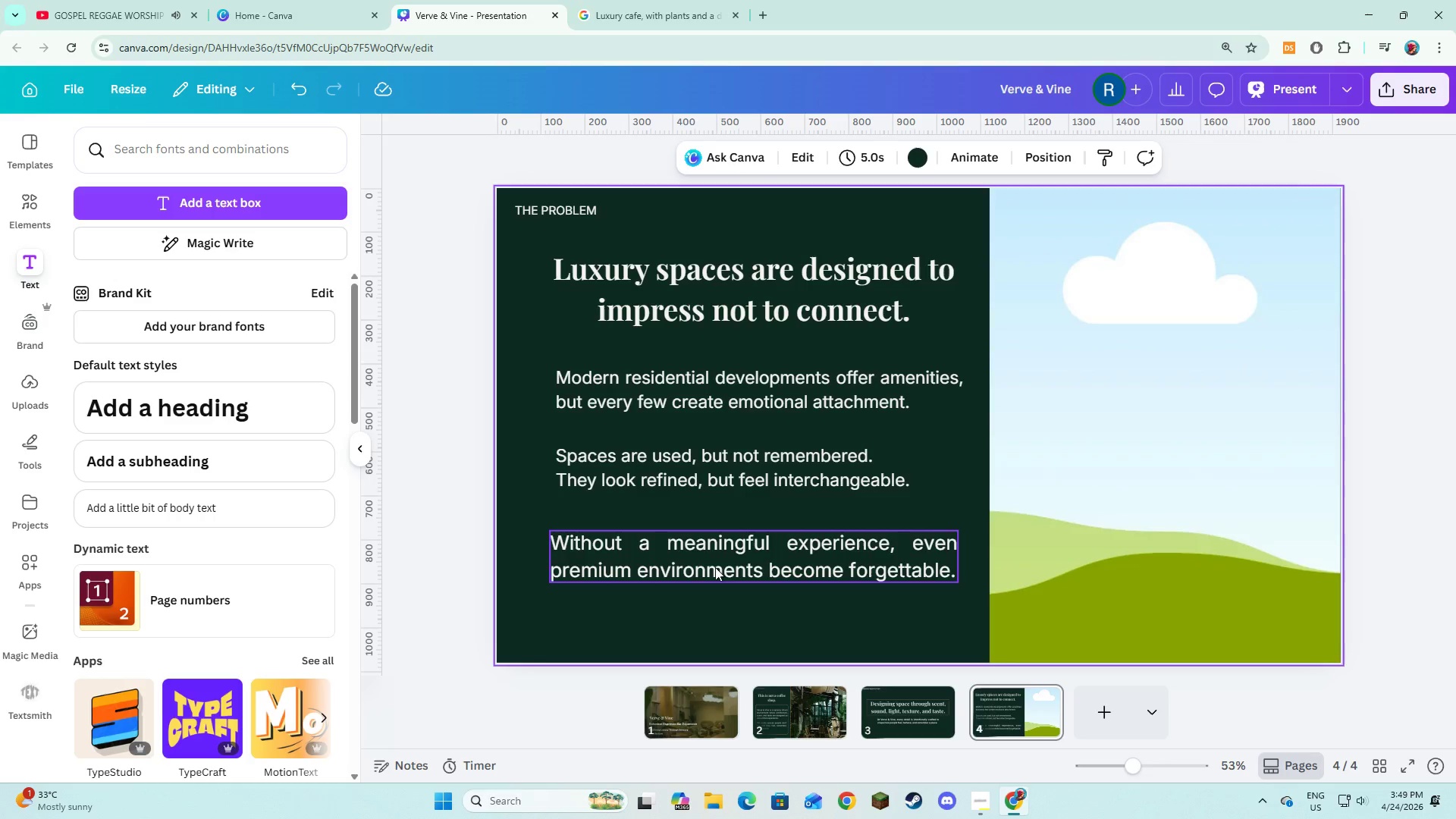 
left_click([733, 631])
 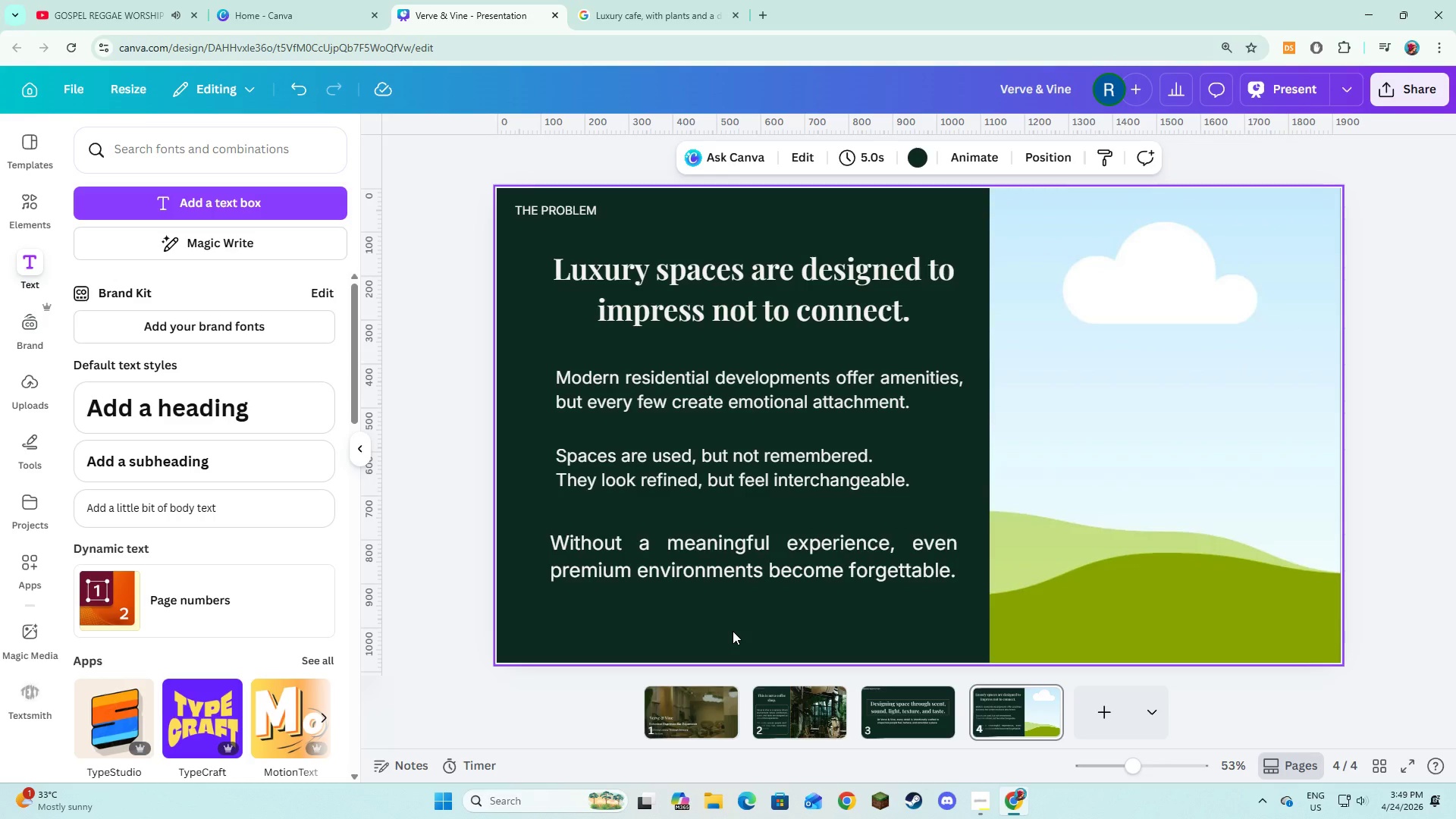 
wait(6.0)
 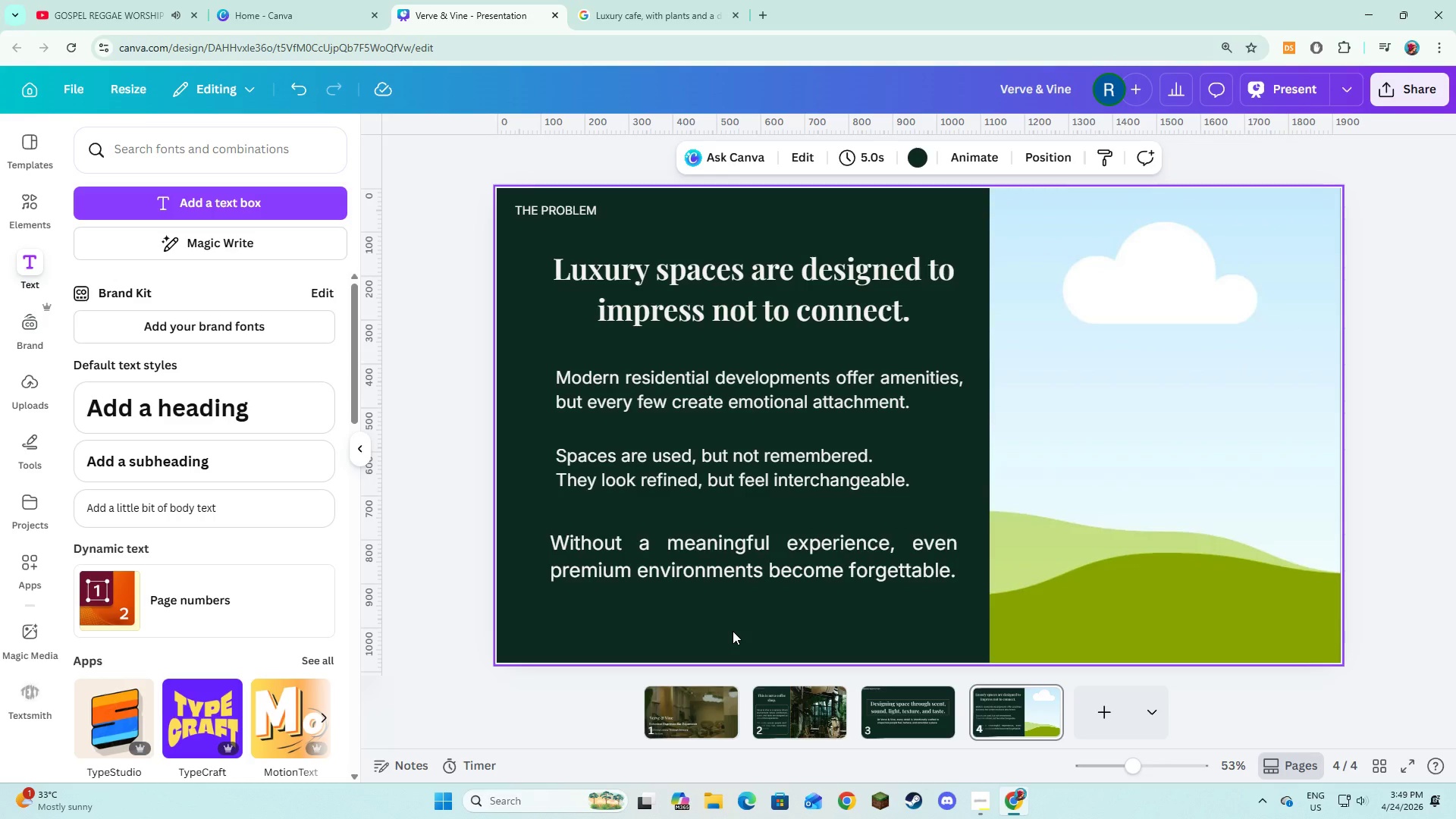 
left_click([39, 190])
 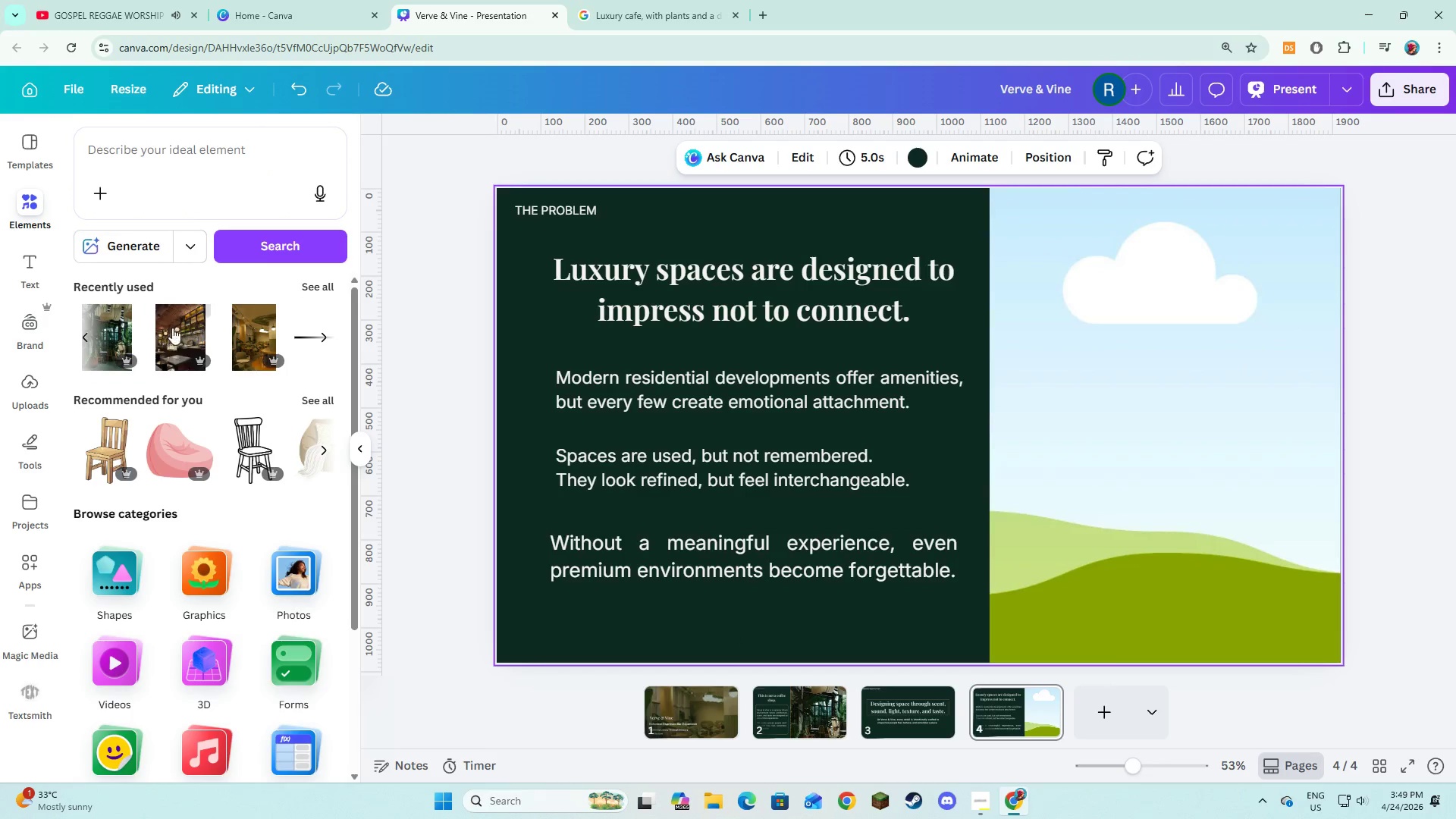 
left_click([133, 585])
 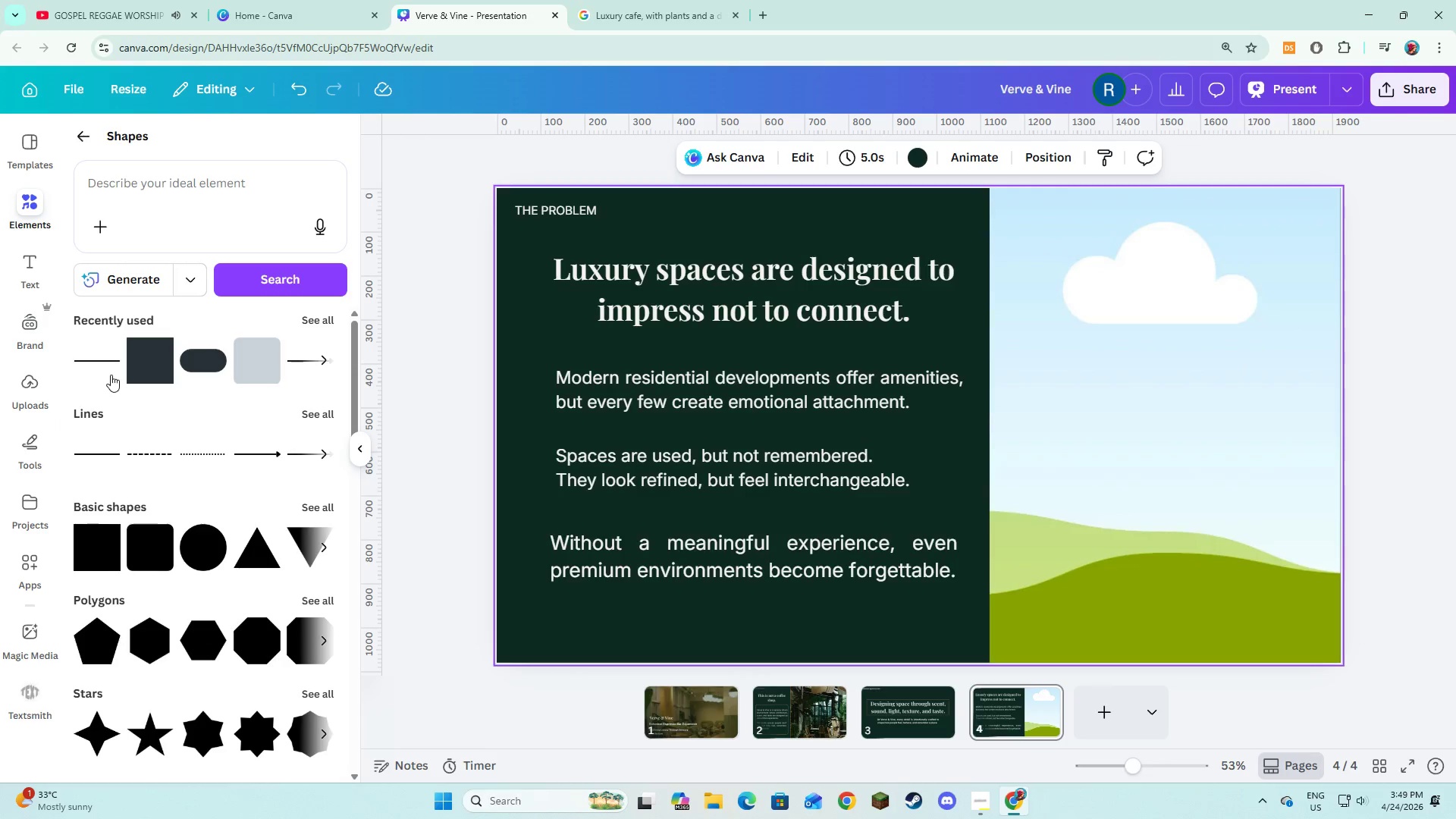 
left_click([133, 374])
 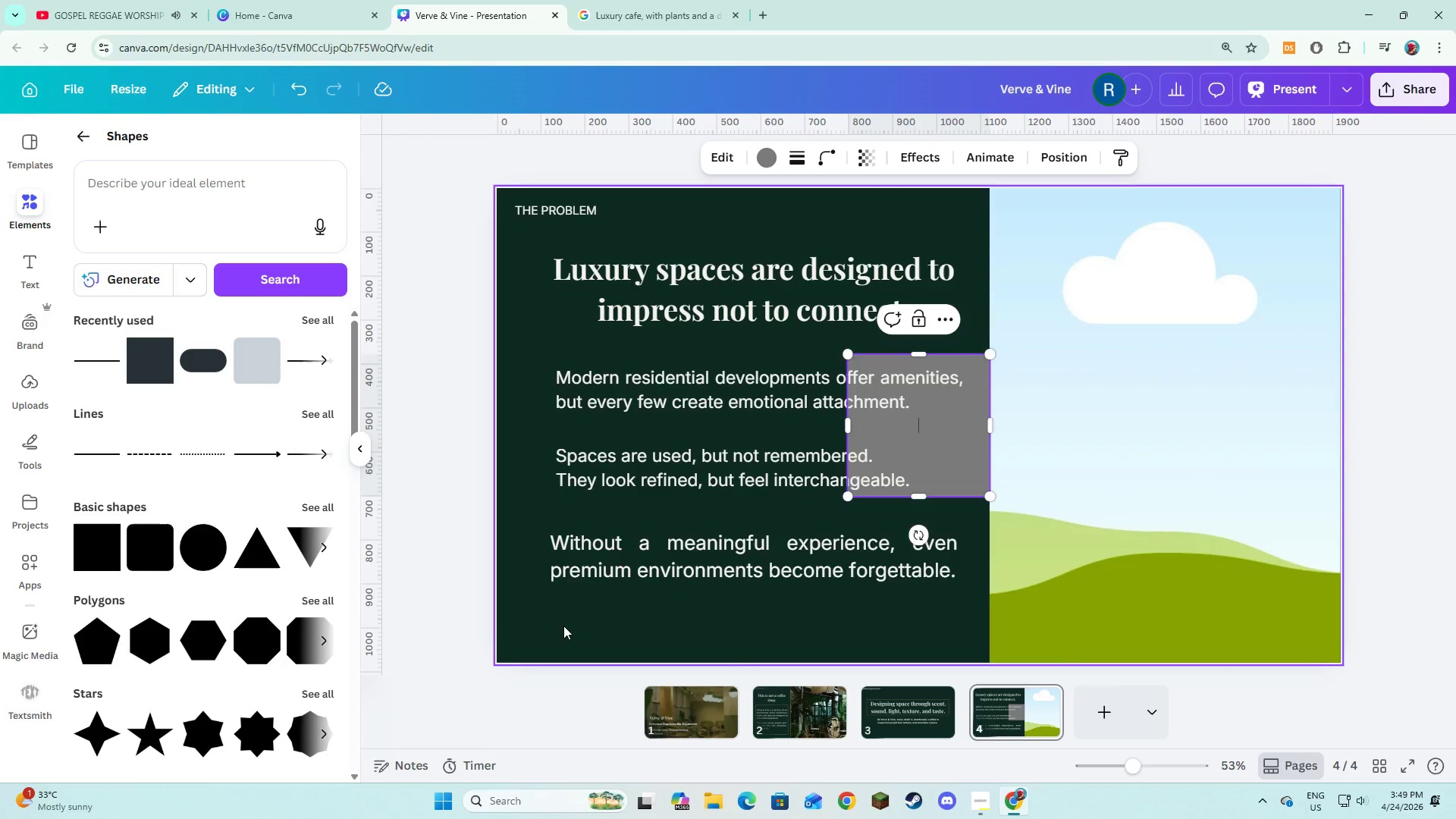 
left_click([565, 626])
 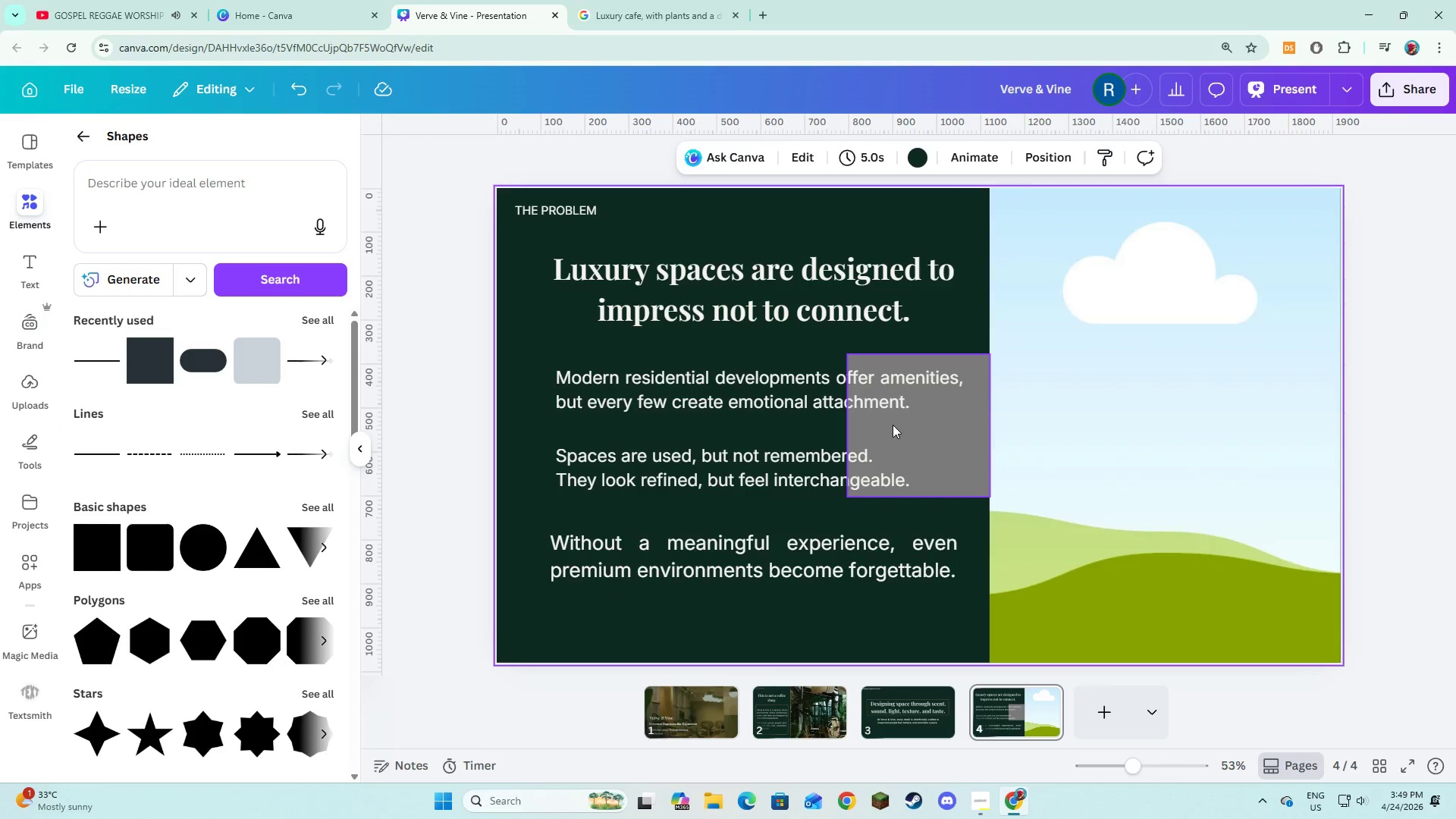 
left_click([895, 425])
 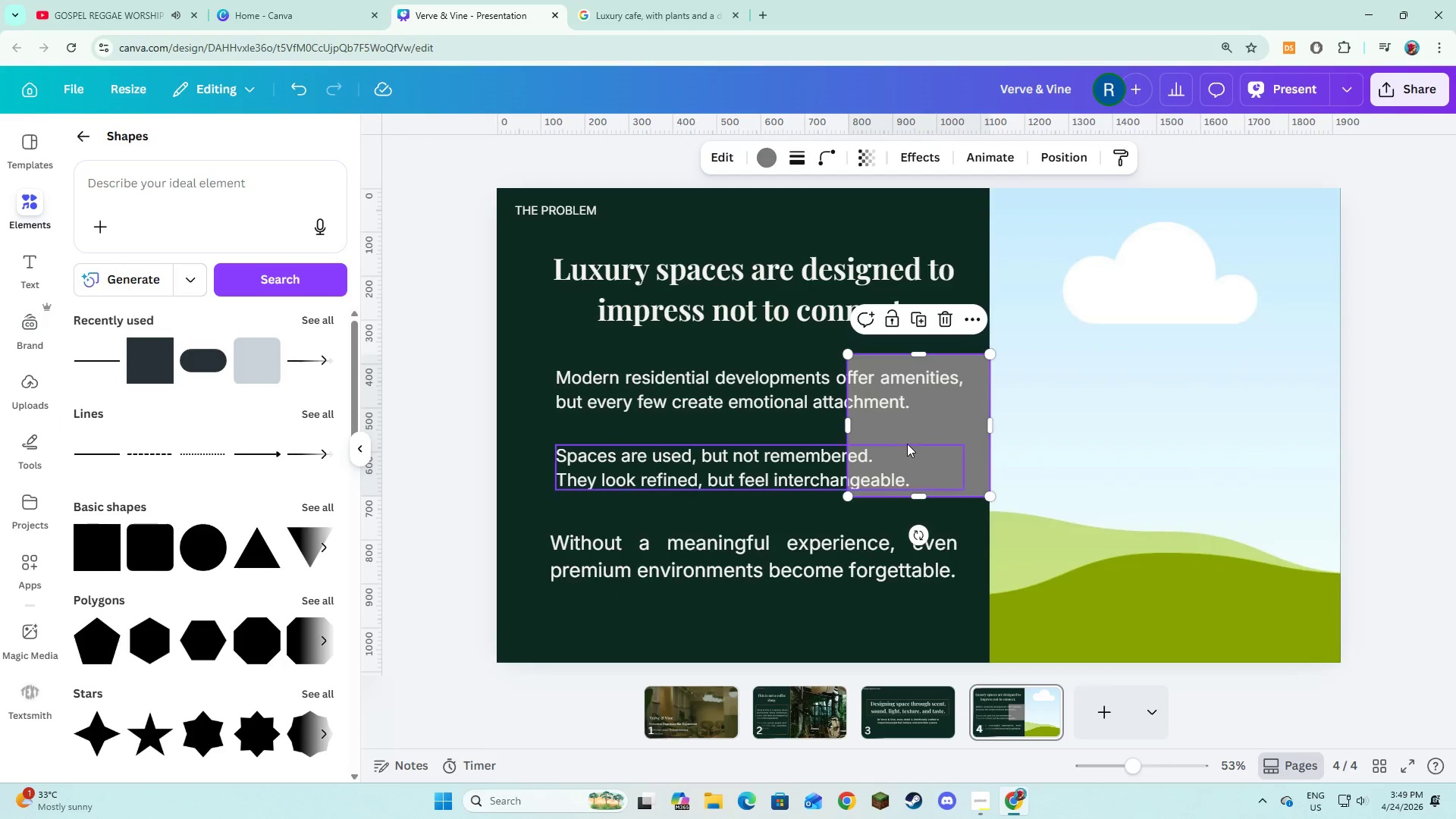 
left_click_drag(start_coordinate=[907, 444], to_coordinate=[586, 329])
 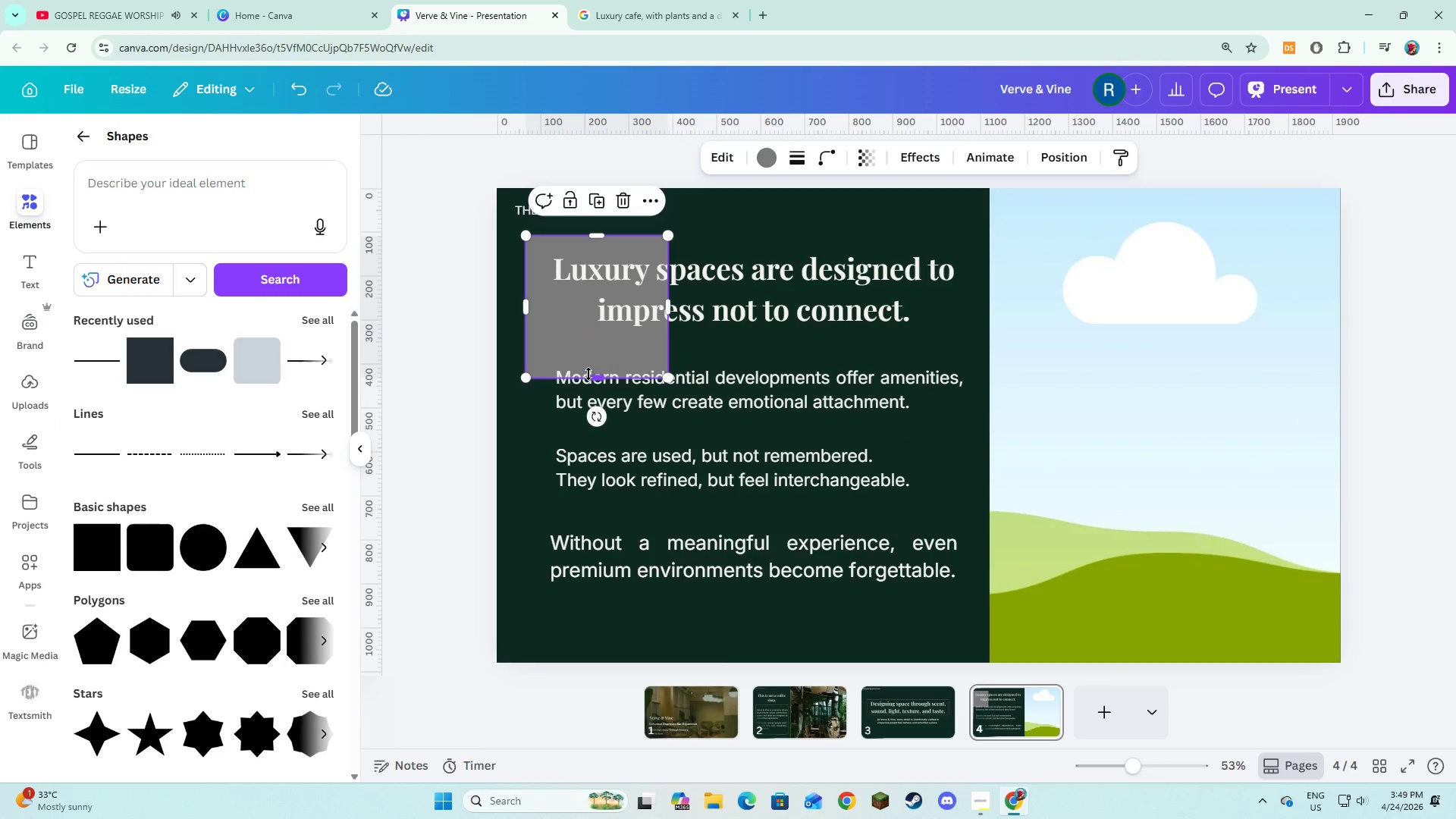 
left_click_drag(start_coordinate=[588, 374], to_coordinate=[589, 338])
 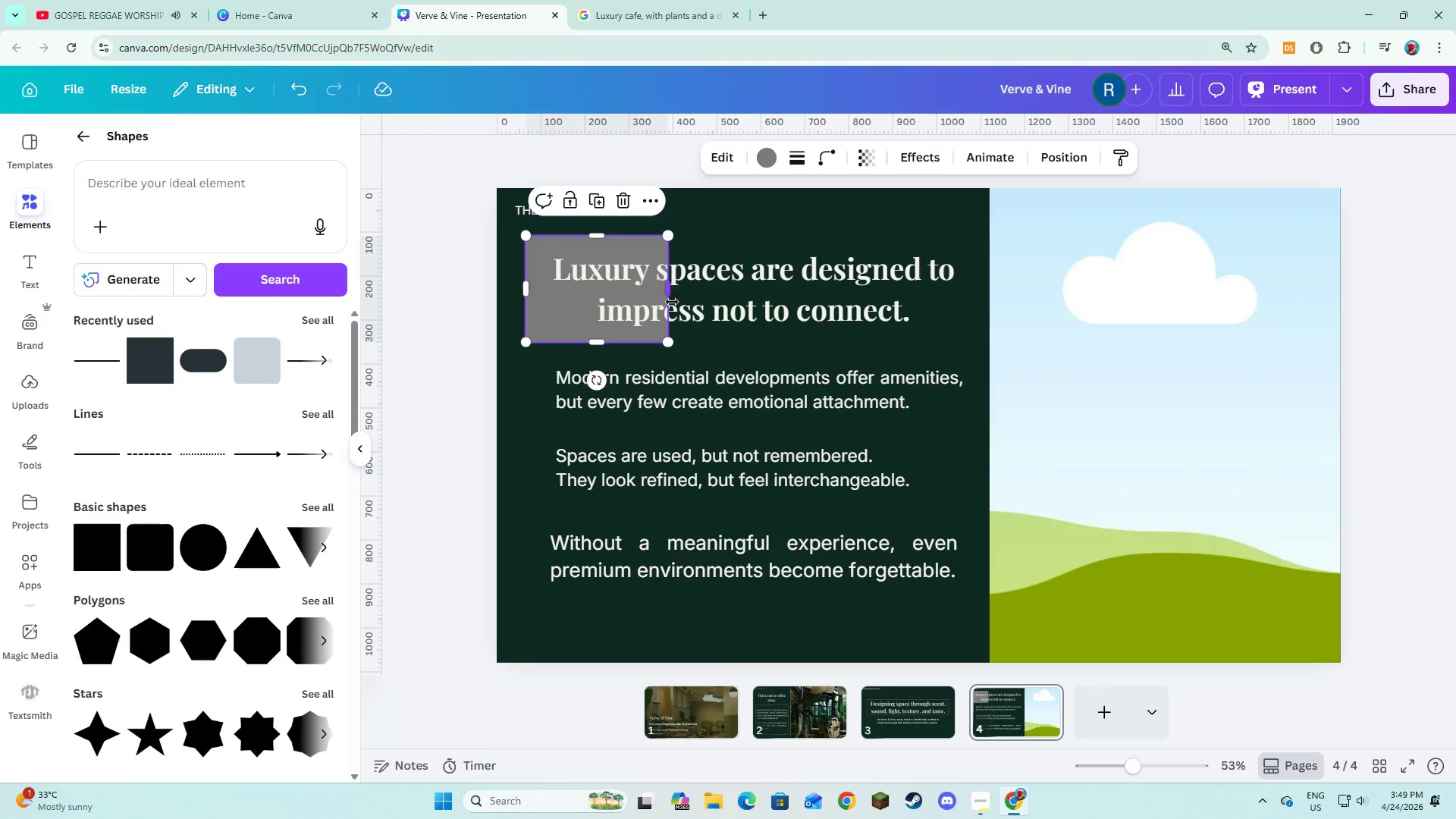 
left_click_drag(start_coordinate=[672, 302], to_coordinate=[968, 328])
 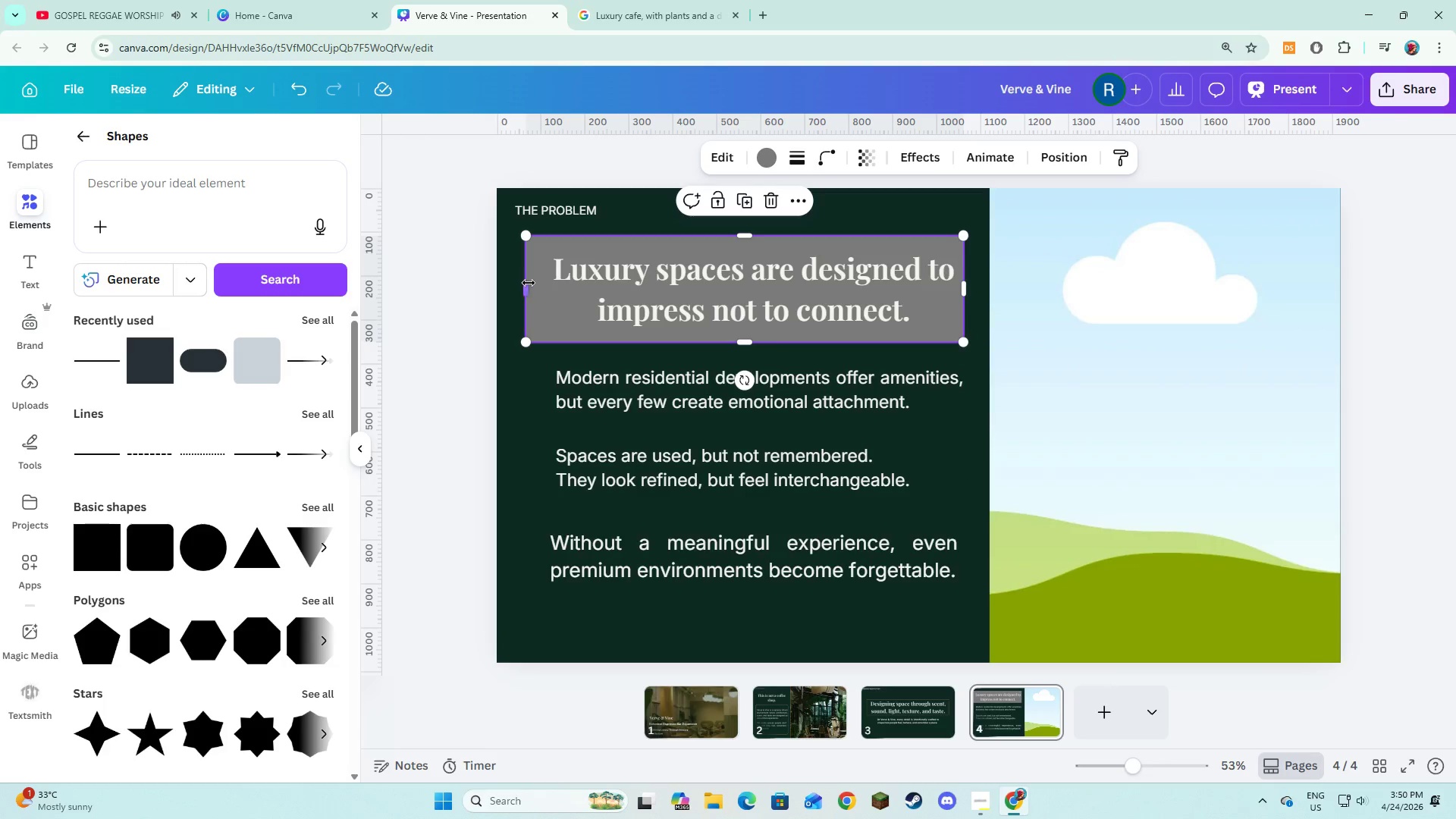 
left_click_drag(start_coordinate=[529, 283], to_coordinate=[551, 292])
 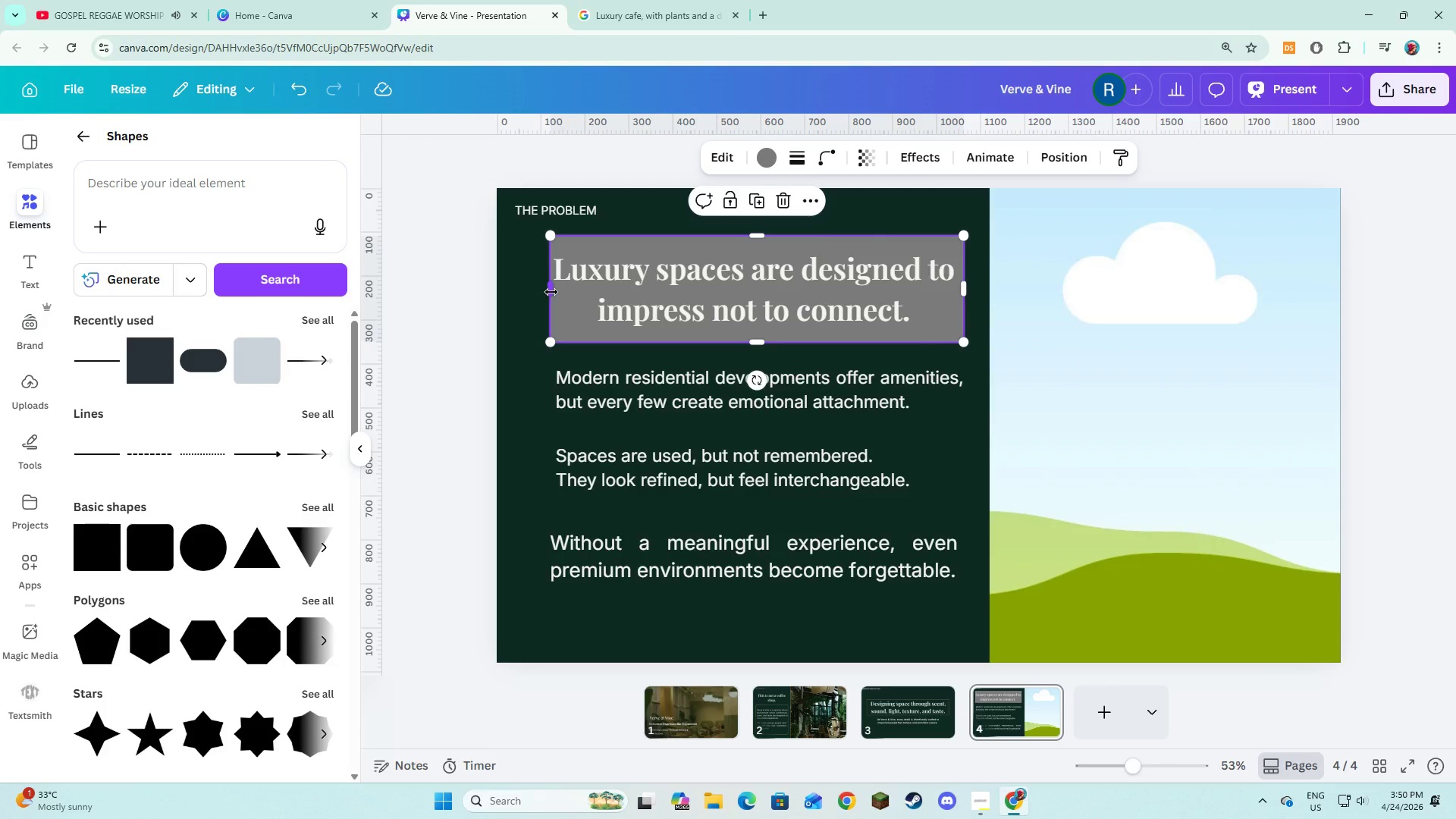 
left_click_drag(start_coordinate=[551, 292], to_coordinate=[544, 292])
 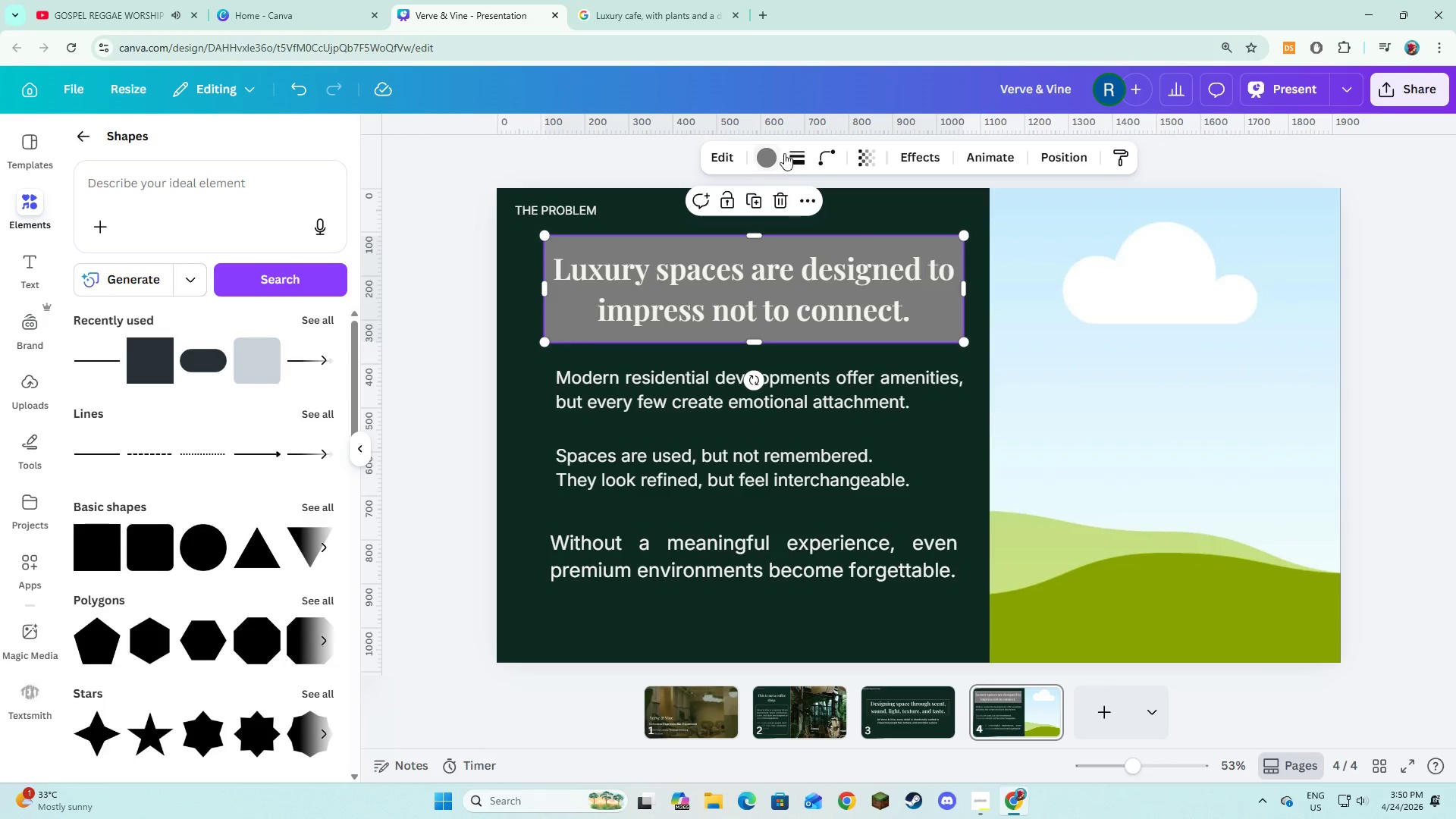 
left_click([789, 154])
 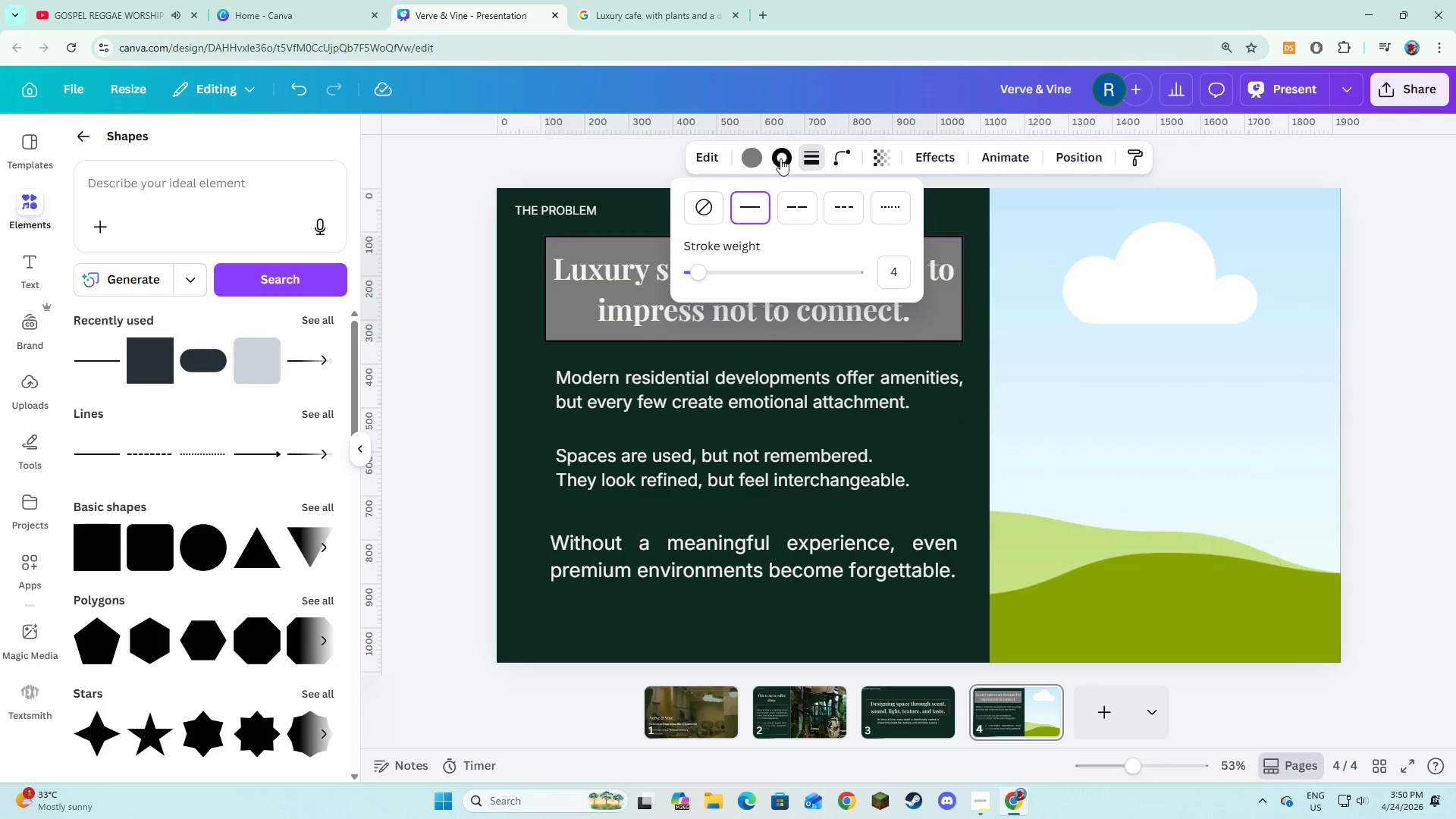 
double_click([781, 157])
 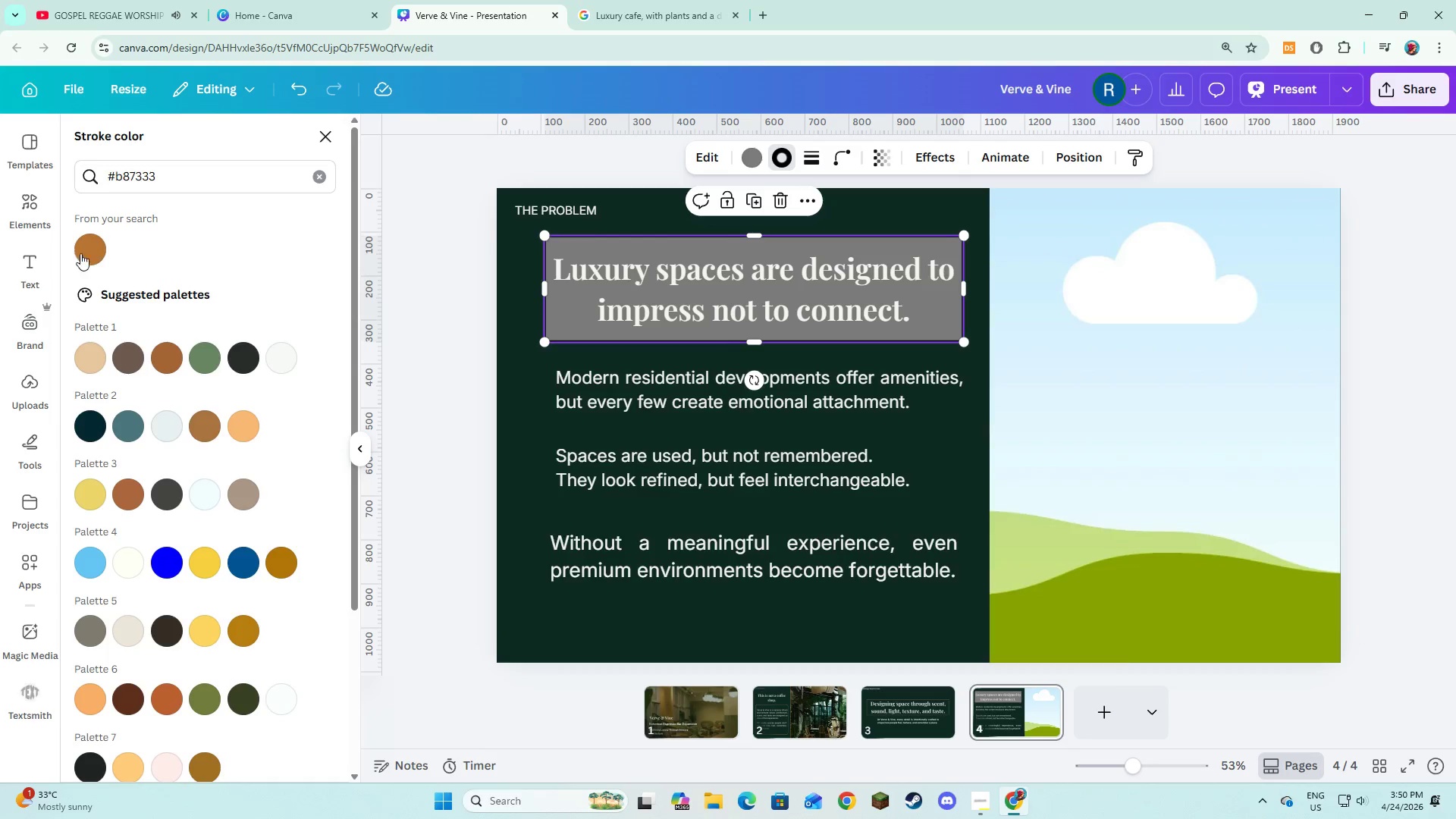 
left_click([108, 258])
 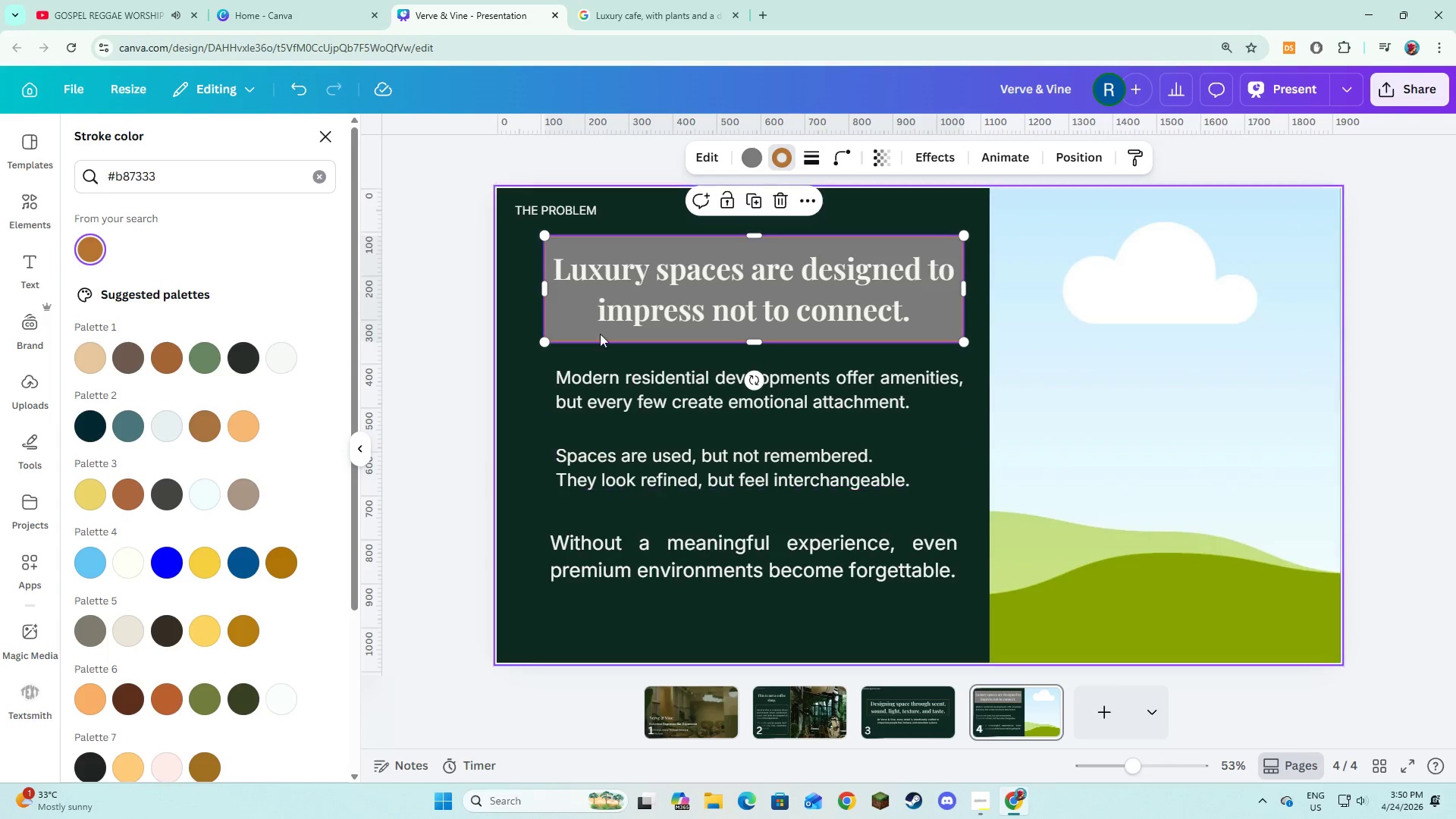 
left_click([749, 168])
 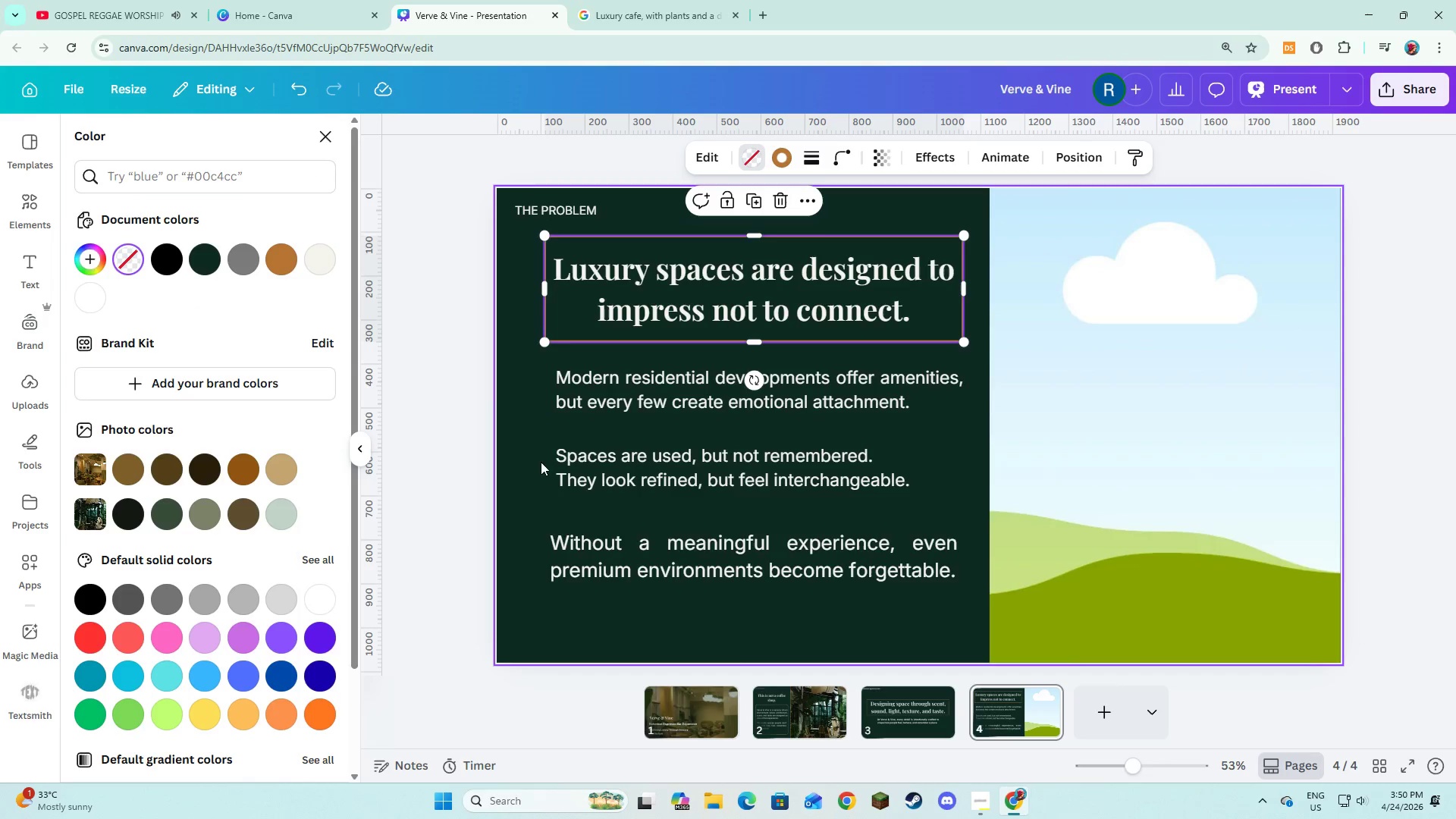 
double_click([535, 498])
 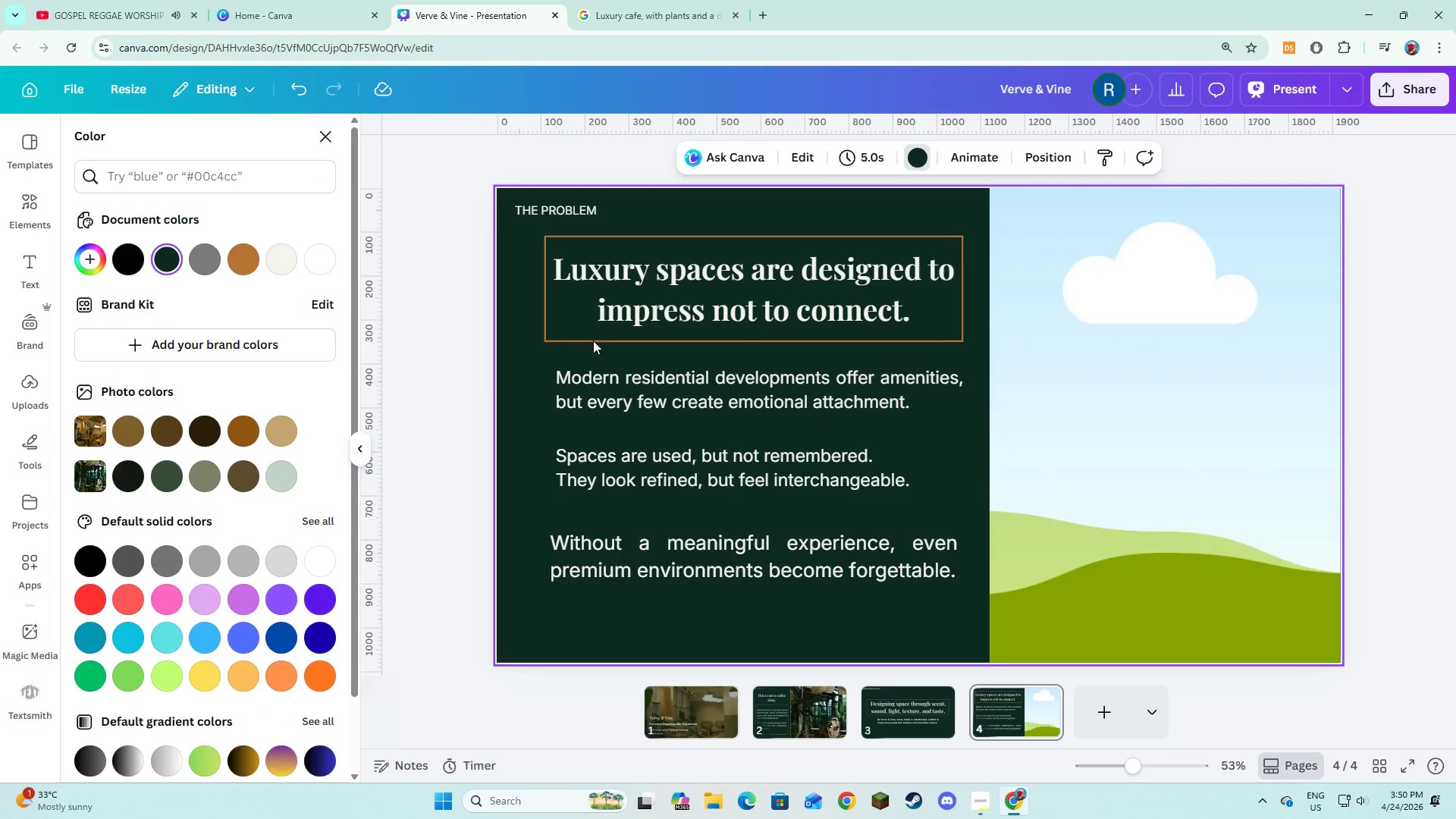 
left_click([581, 338])
 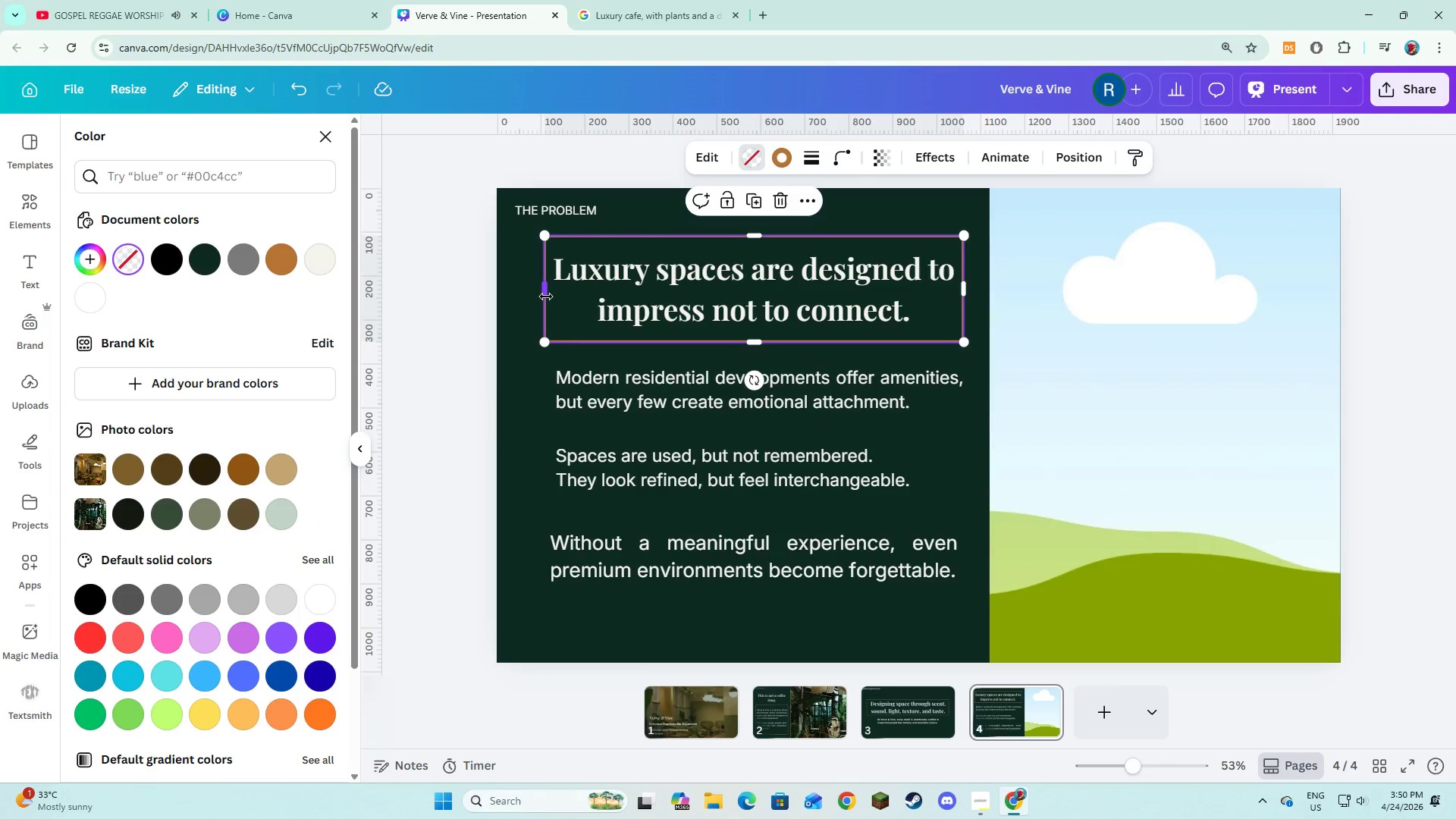 
left_click_drag(start_coordinate=[546, 297], to_coordinate=[541, 296])
 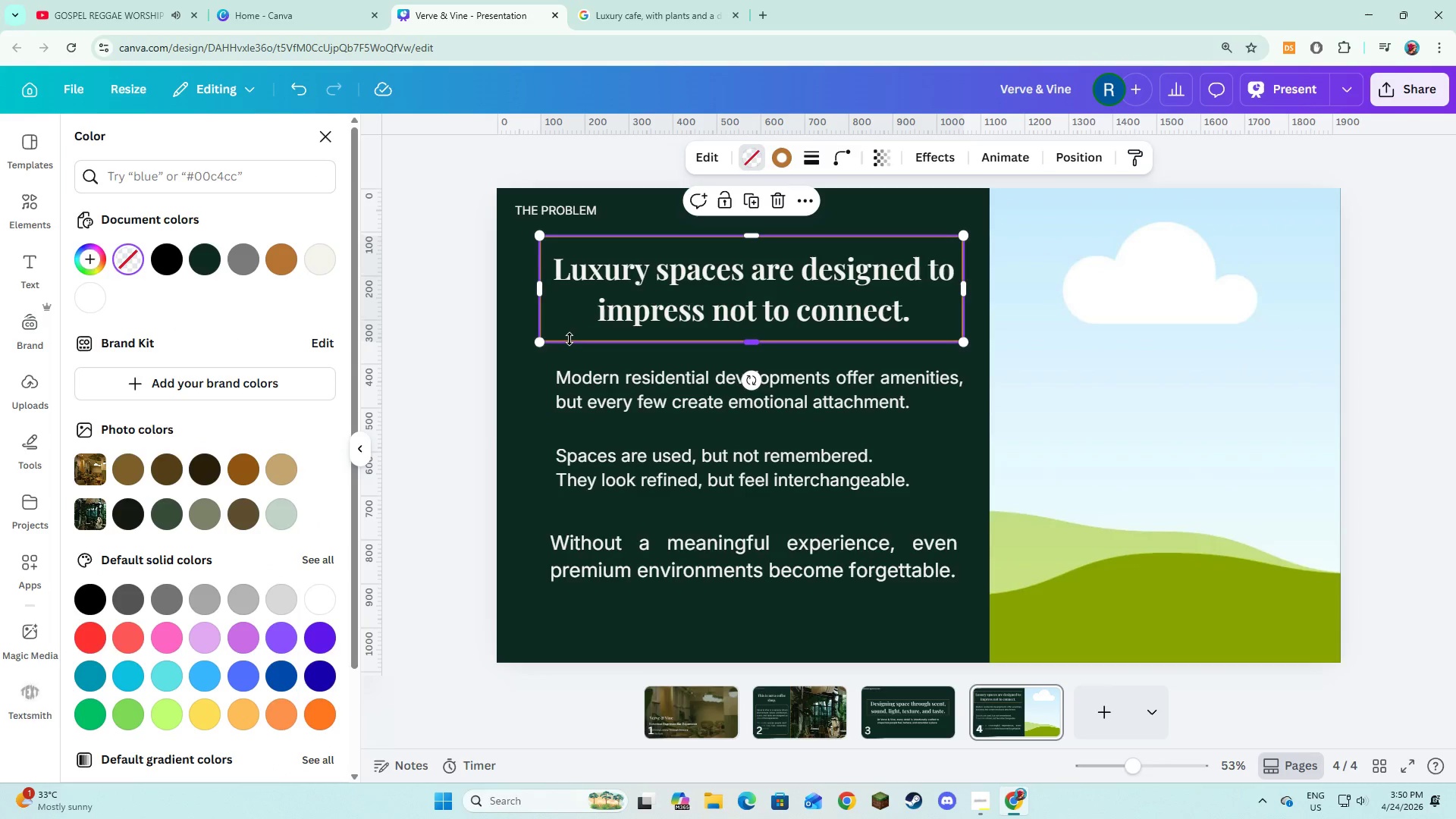 
left_click([570, 339])
 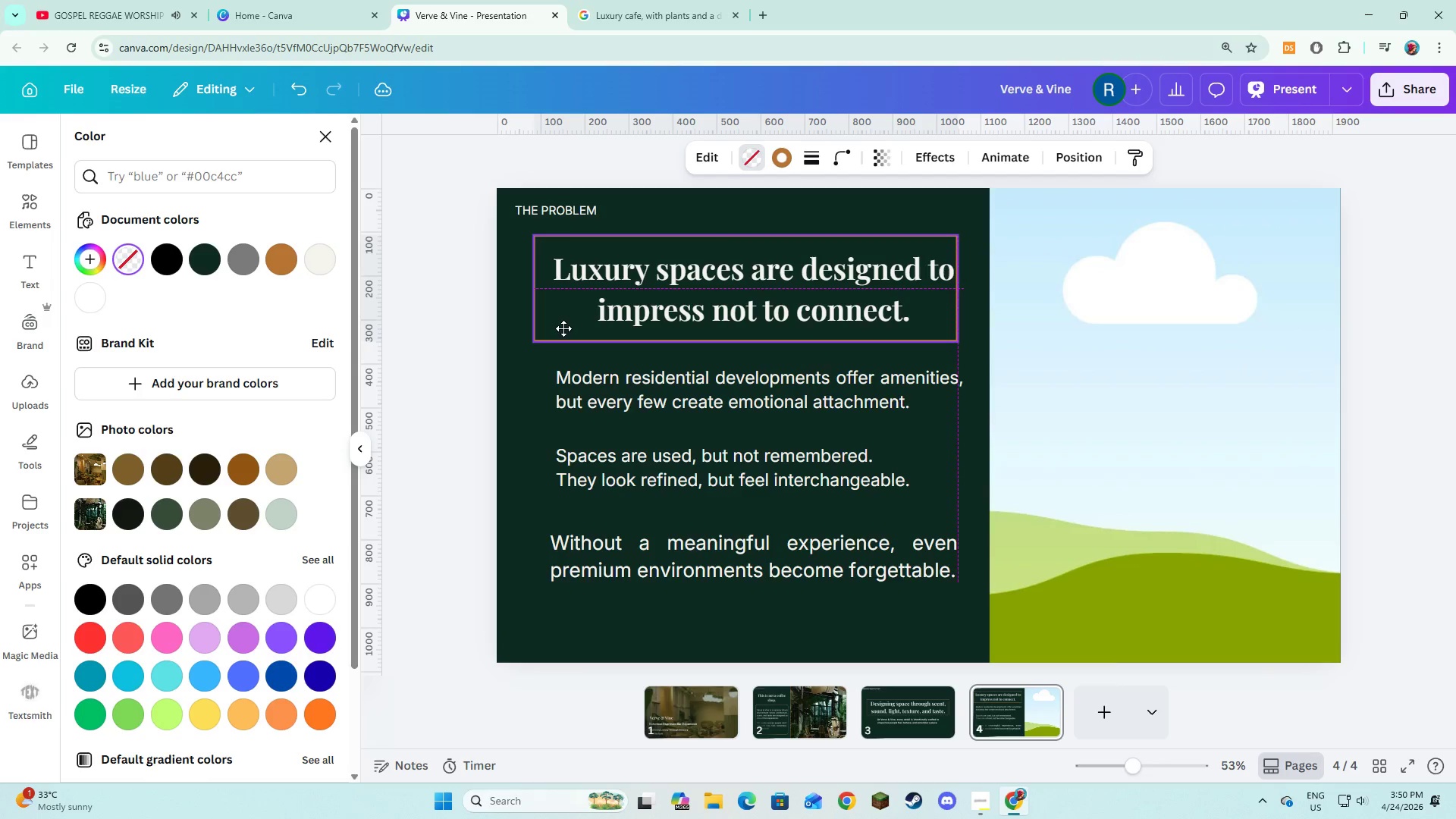 
wait(6.66)
 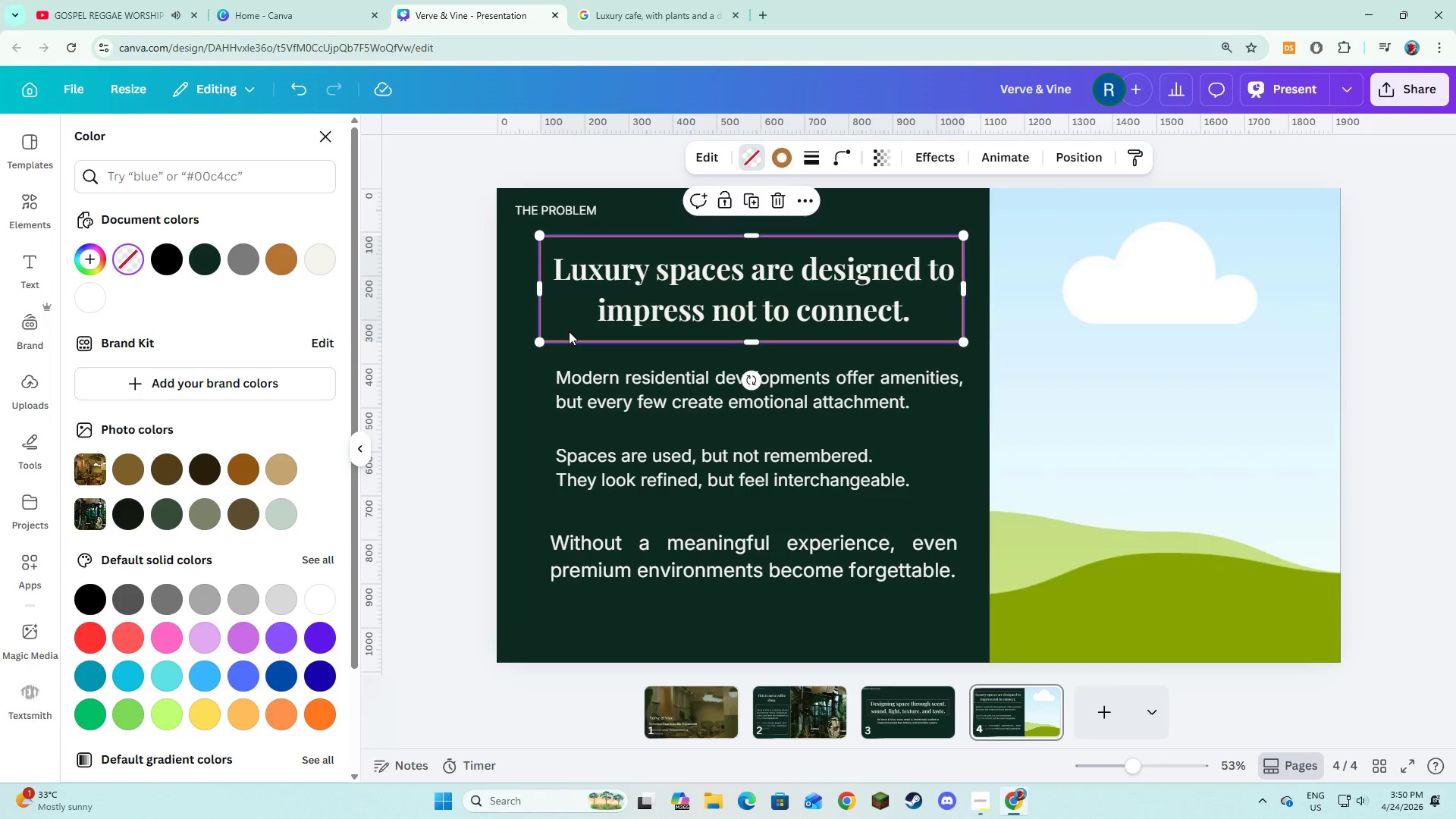 
left_click([519, 401])
 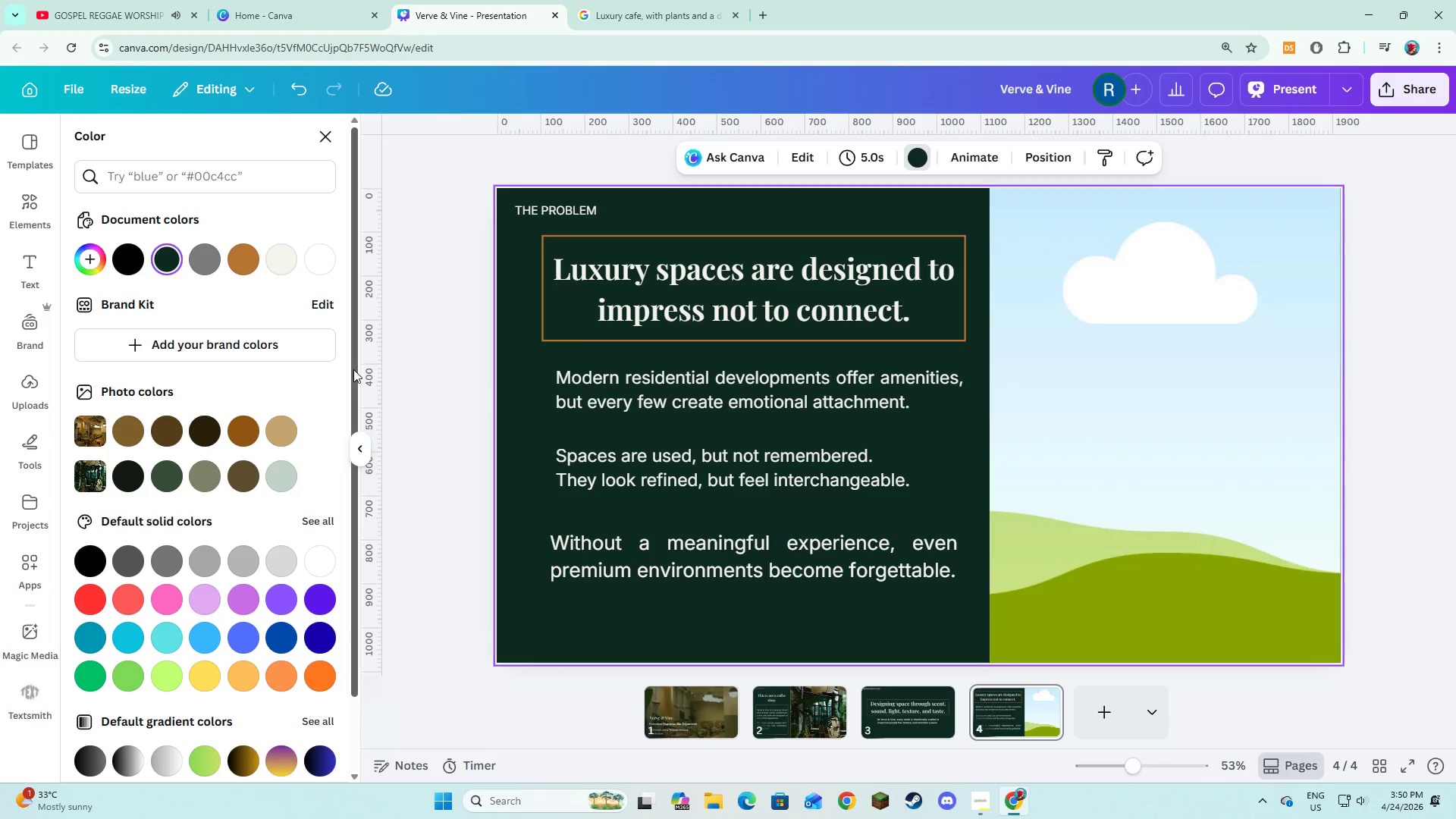 
left_click([21, 208])
 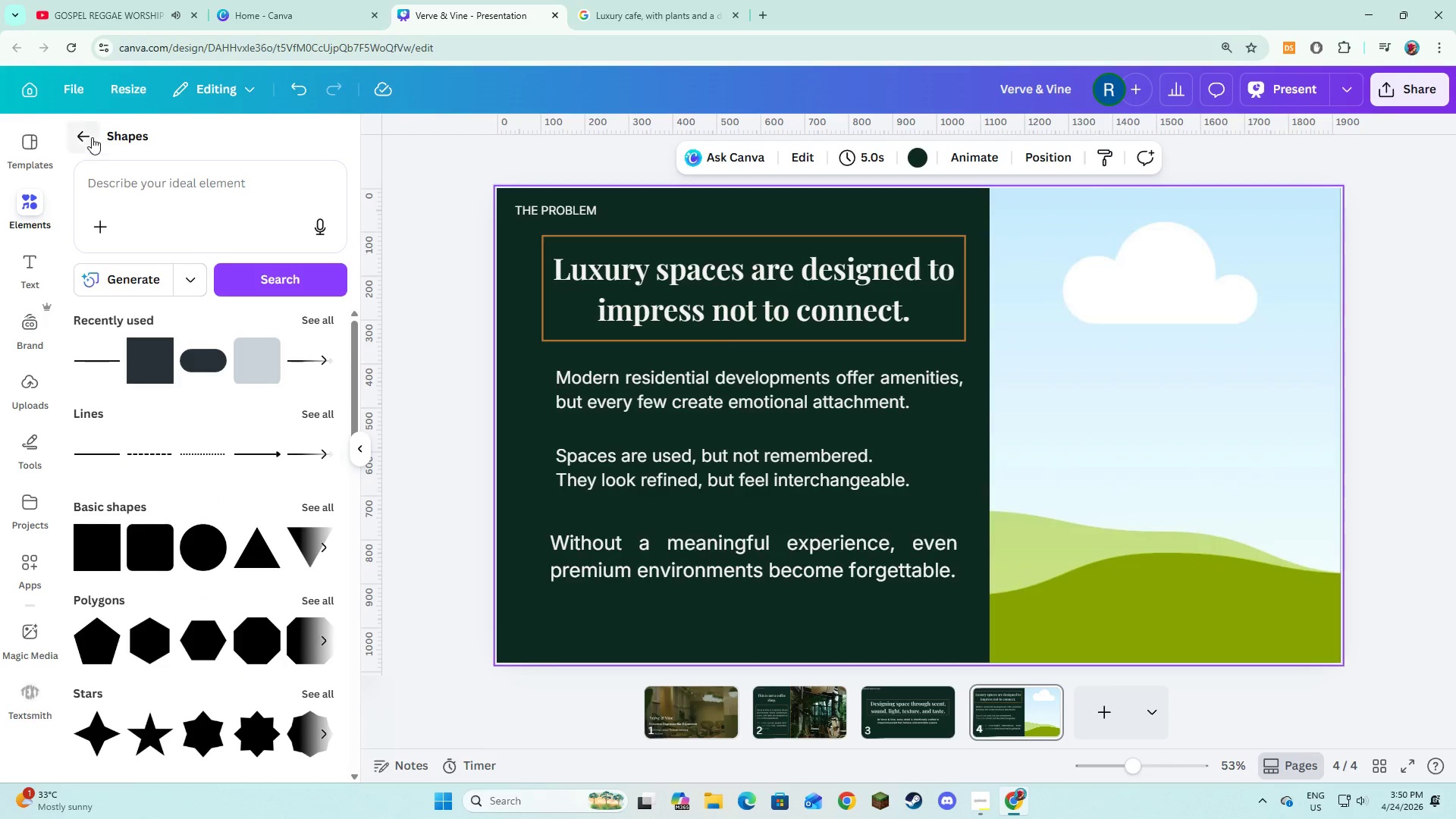 
double_click([118, 166])
 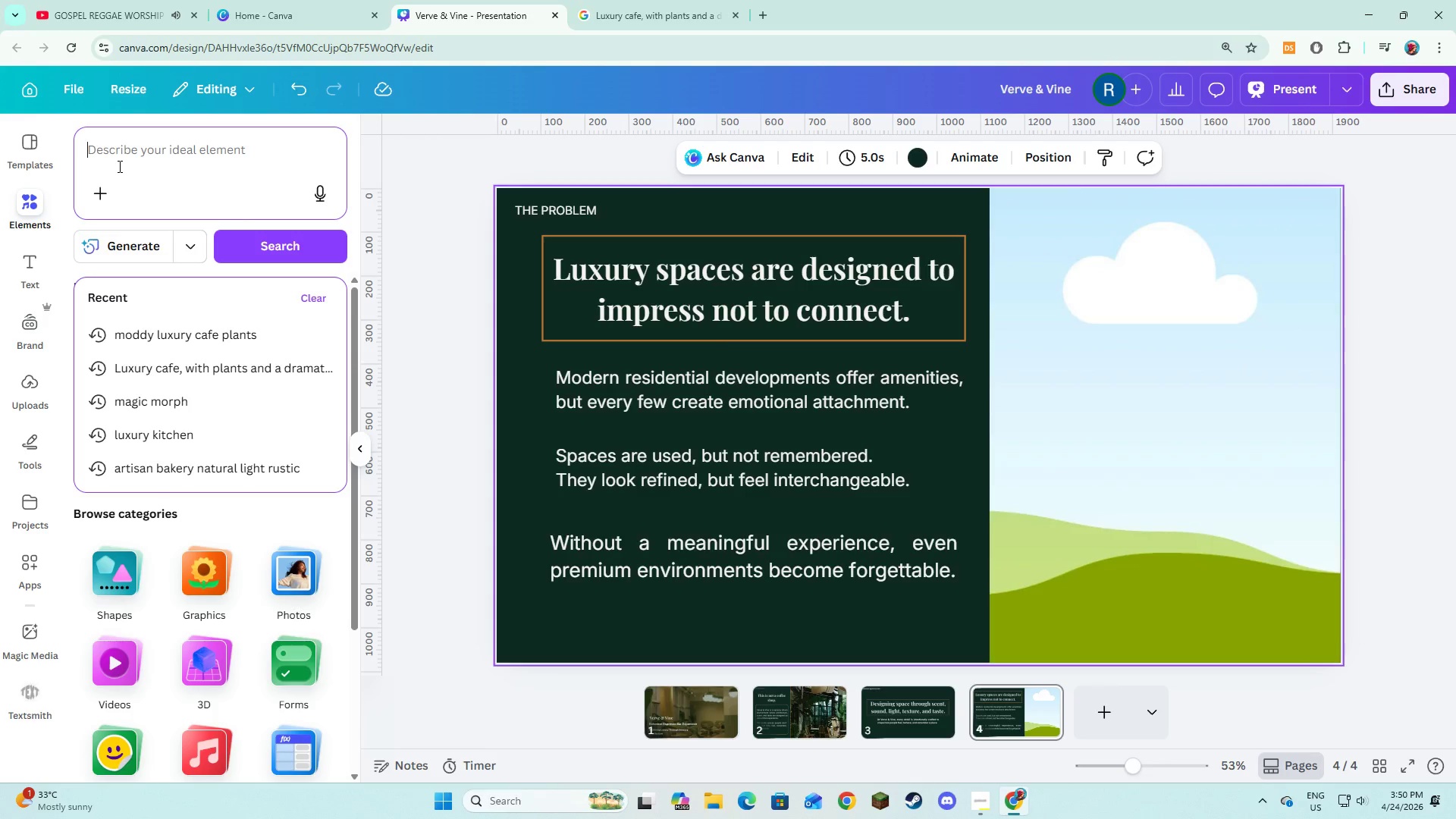 
wait(17.72)
 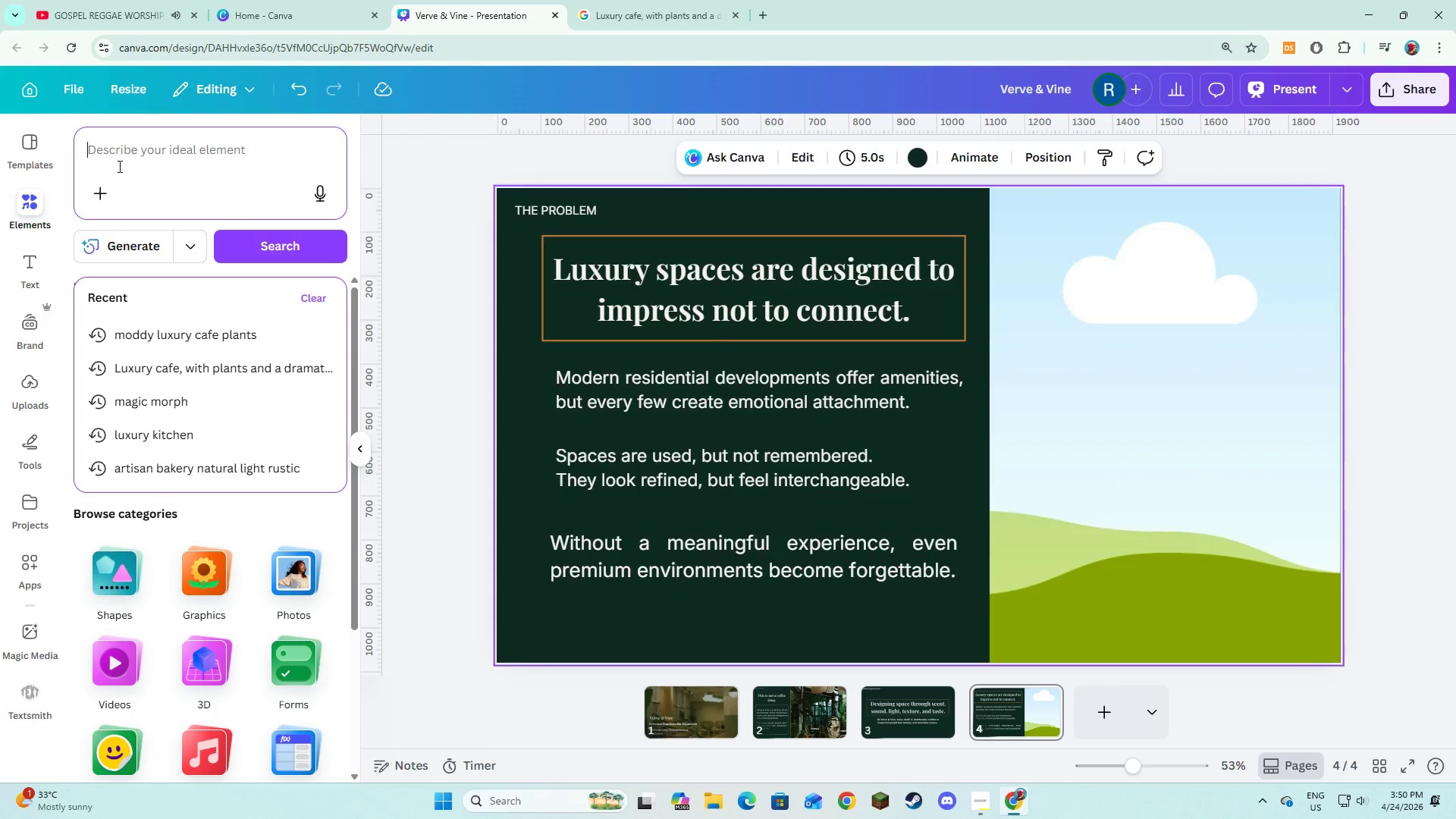 
left_click([118, 166])
 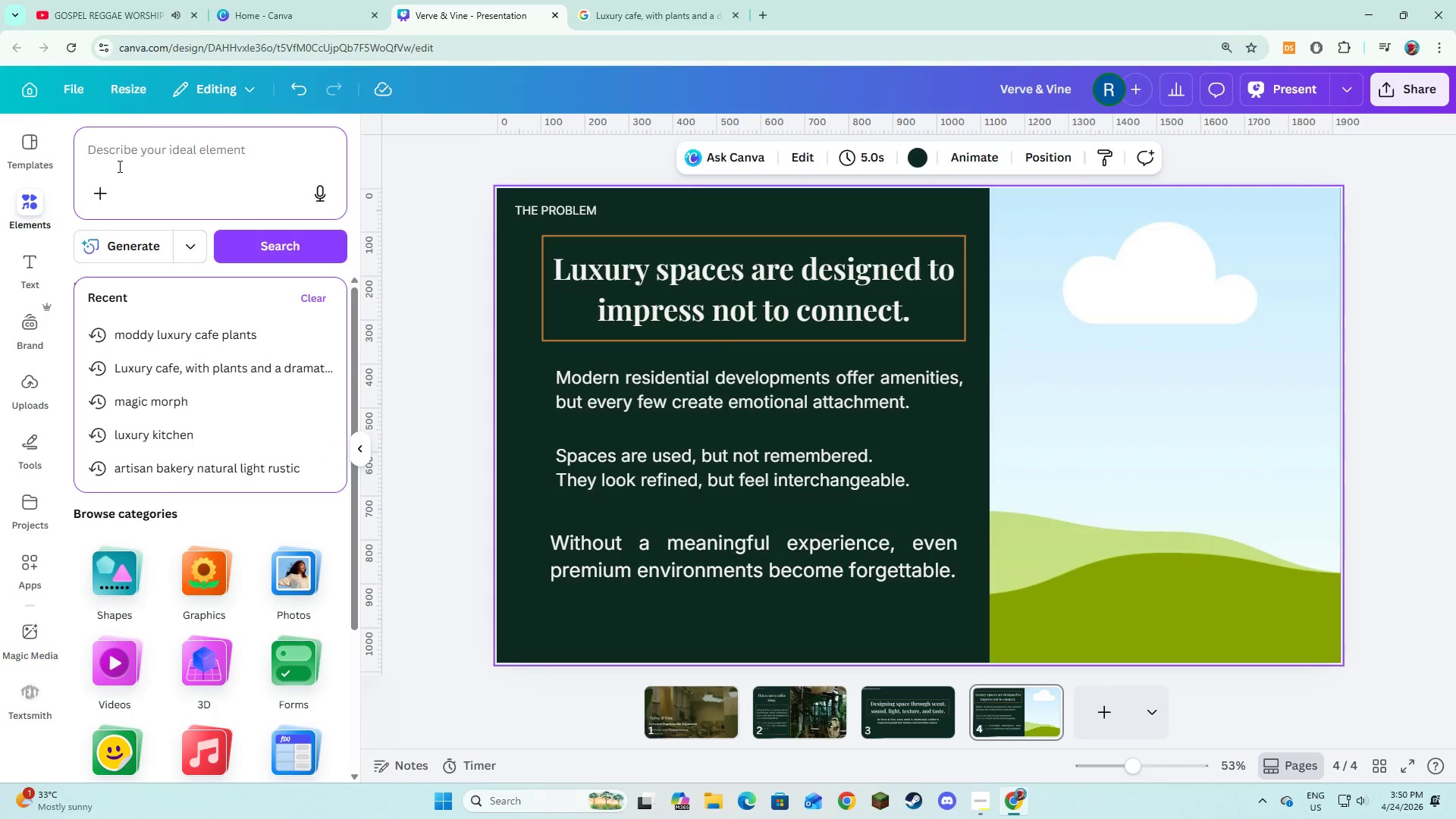 
type(empty luxury lobby)
 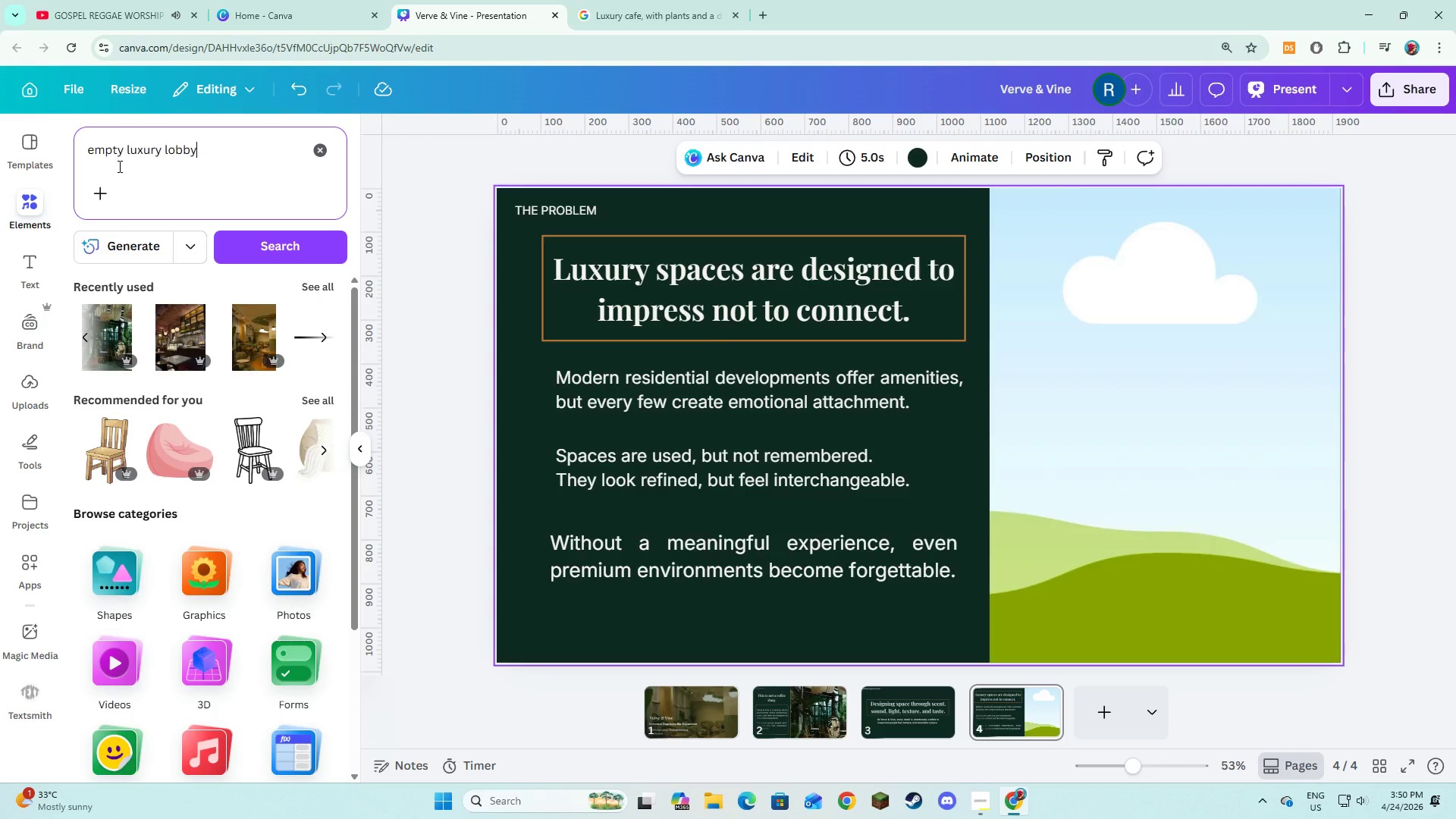 
key(Enter)
 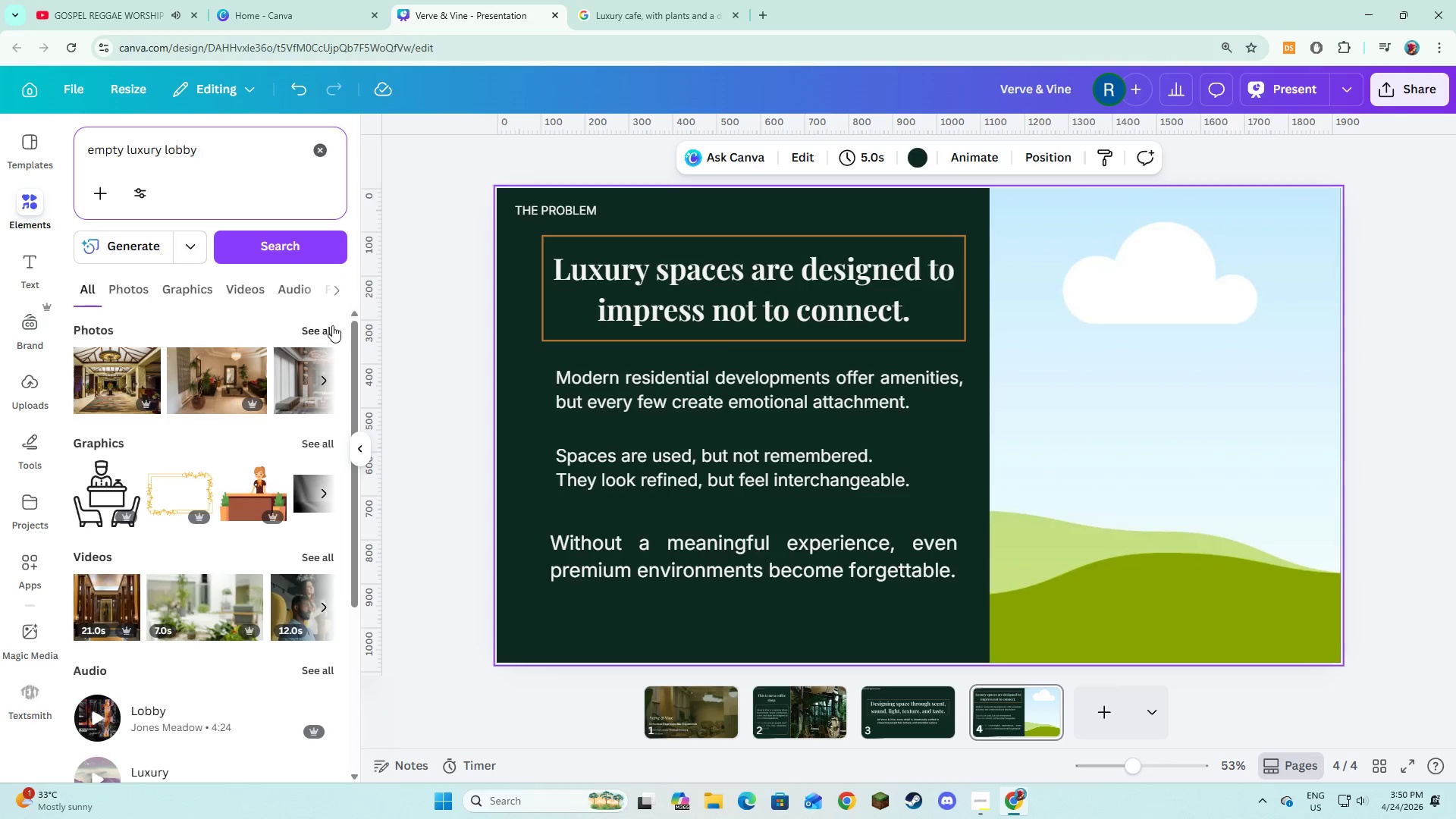 
left_click([315, 329])
 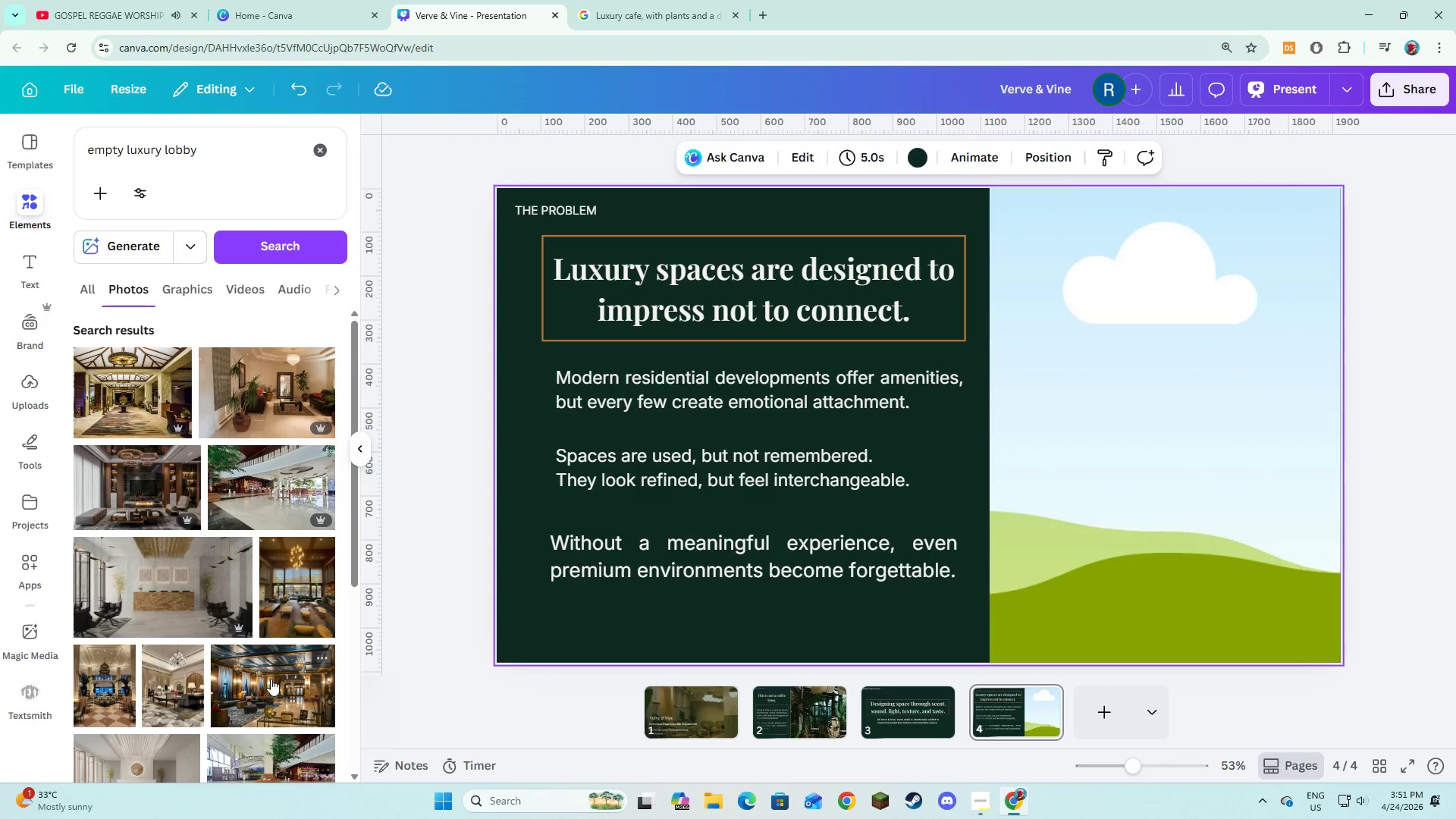 
wait(12.73)
 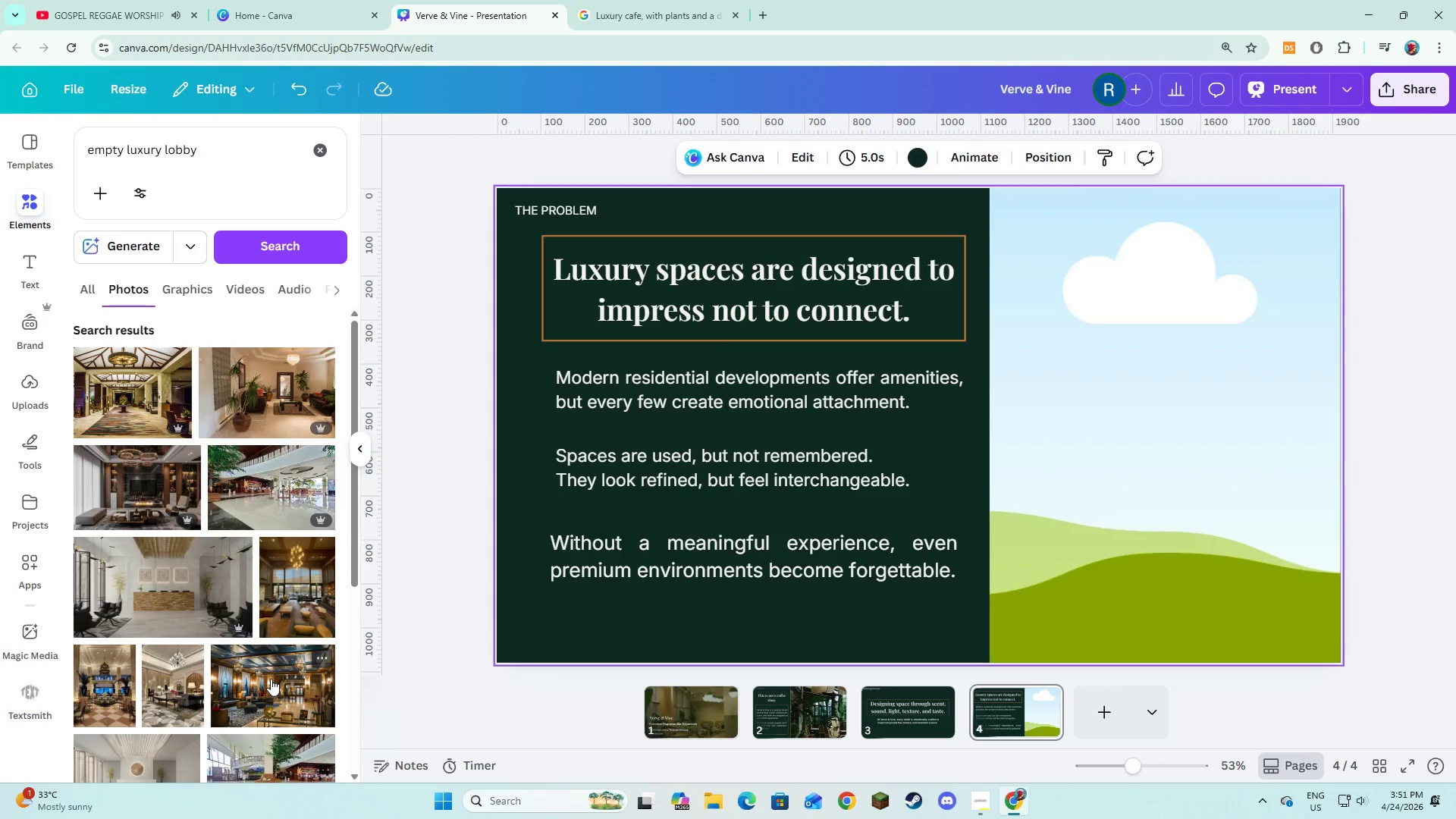 
left_click([123, 697])
 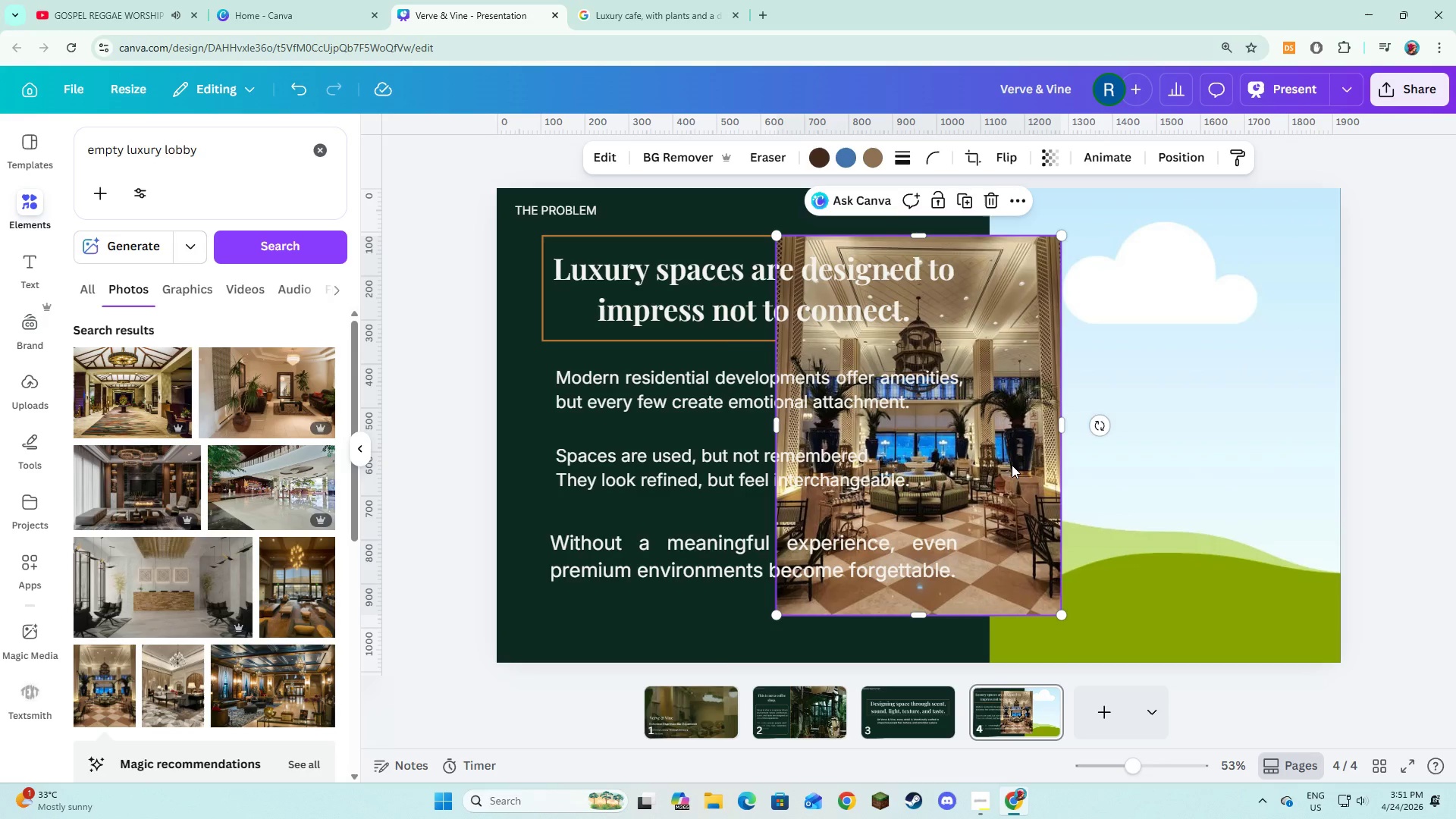 
wait(6.31)
 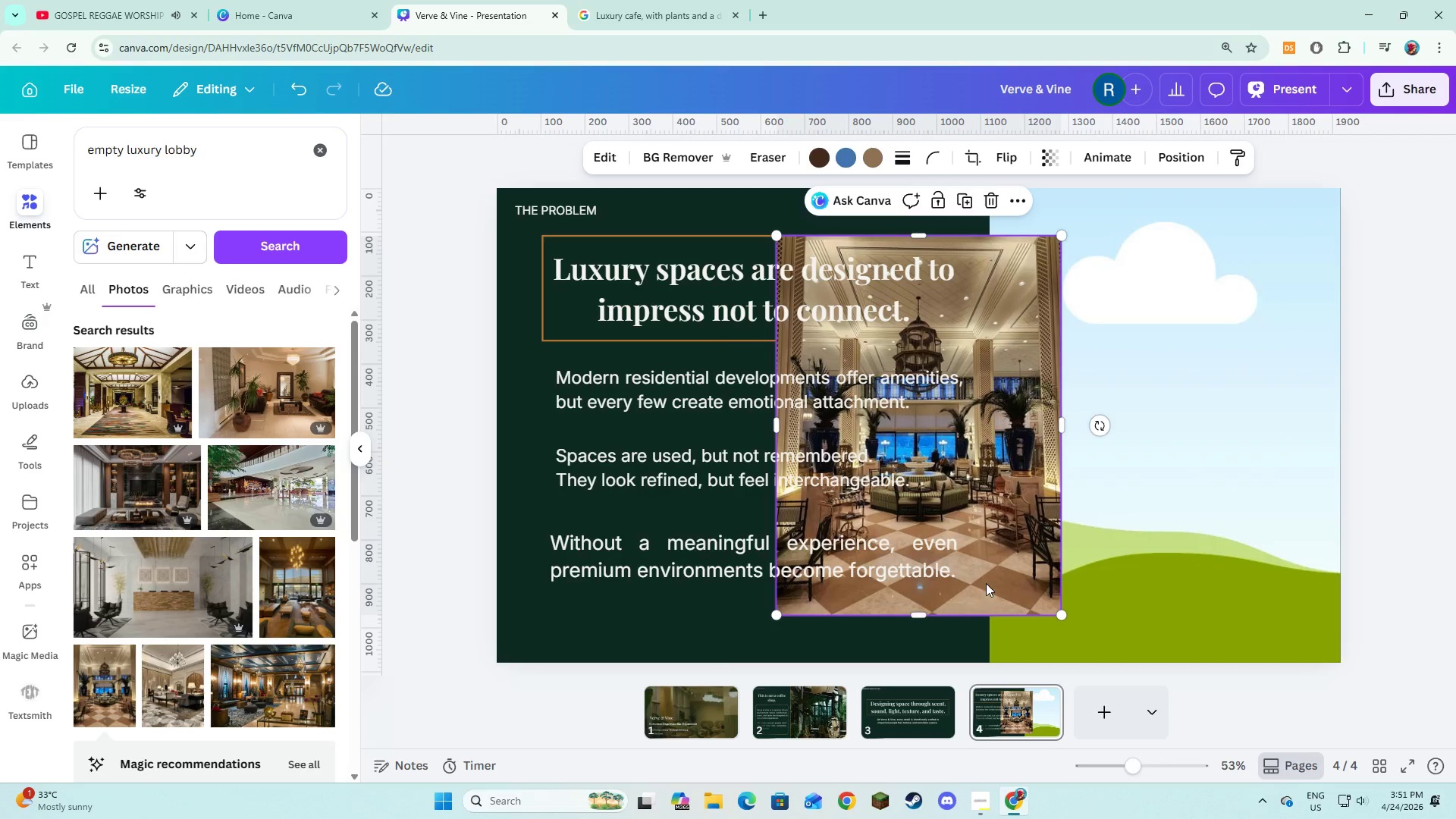 
left_click([250, 165])
 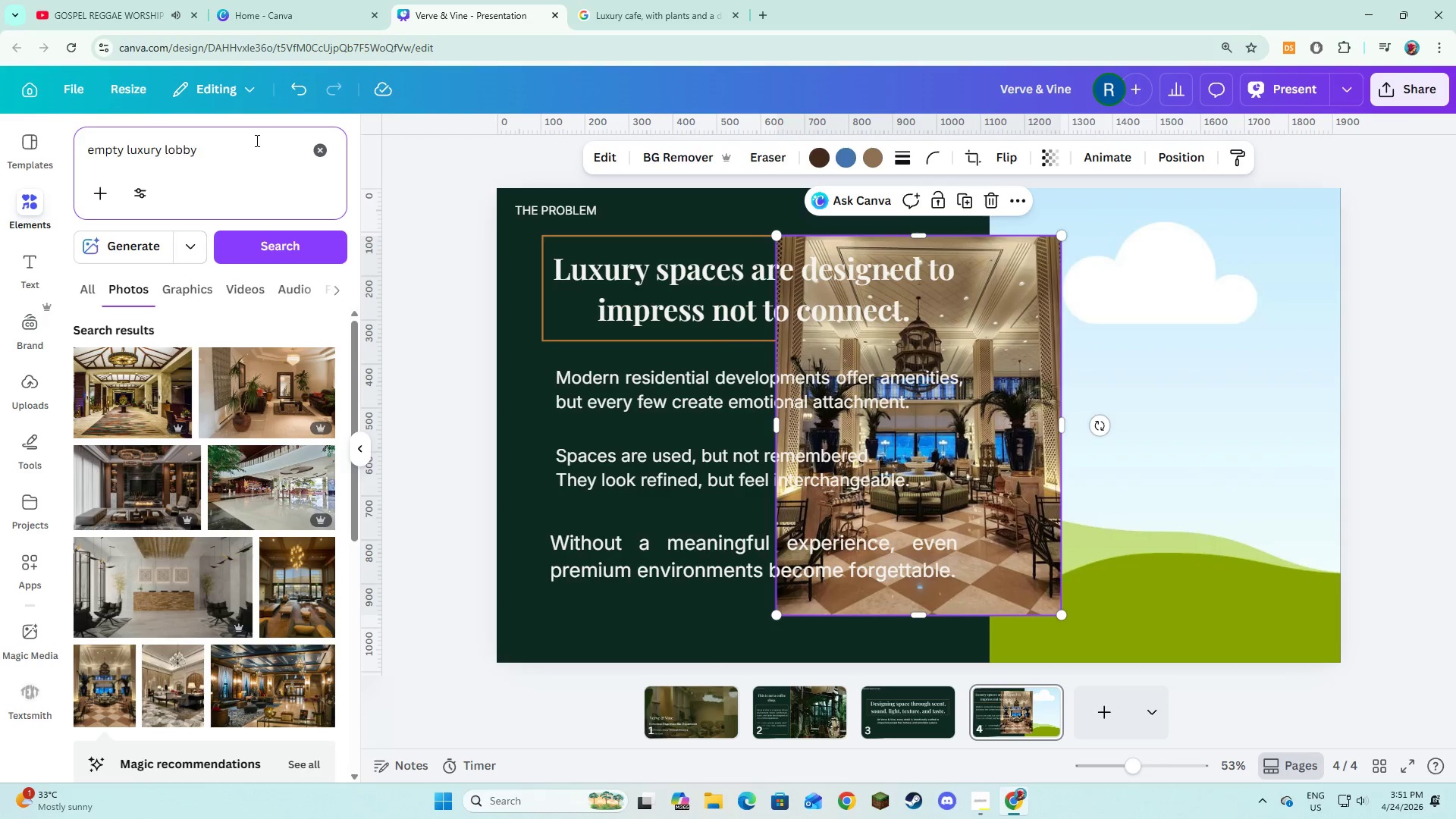 
type( of a luxurius cafe)
 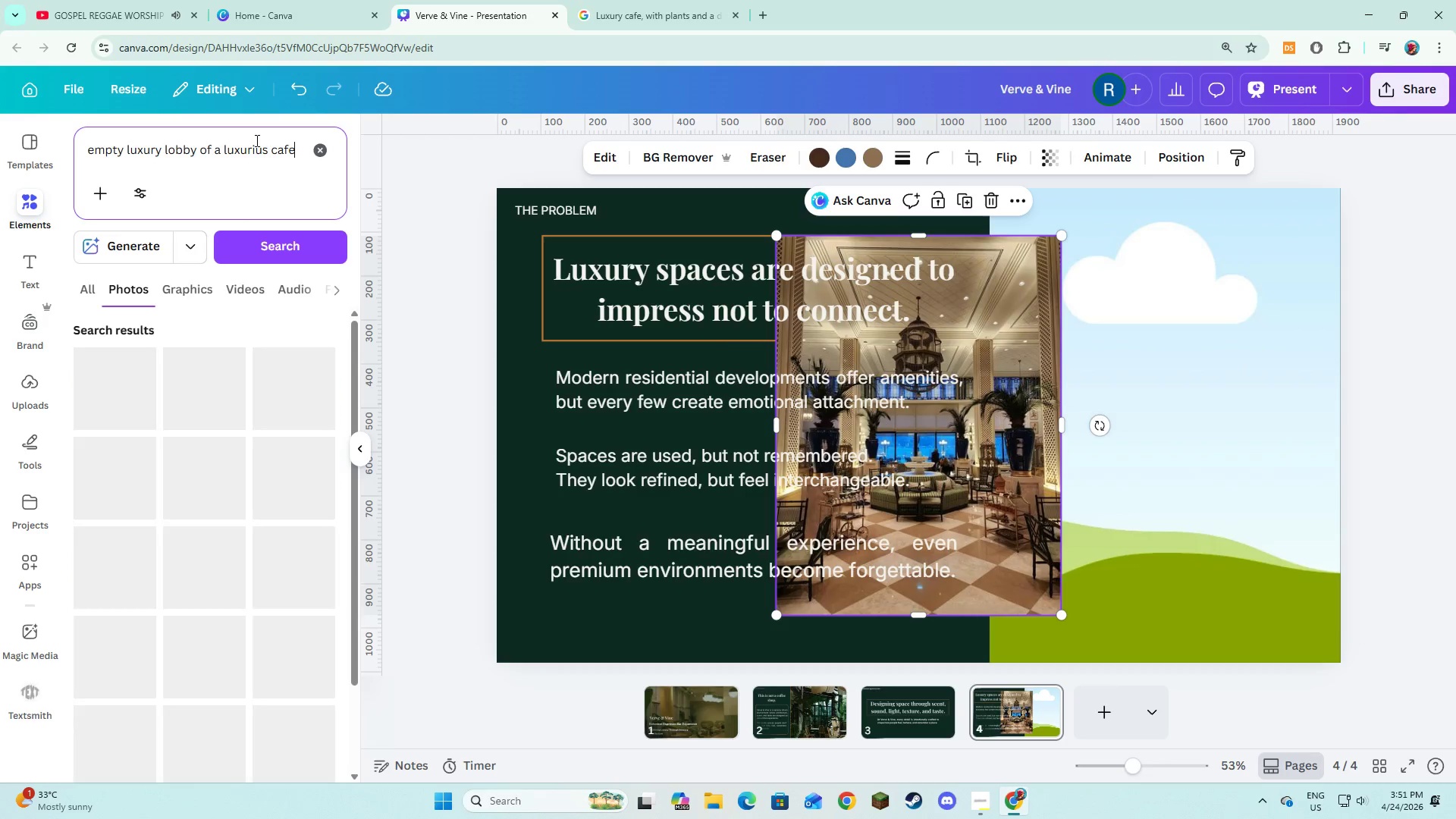 
key(Enter)
 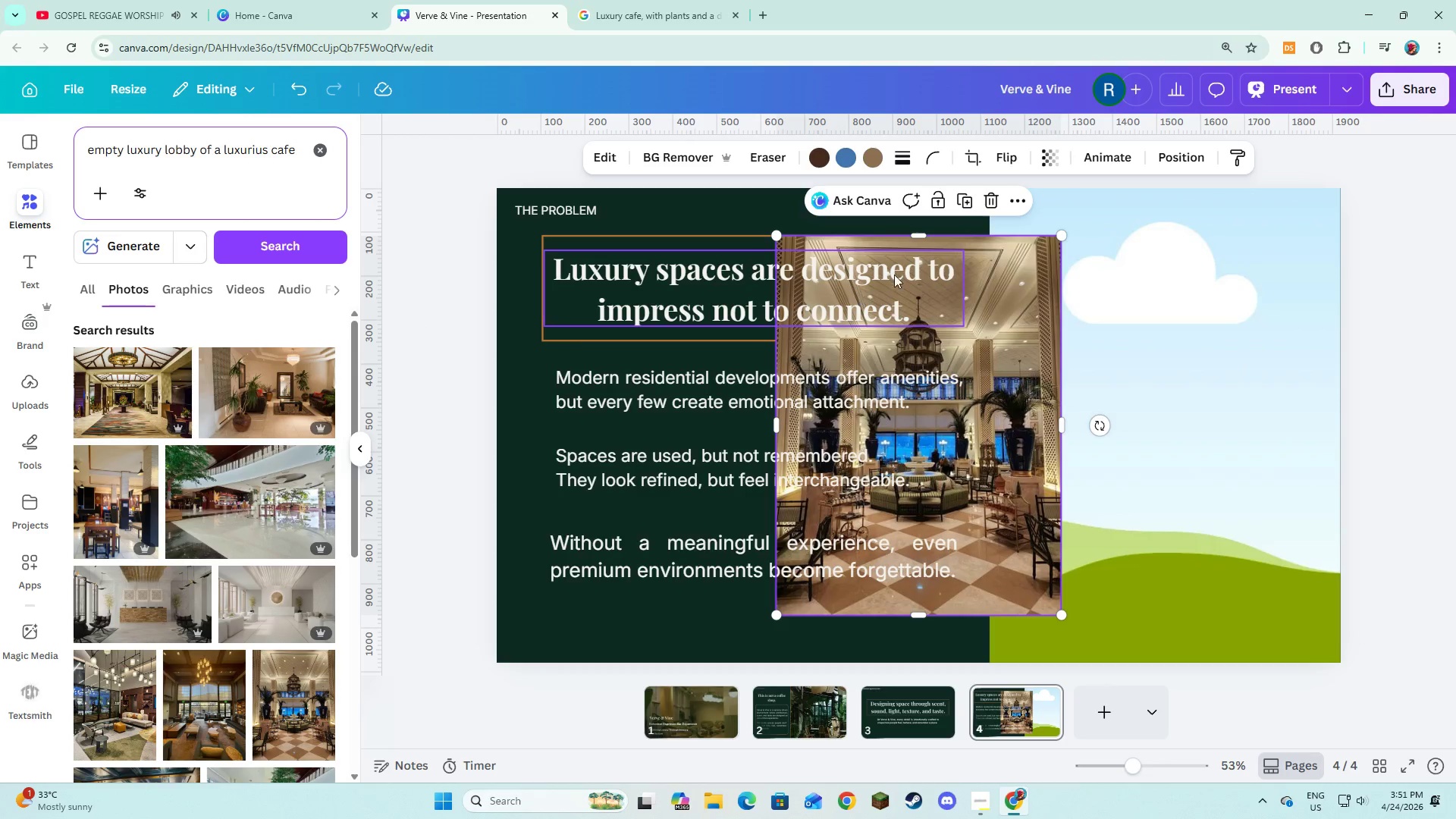 
left_click([959, 353])
 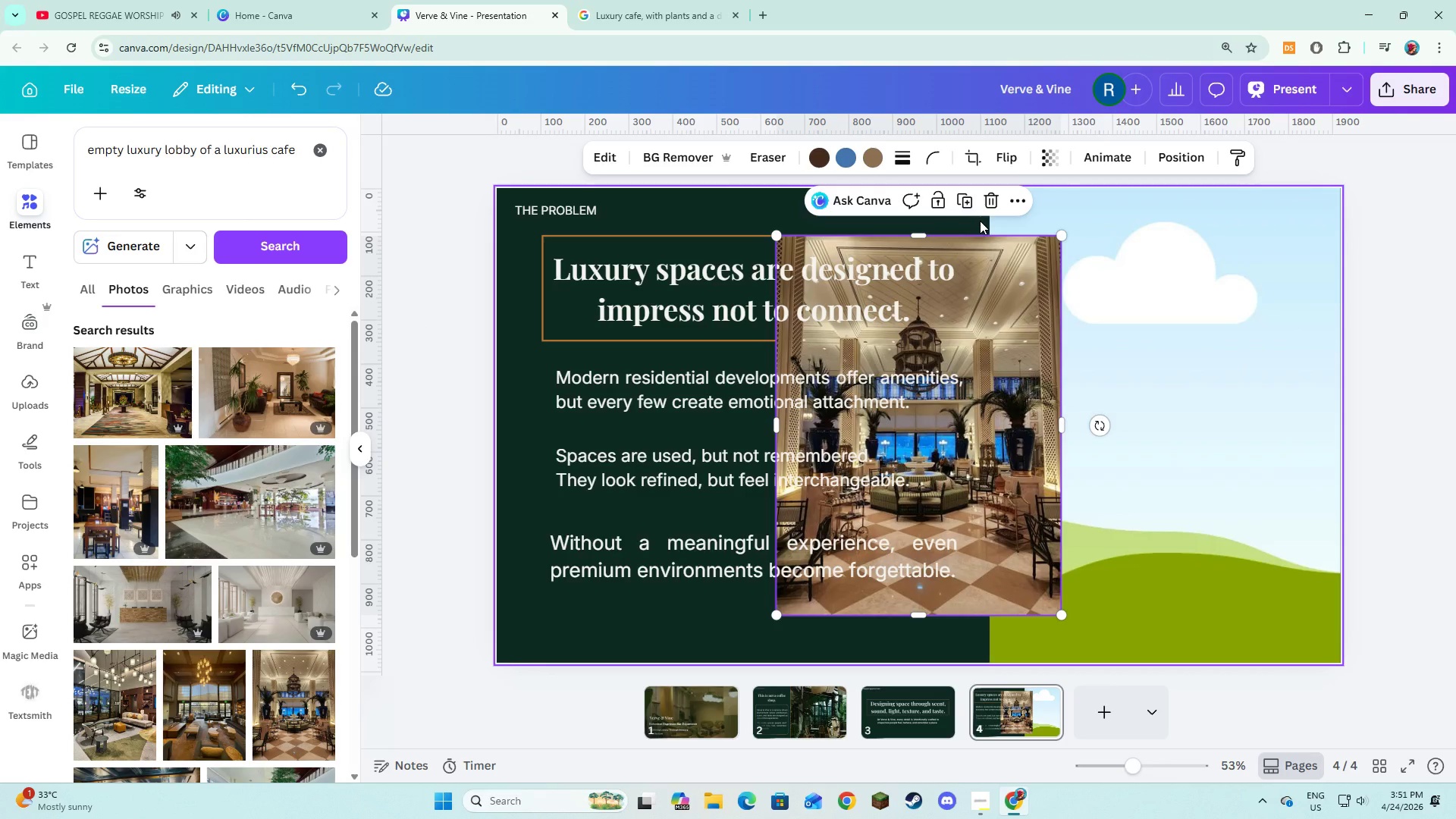 
left_click_drag(start_coordinate=[999, 347], to_coordinate=[1120, 353])
 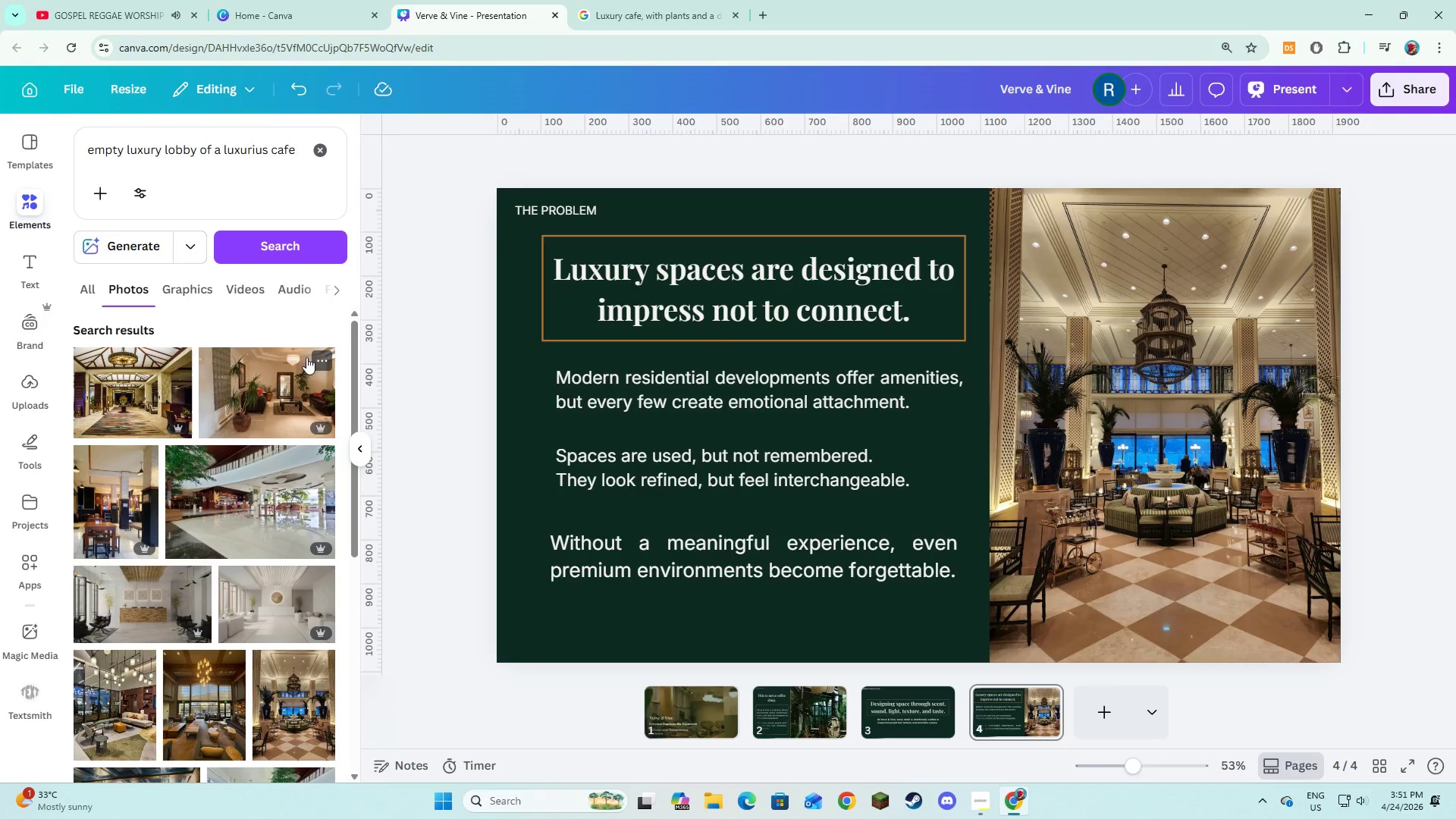 
left_click([142, 390])
 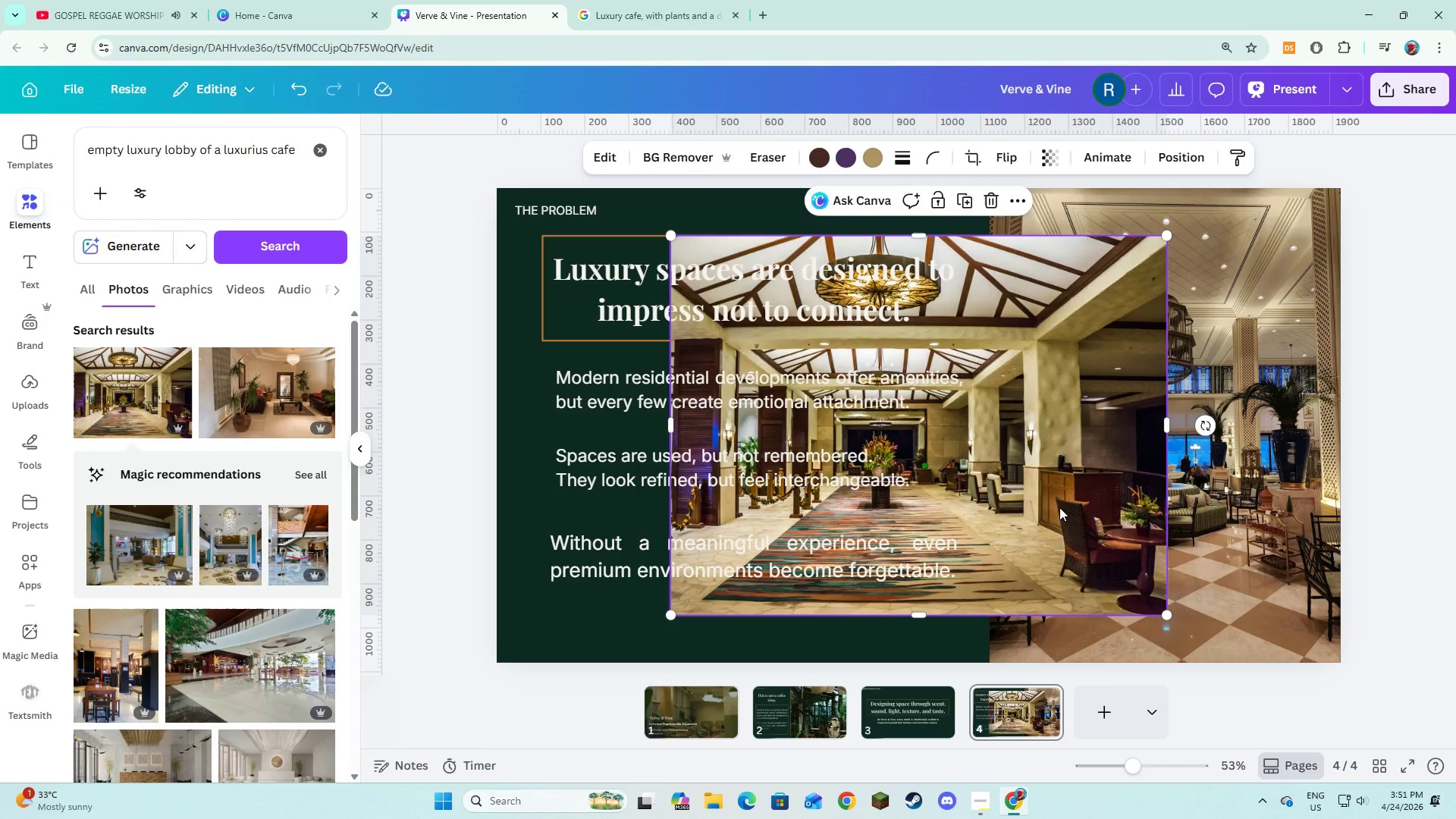 
left_click([990, 196])
 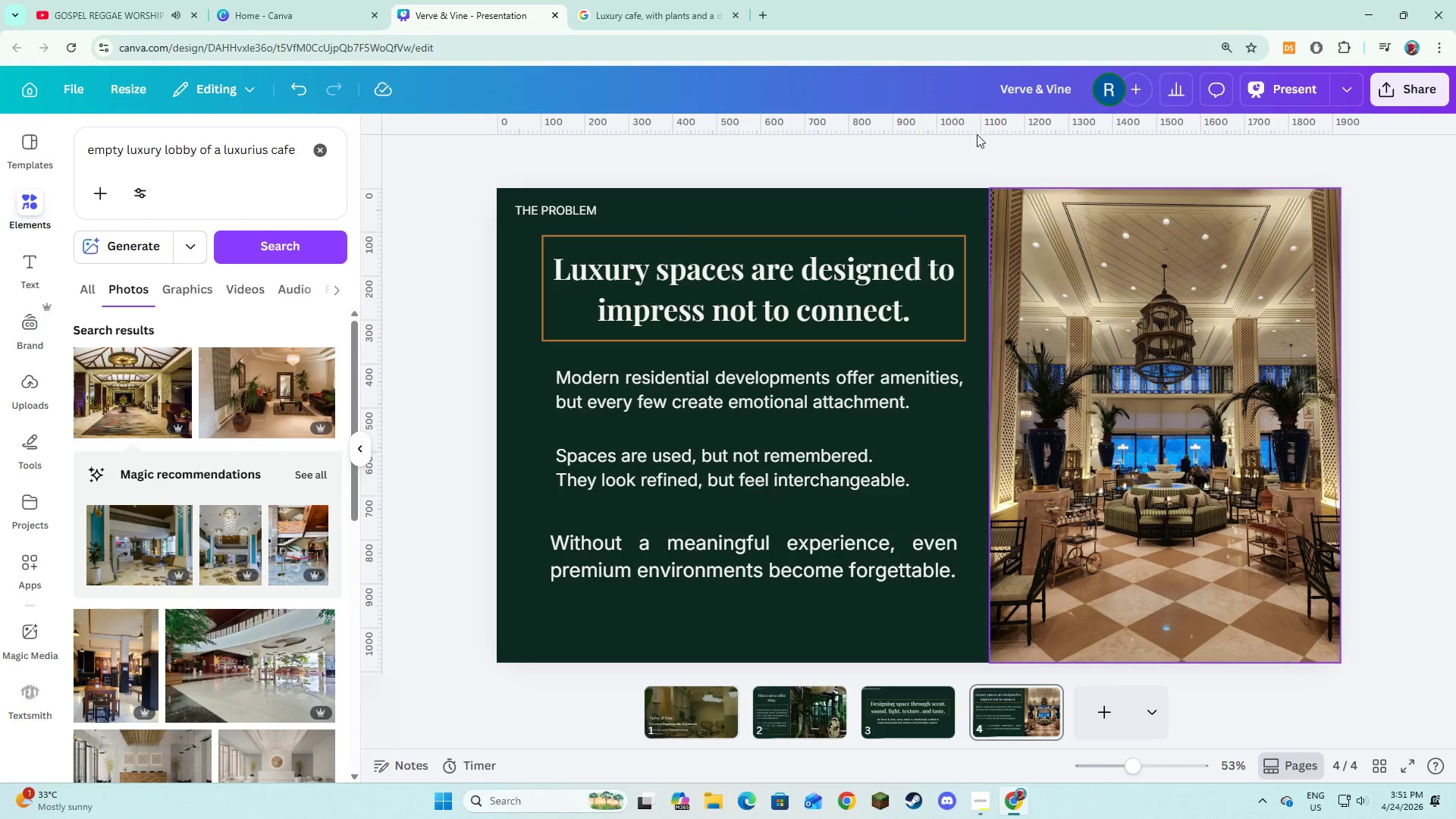 
left_click([1106, 272])
 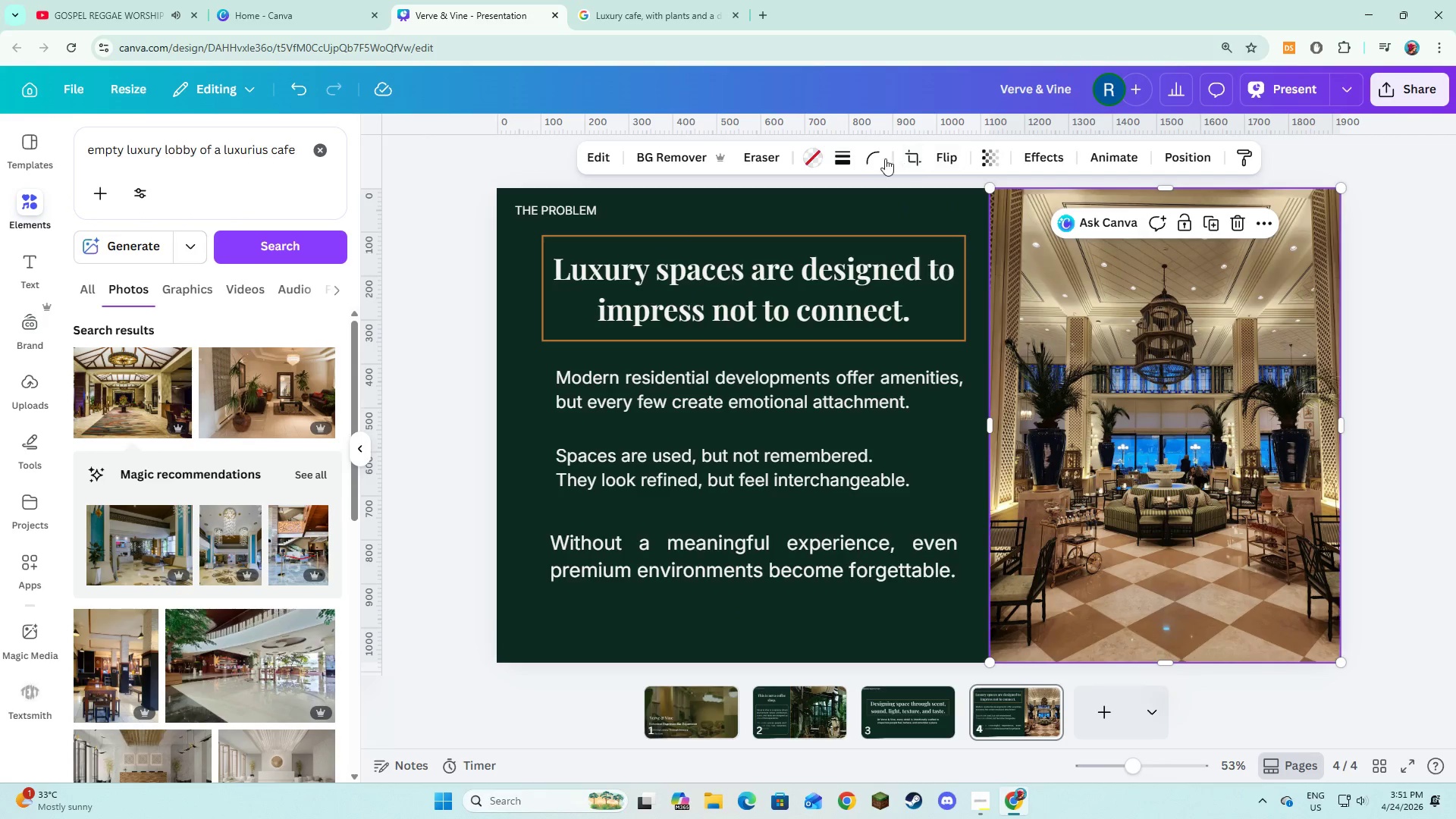 
left_click([835, 159])
 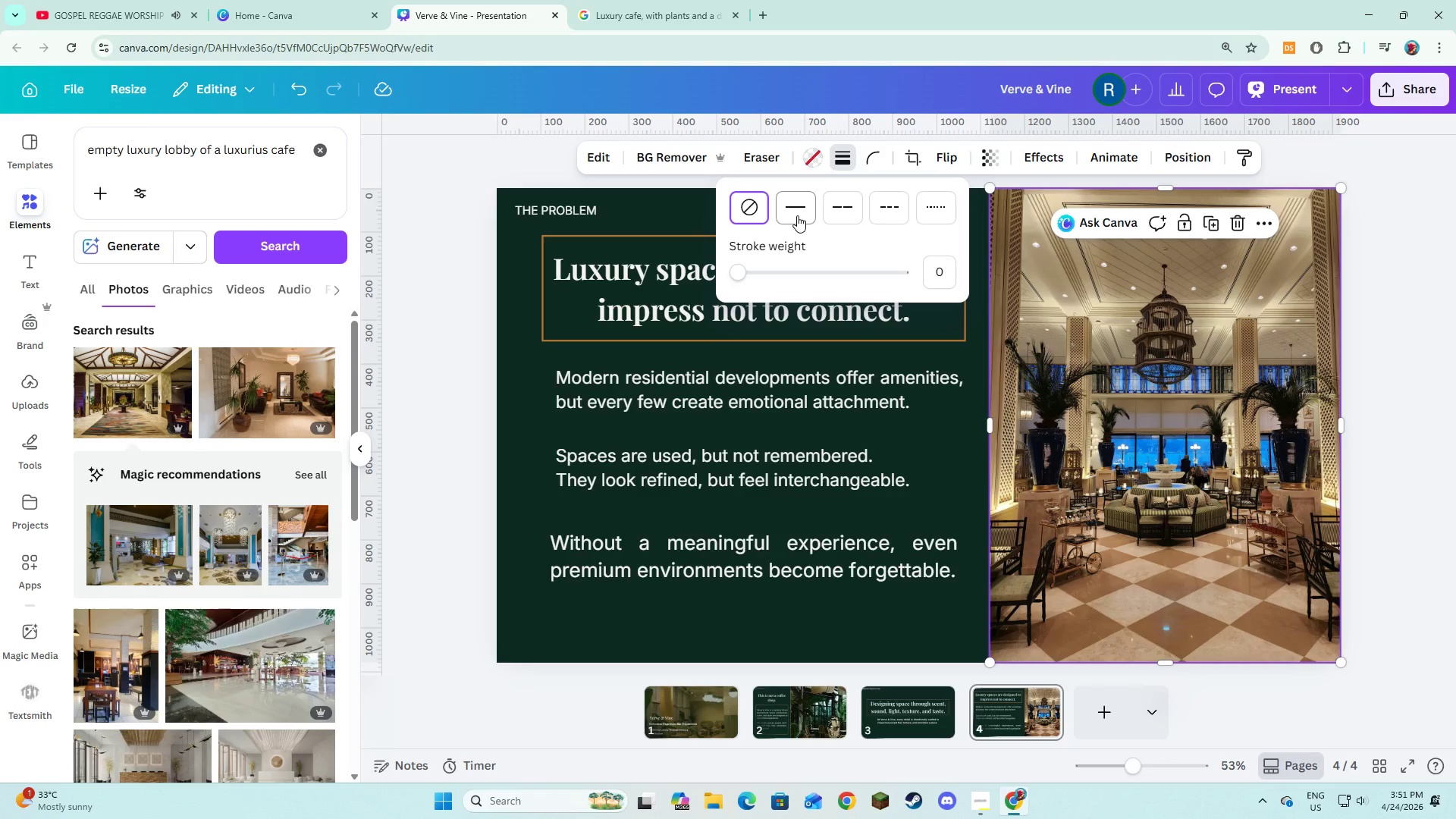 
left_click([797, 215])
 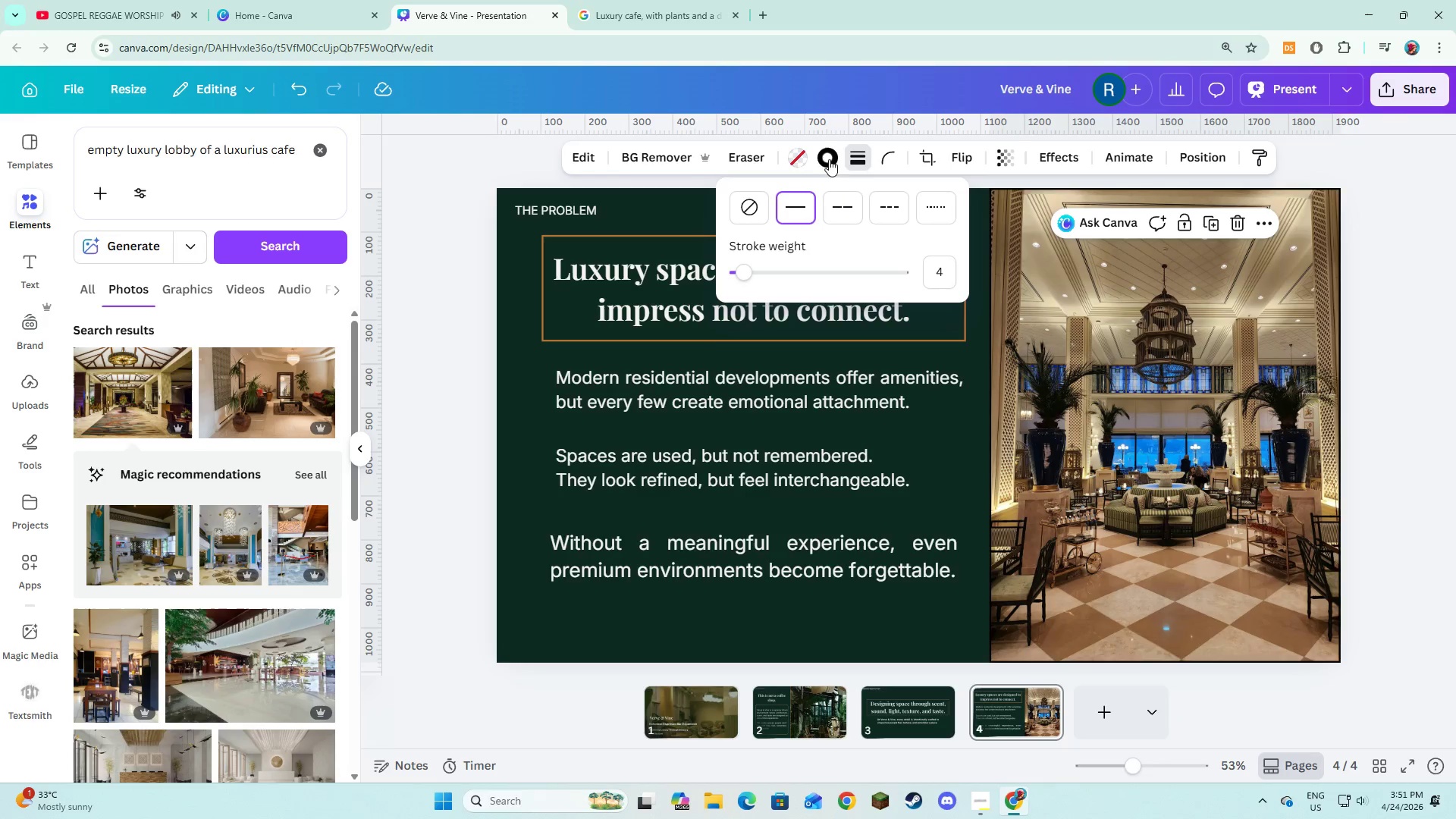 
left_click([825, 158])
 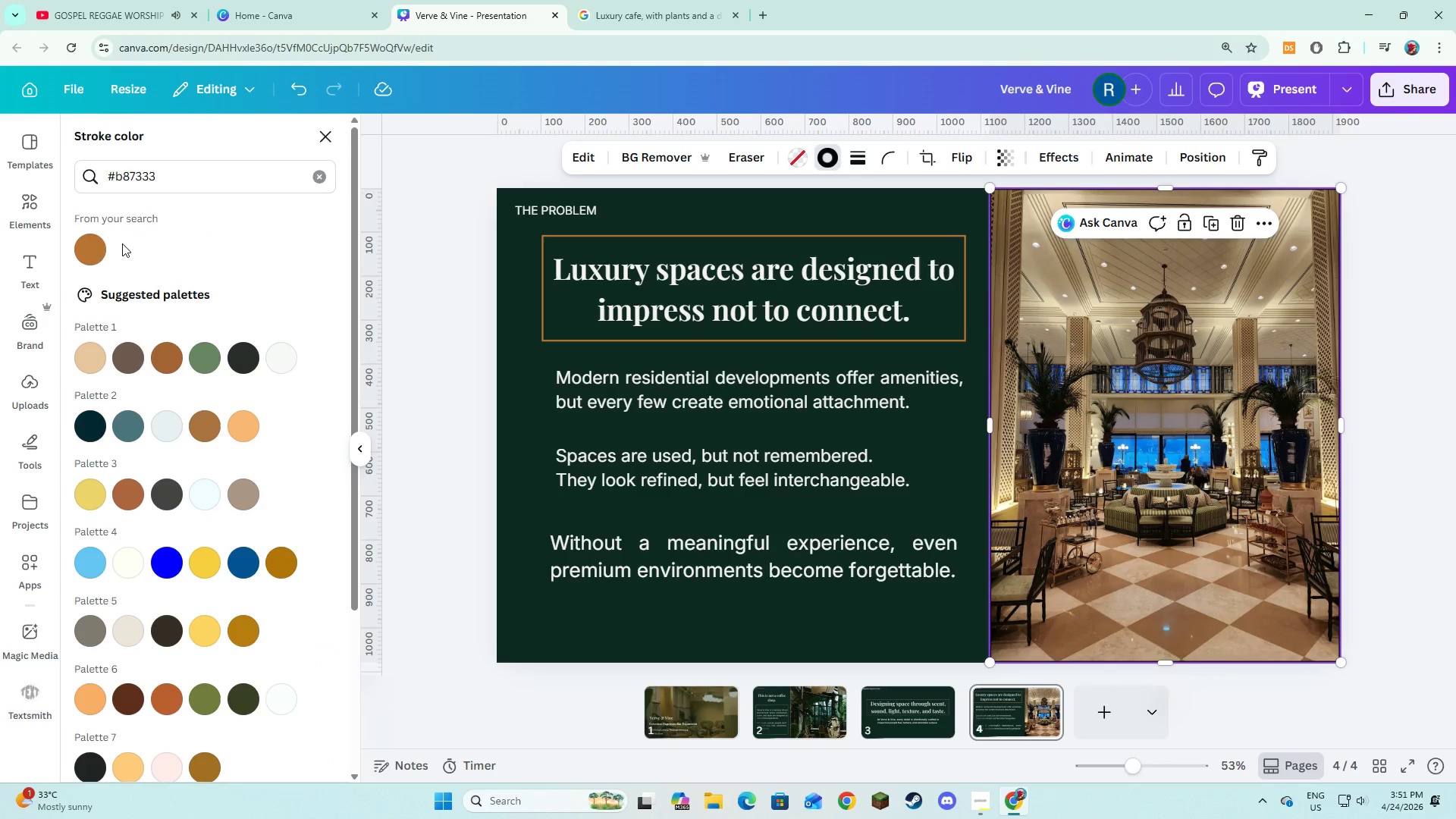 
left_click([90, 254])
 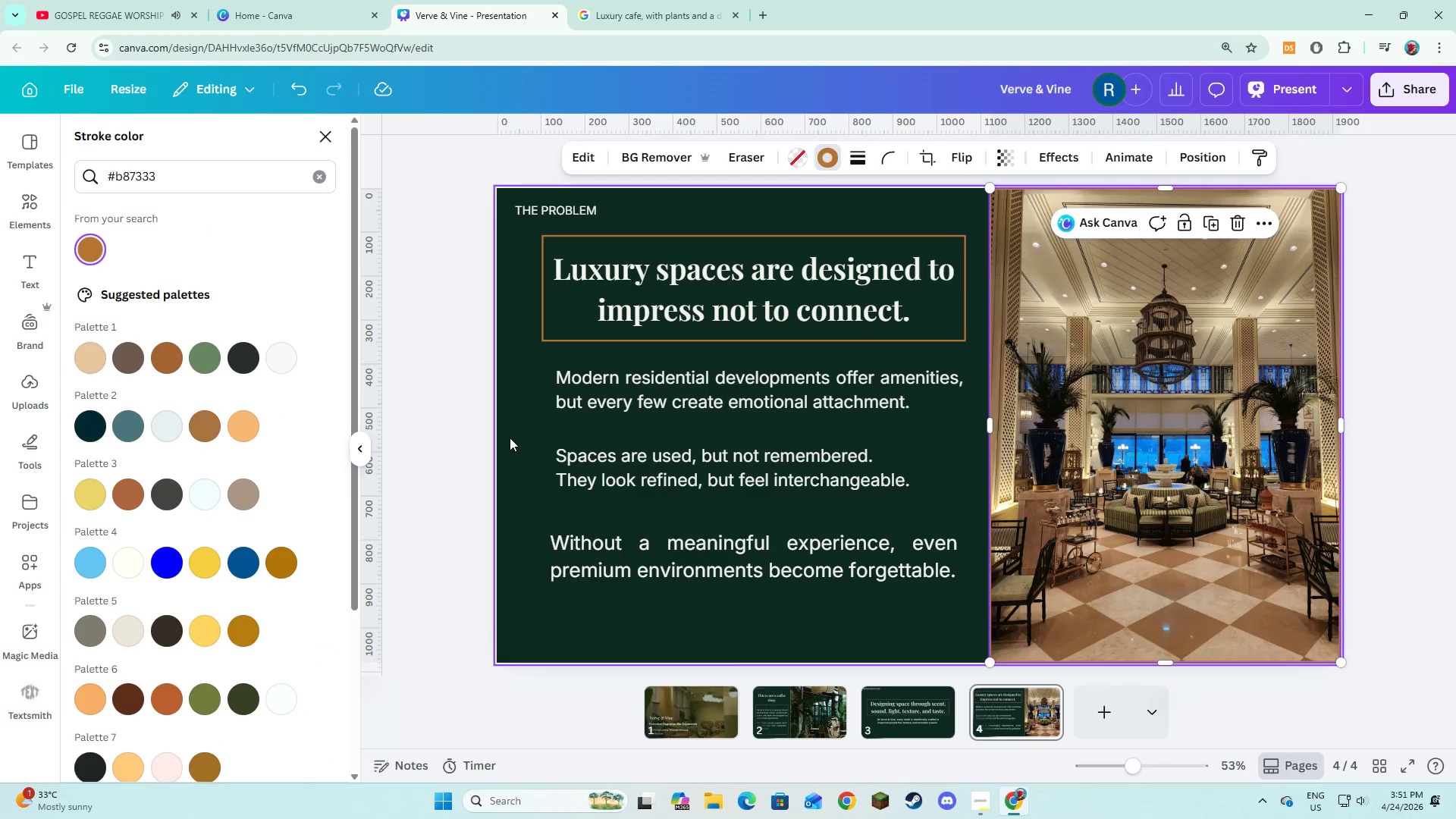 
left_click([537, 445])
 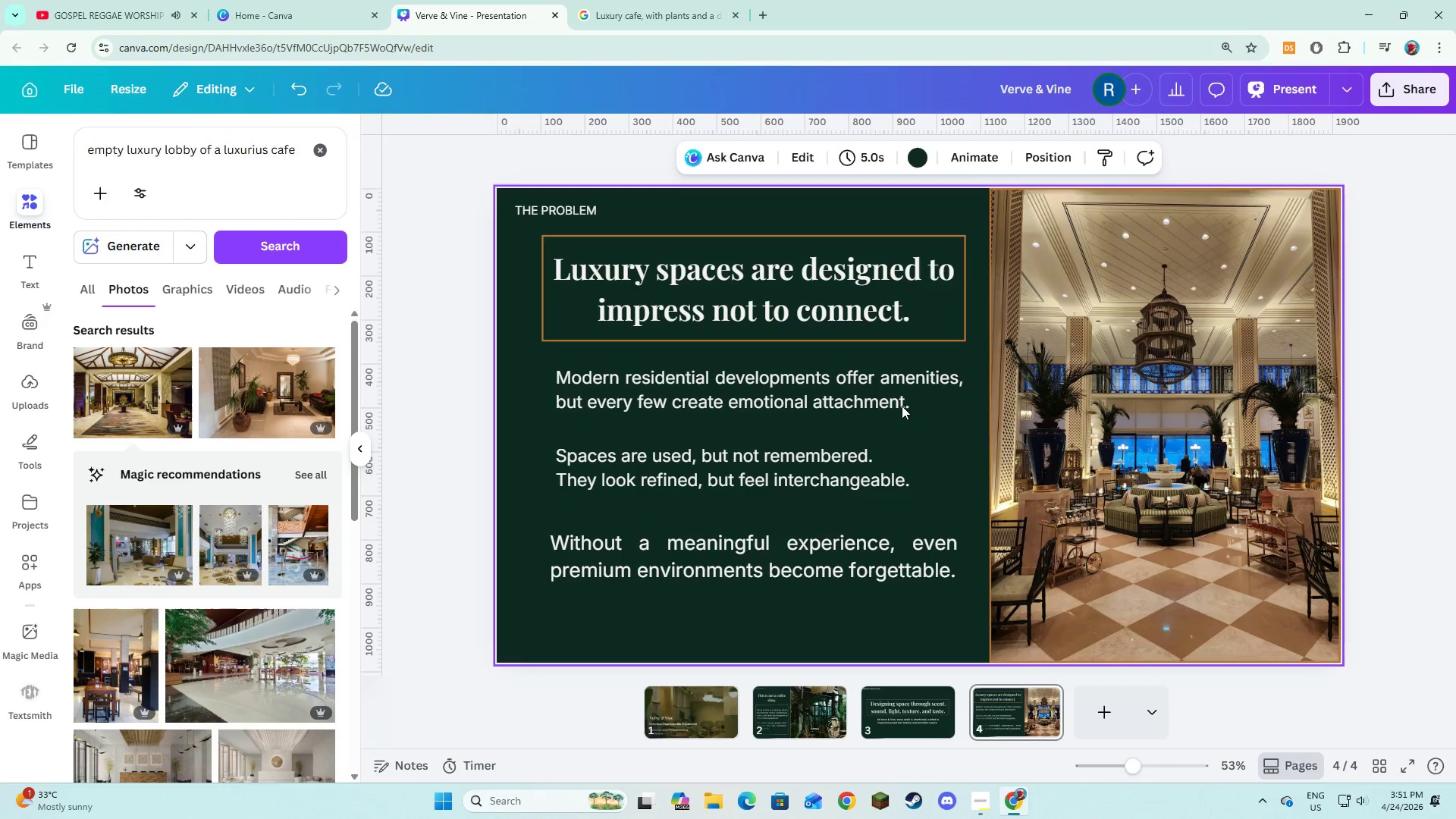 
left_click([1435, 491])
 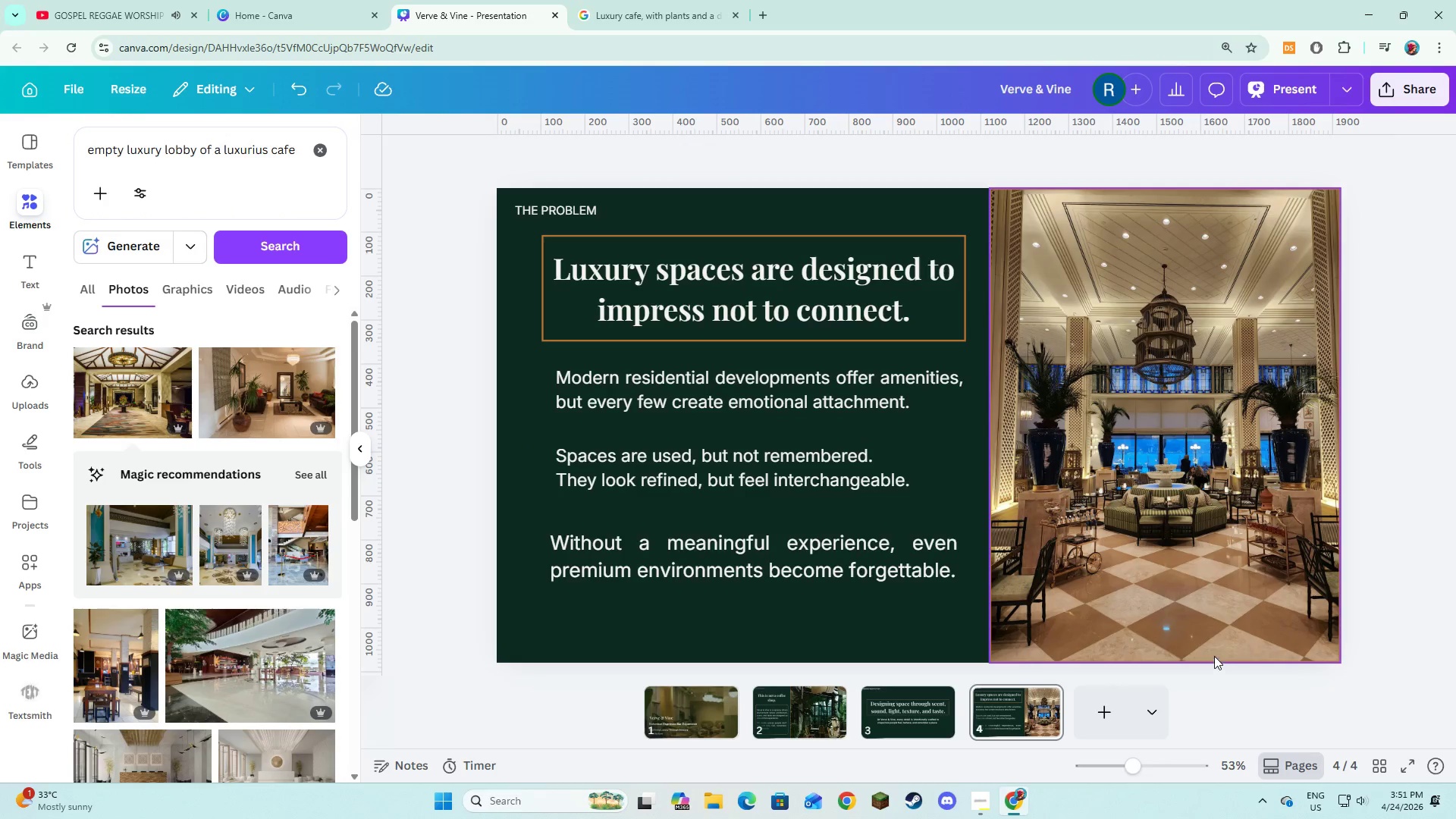 
wait(5.09)
 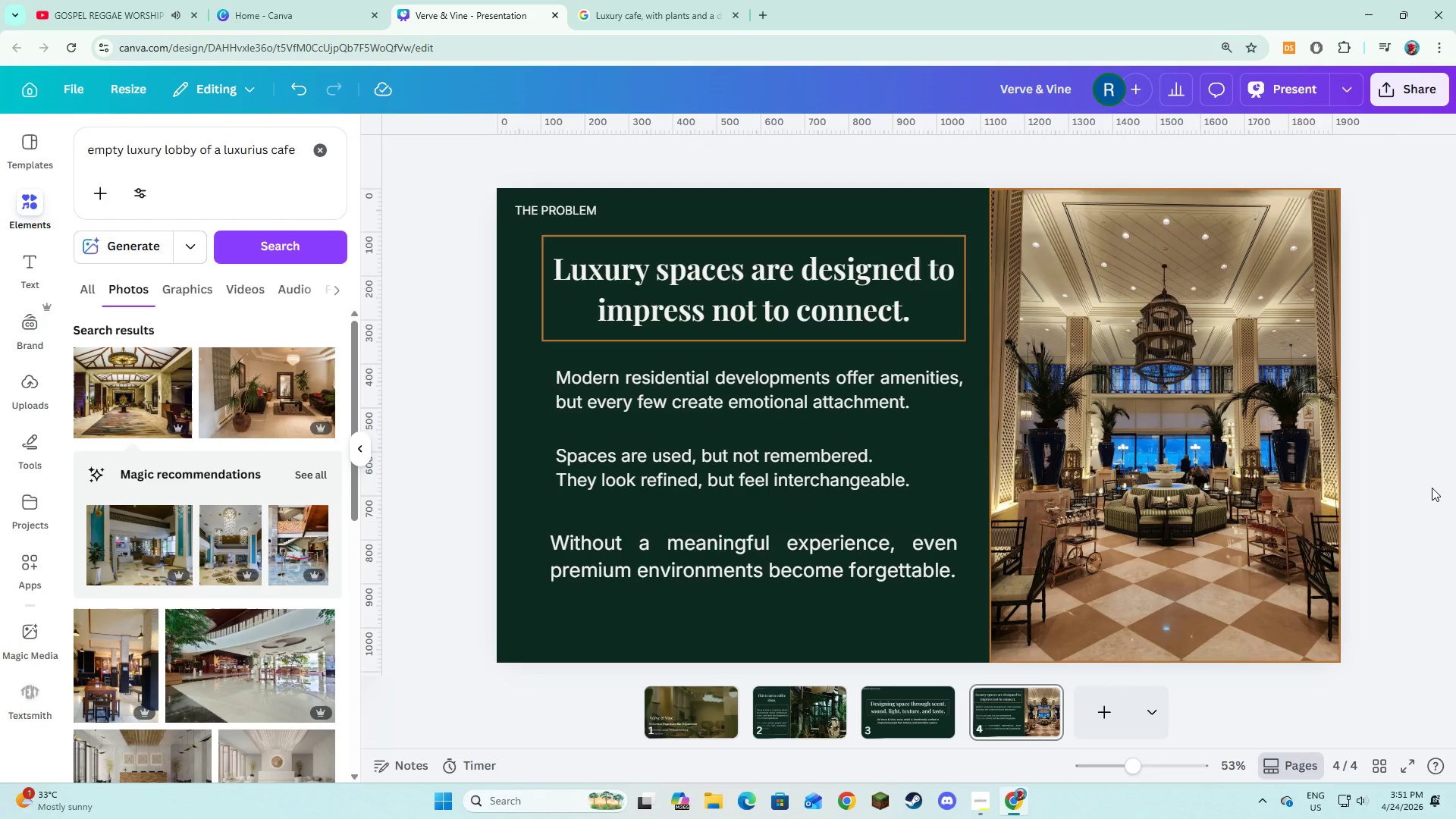 
left_click([1098, 721])
 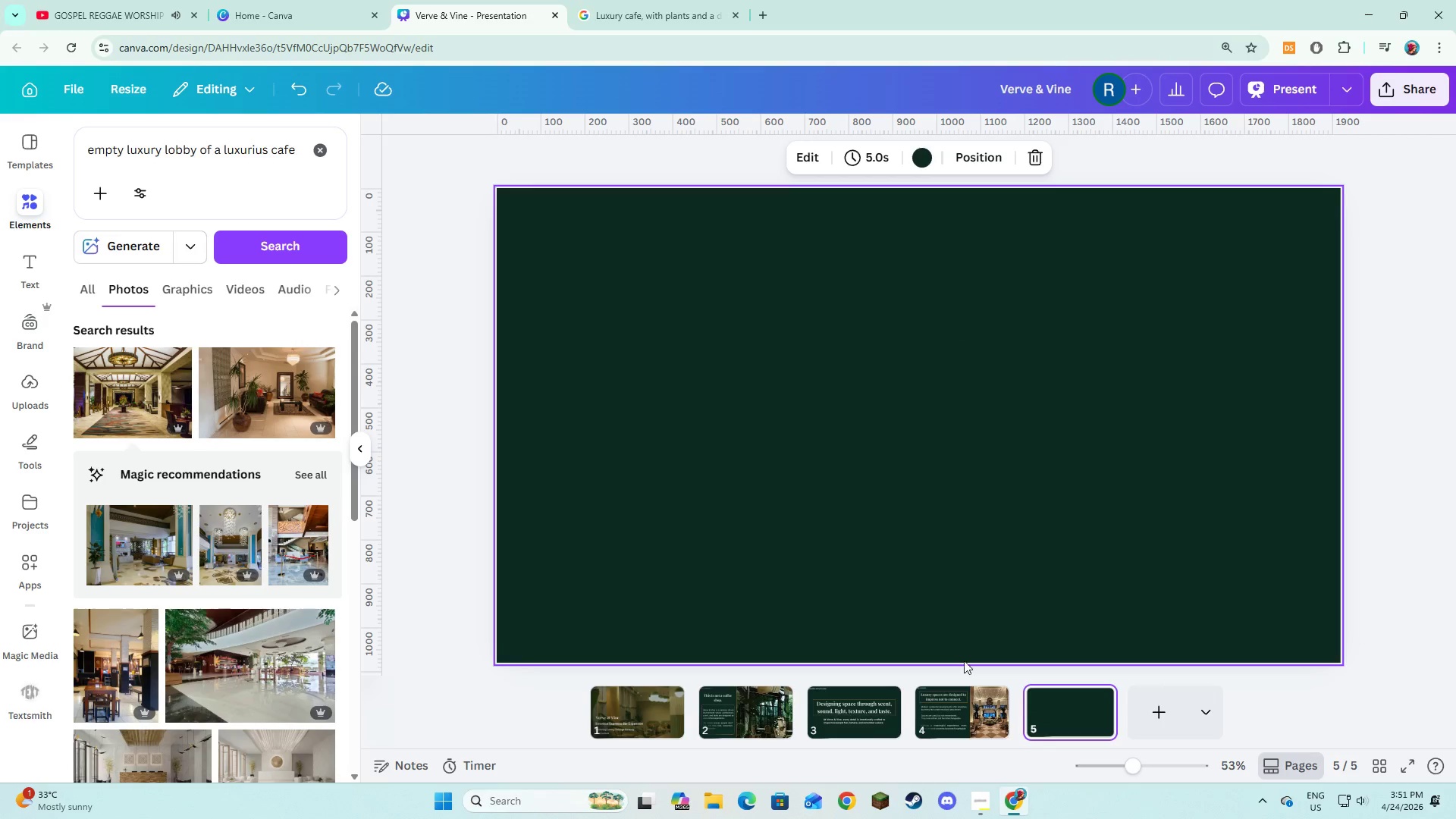 
left_click([962, 717])
 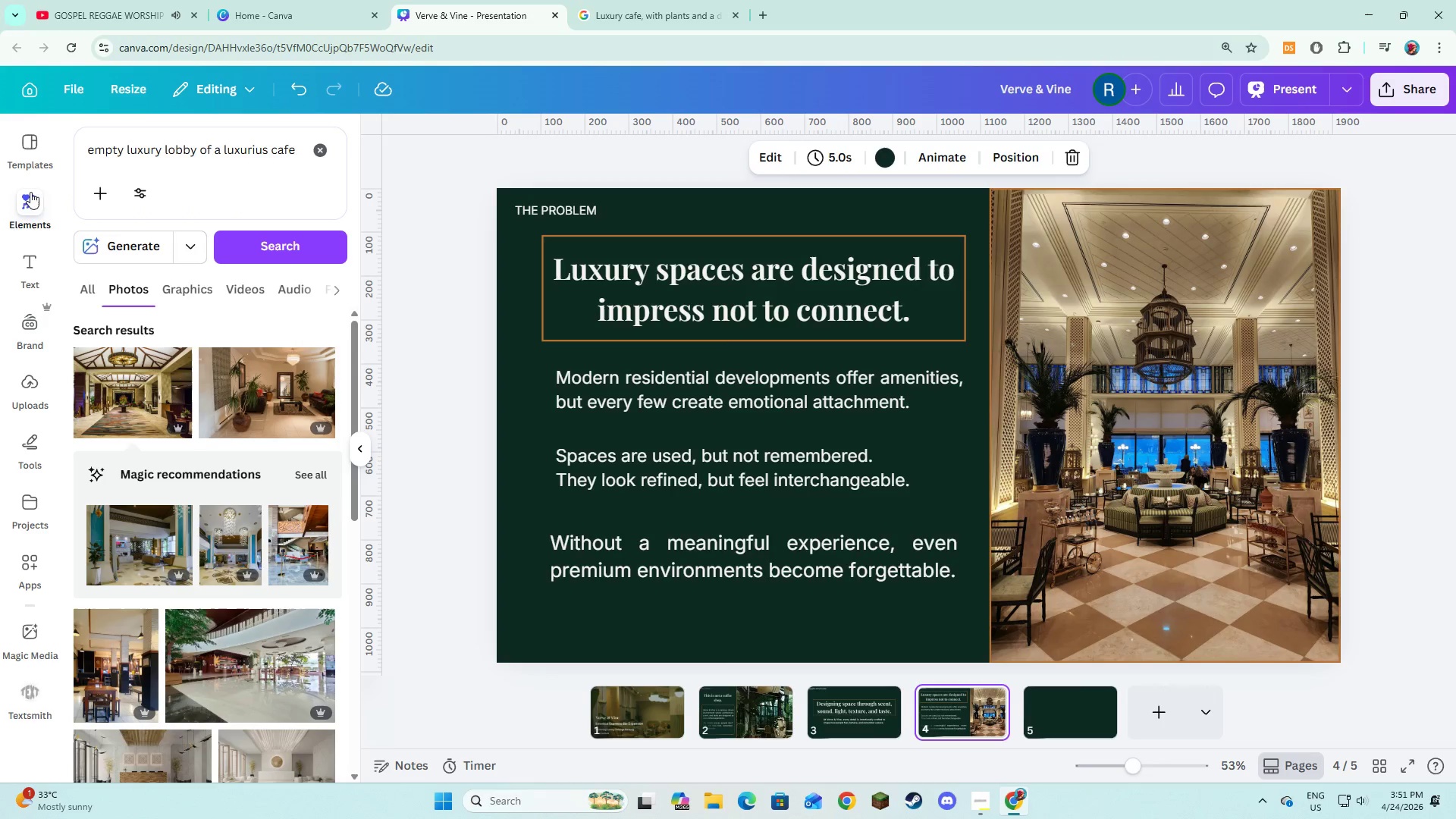 
left_click([307, 154])
 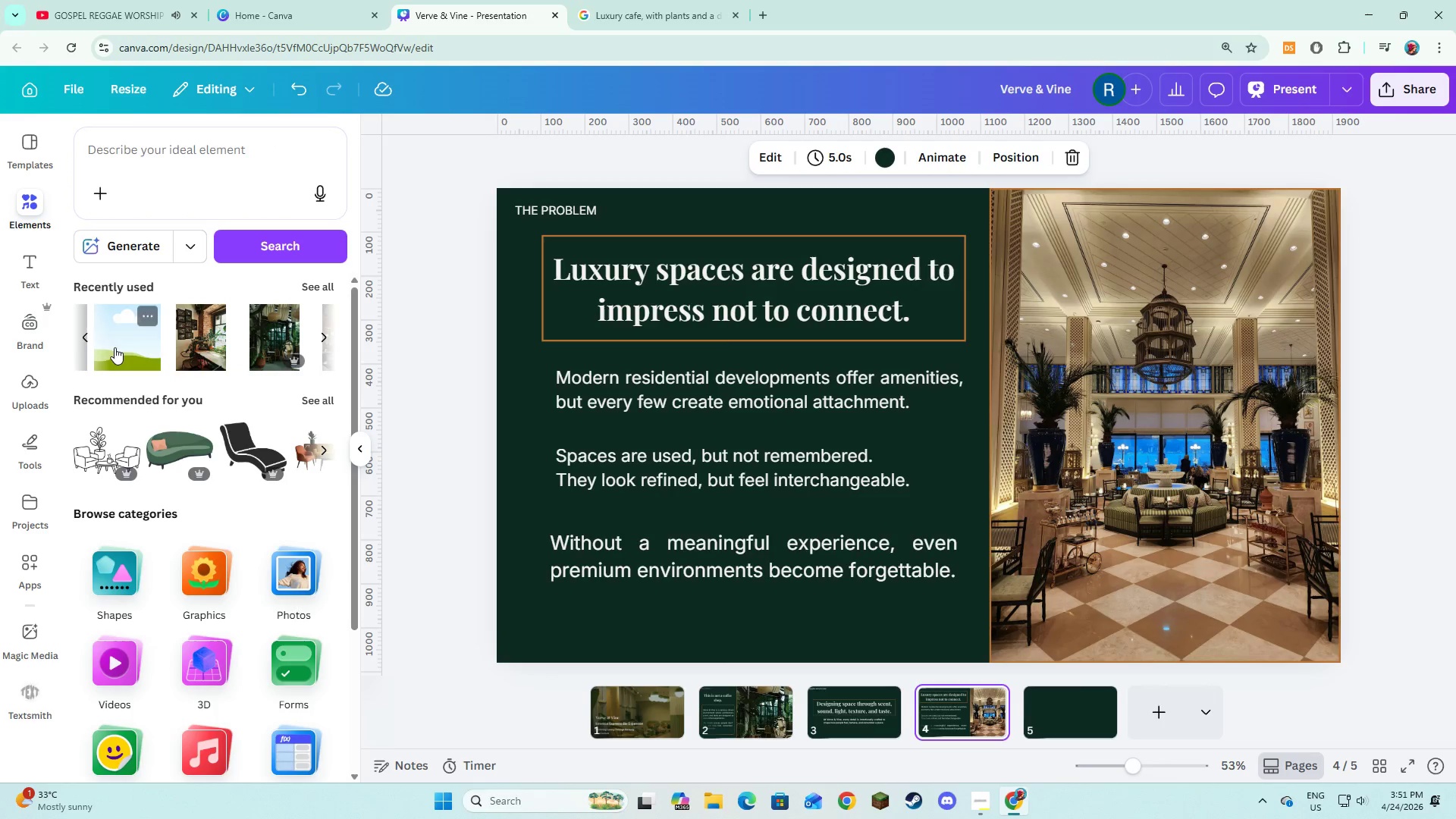 
left_click([83, 345])
 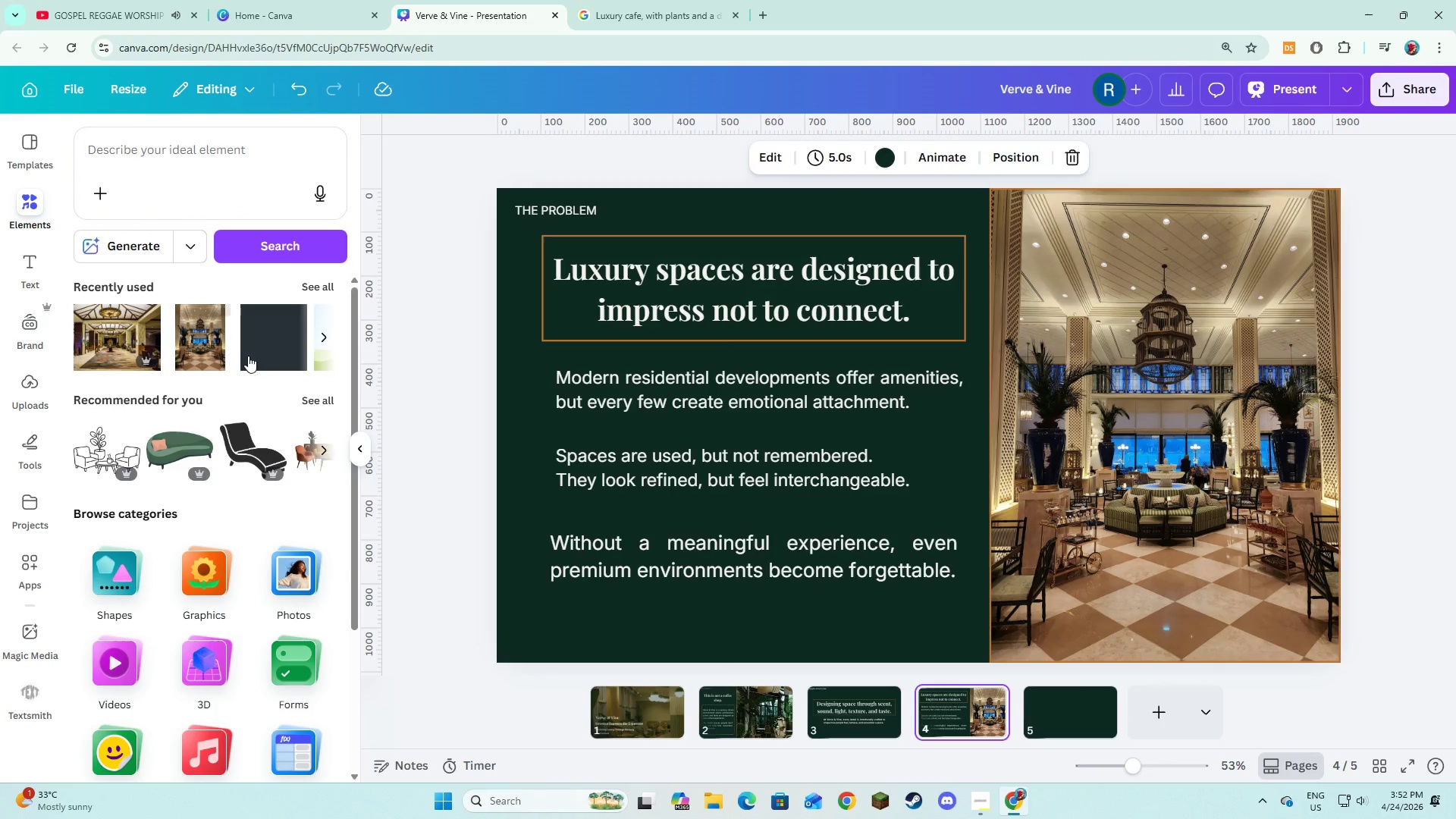 
left_click([249, 353])
 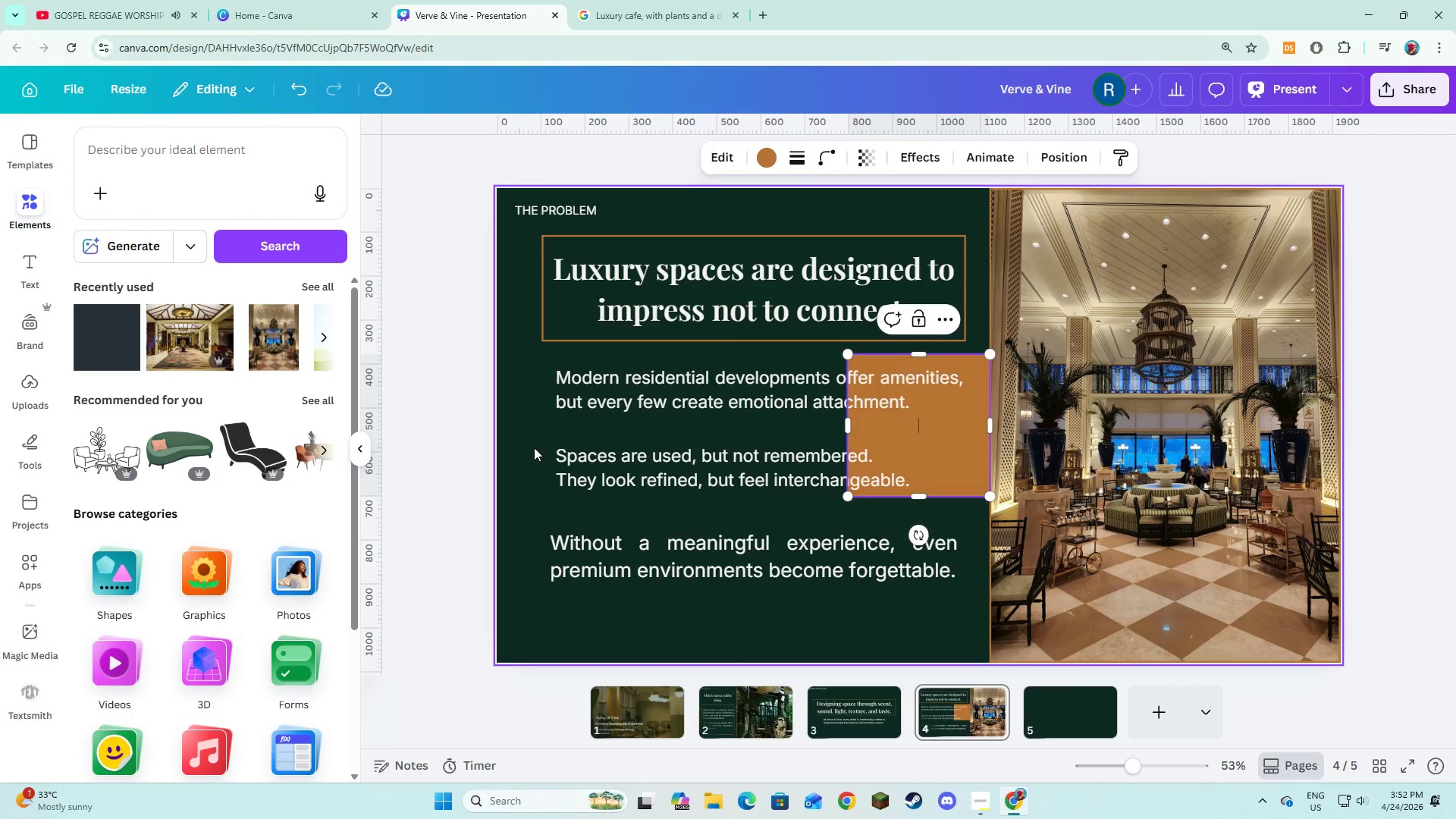 
left_click([532, 449])
 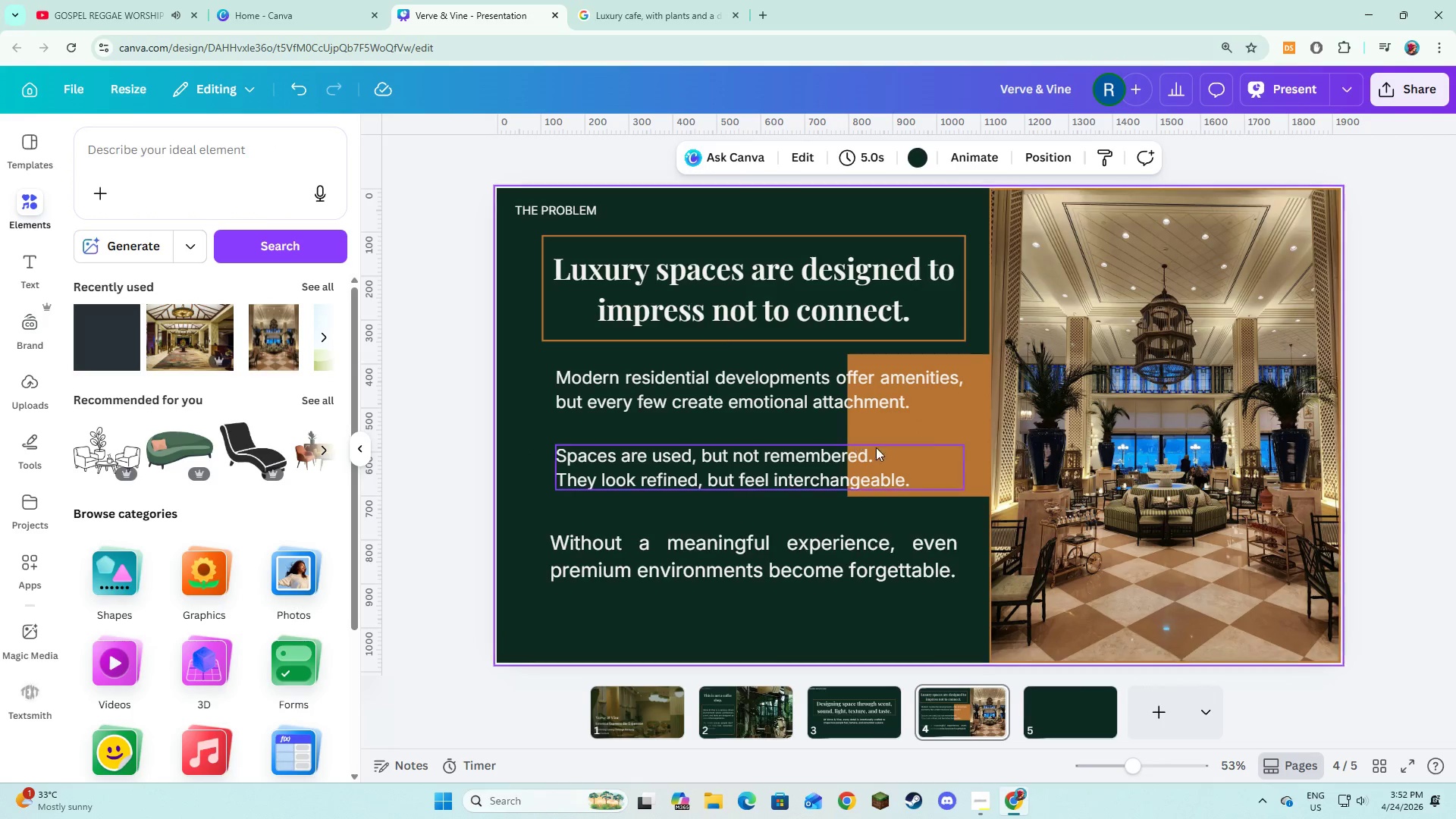 
left_click([961, 447])
 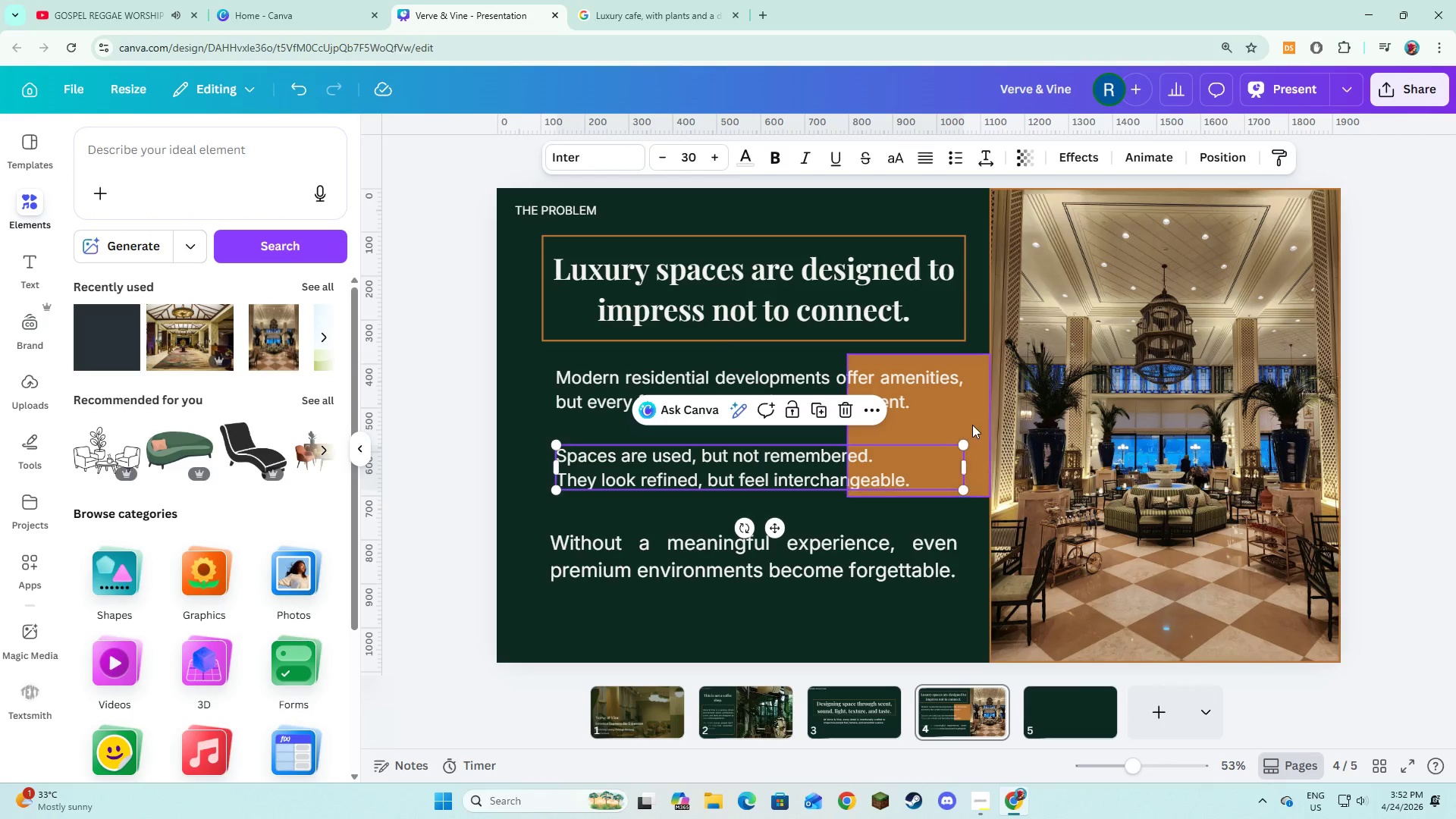 
left_click([972, 422])
 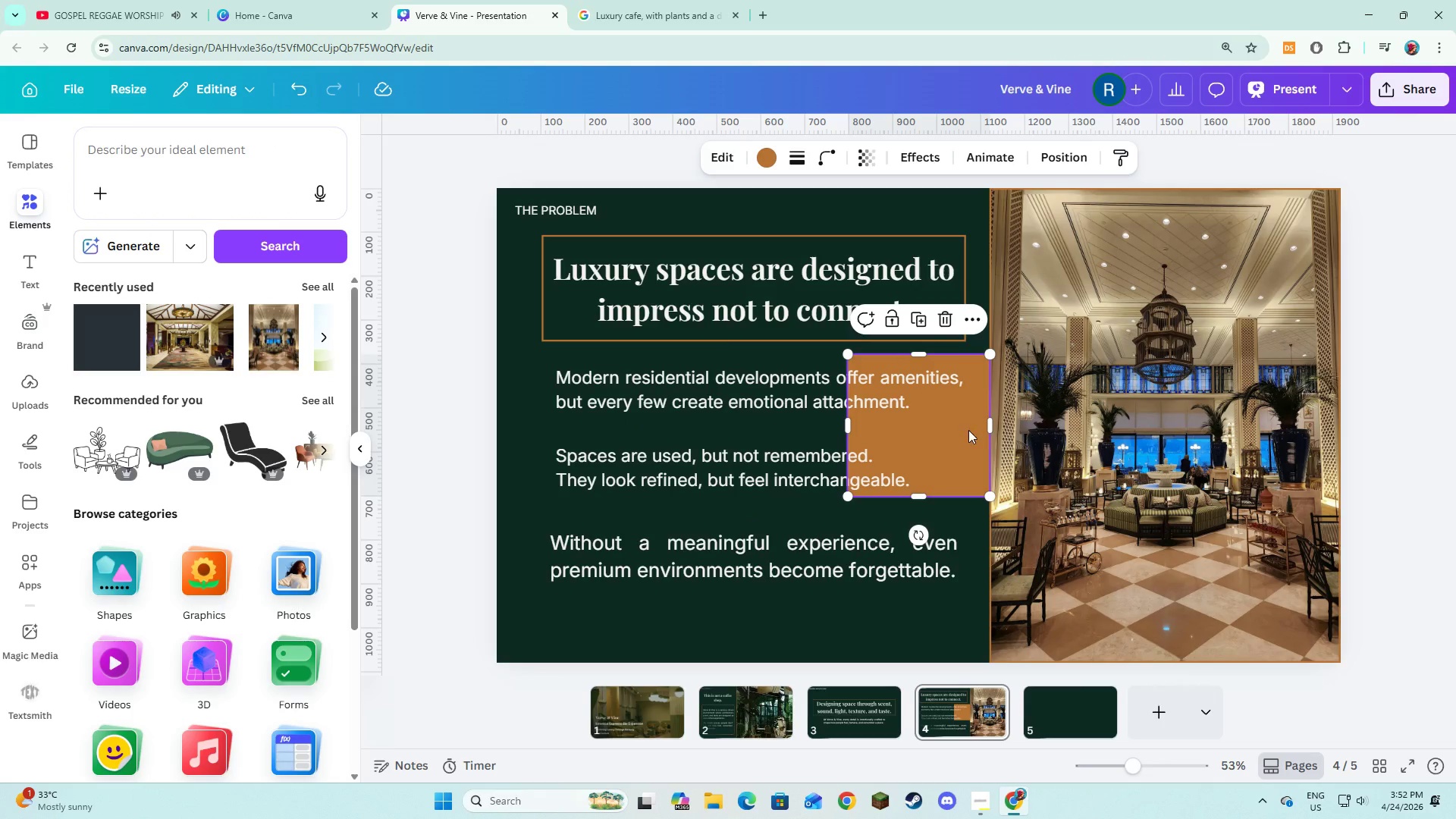 
left_click_drag(start_coordinate=[972, 422], to_coordinate=[632, 269])
 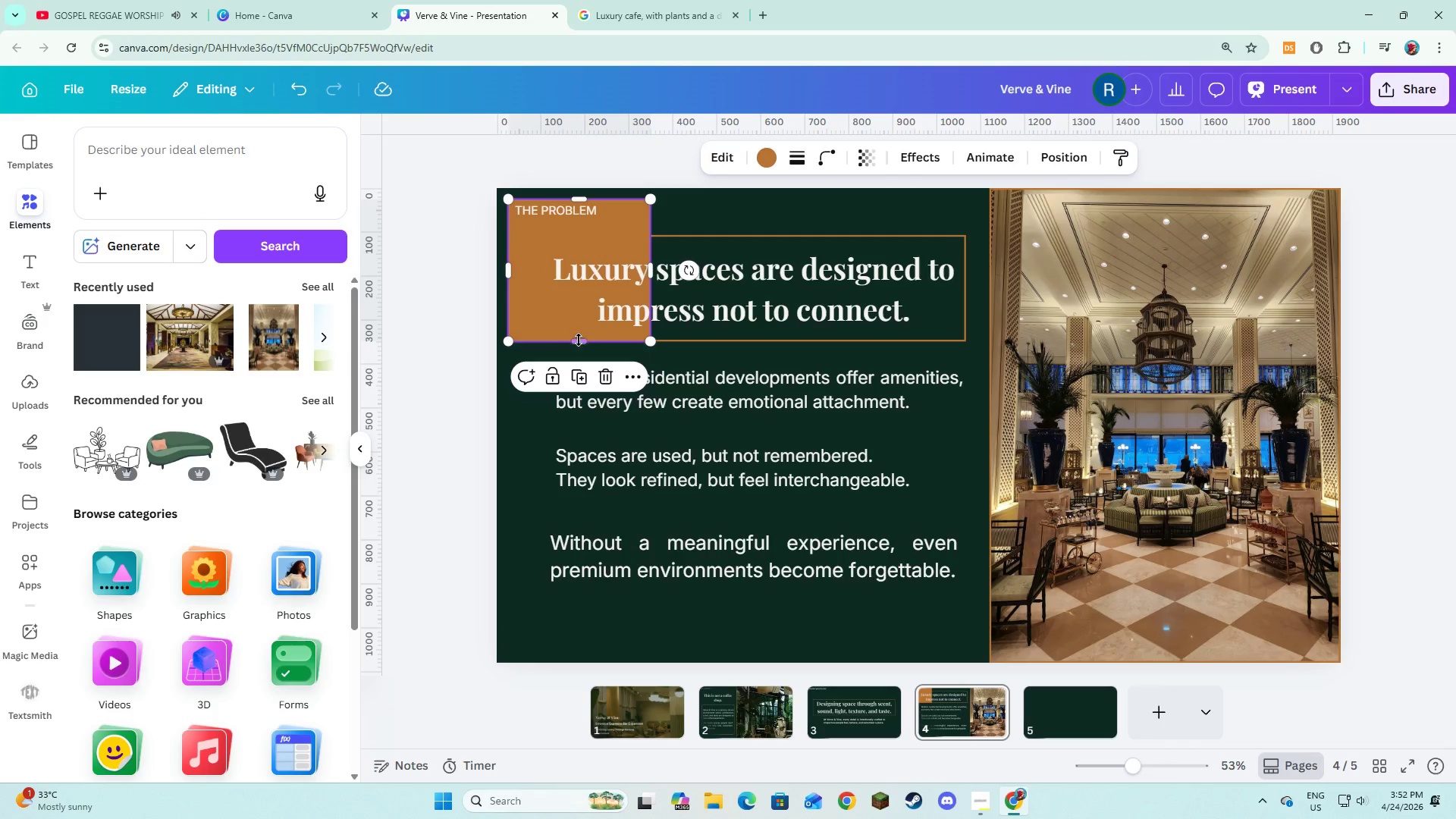 
left_click_drag(start_coordinate=[579, 340], to_coordinate=[570, 222])
 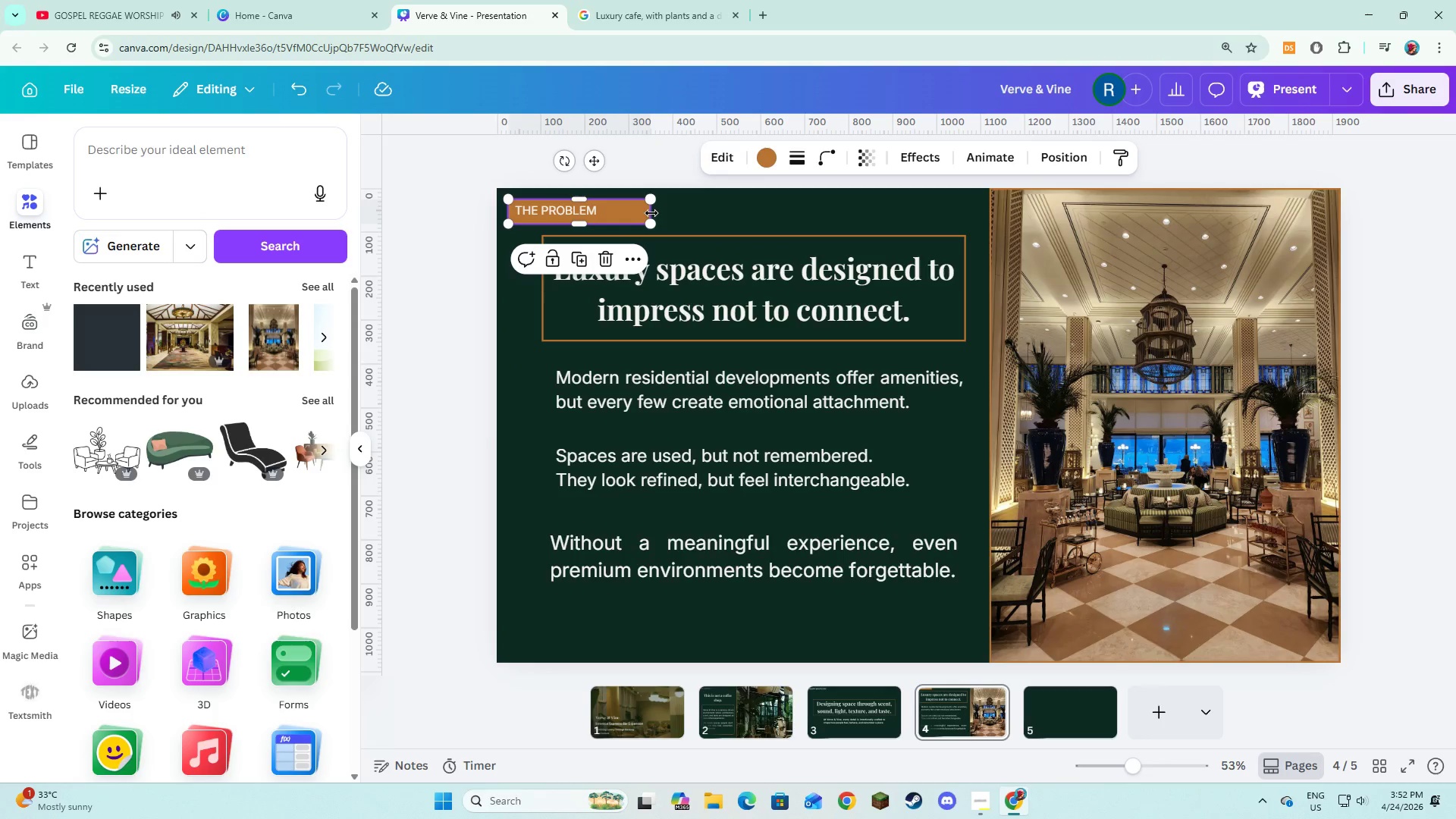 
left_click_drag(start_coordinate=[651, 212], to_coordinate=[613, 211])
 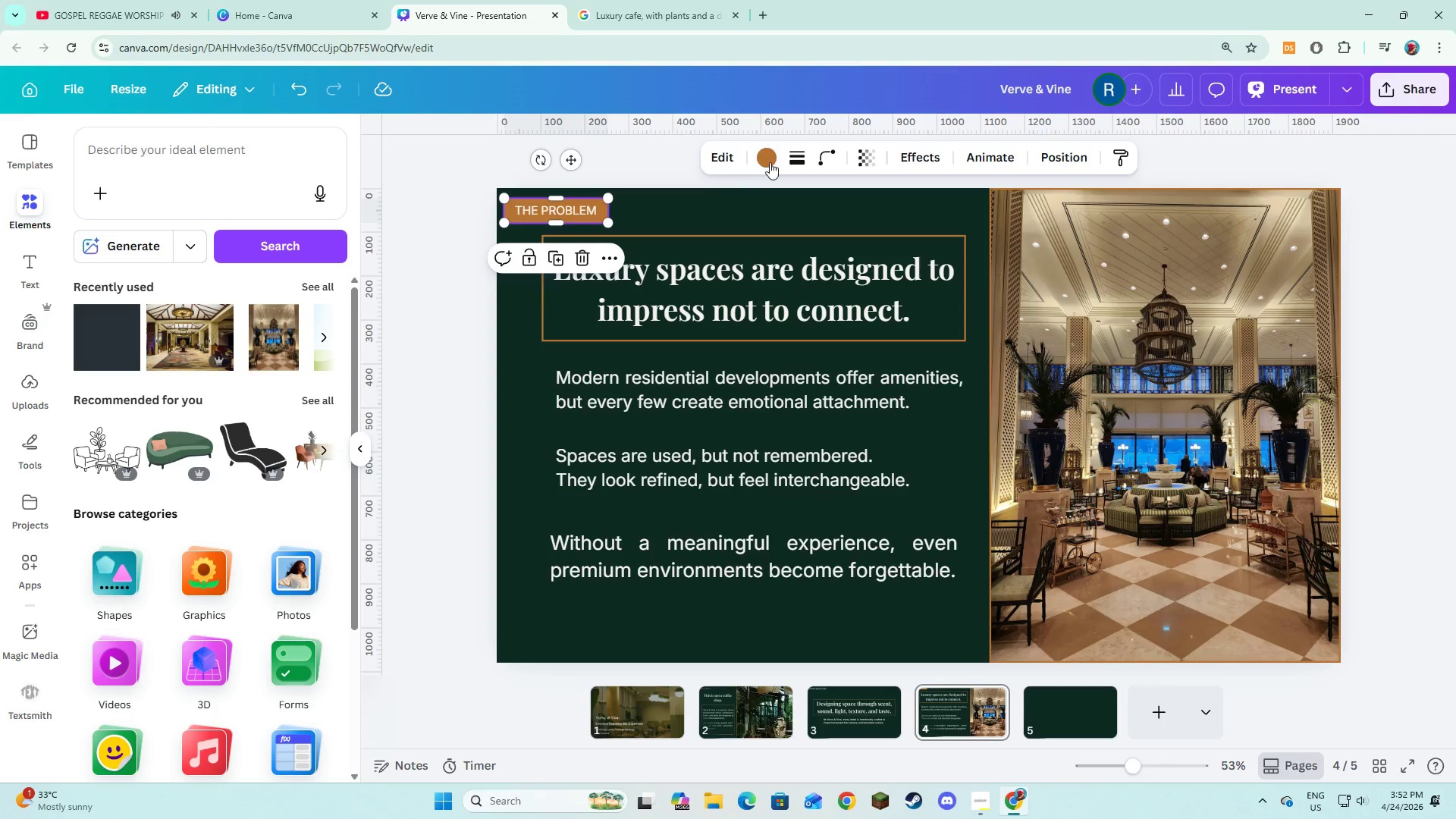 
wait(6.69)
 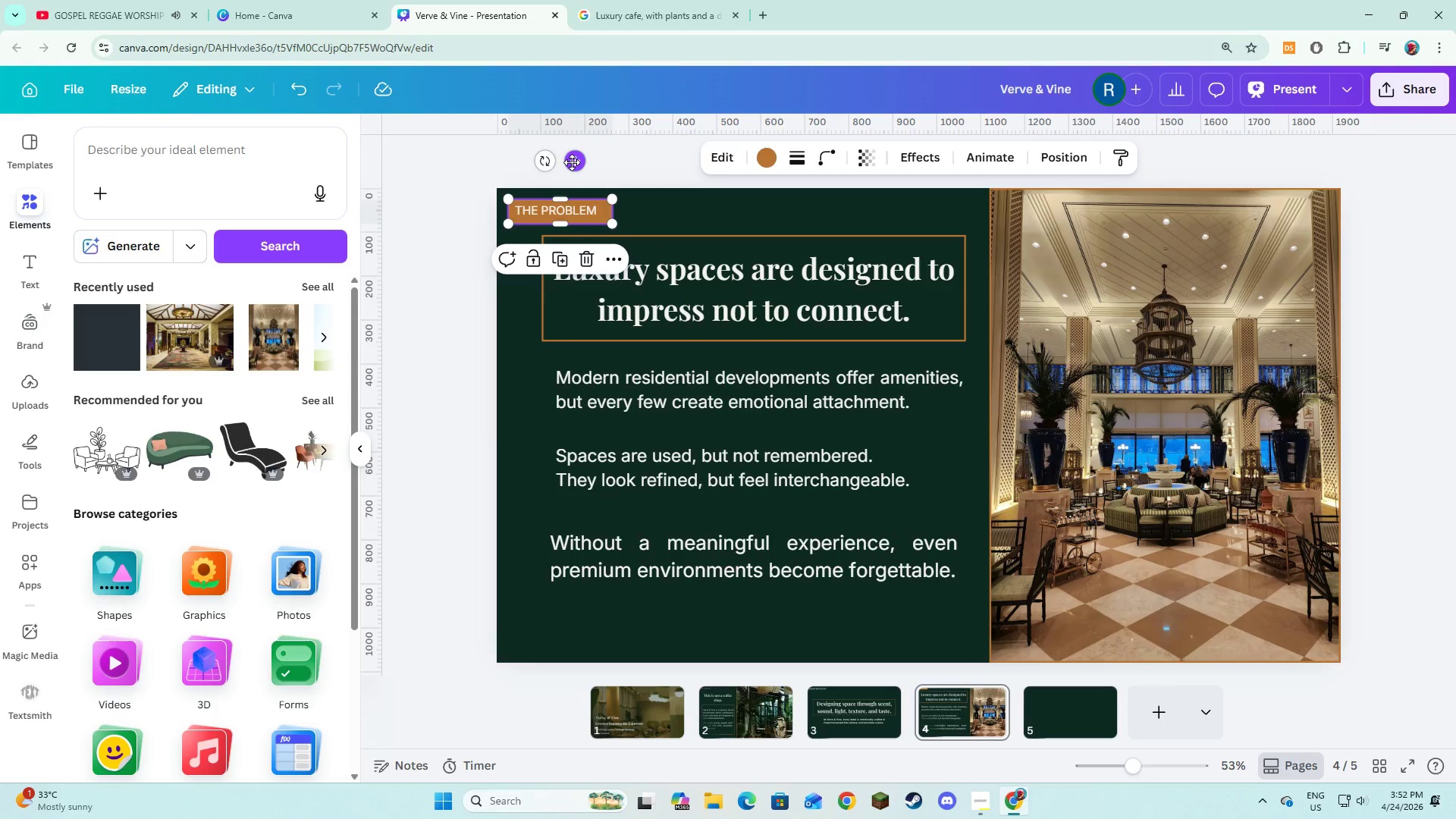 
left_click([234, 266])
 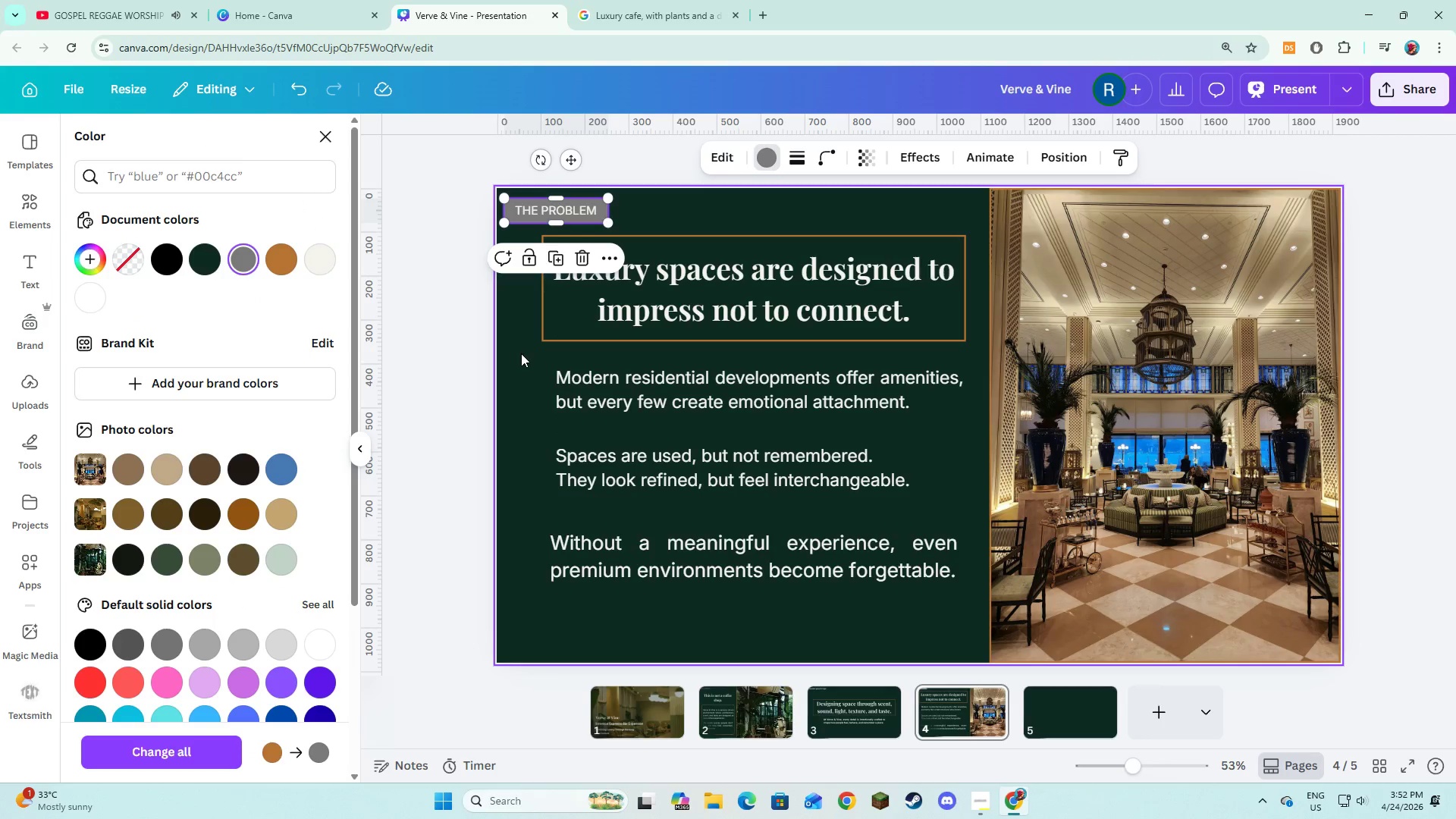 
double_click([521, 353])
 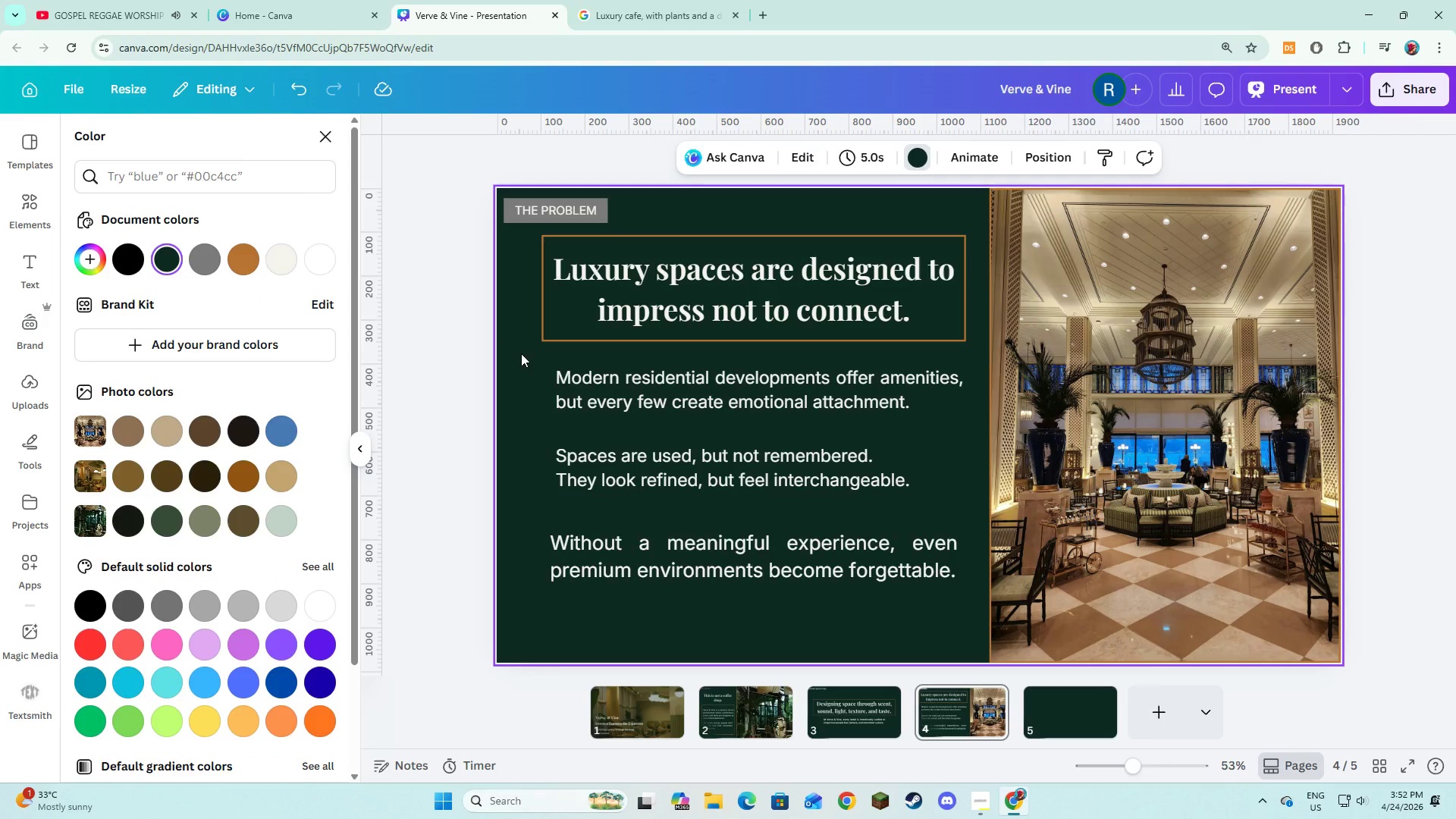 
scroll: coordinate [521, 353], scroll_direction: up, amount: 4.0
 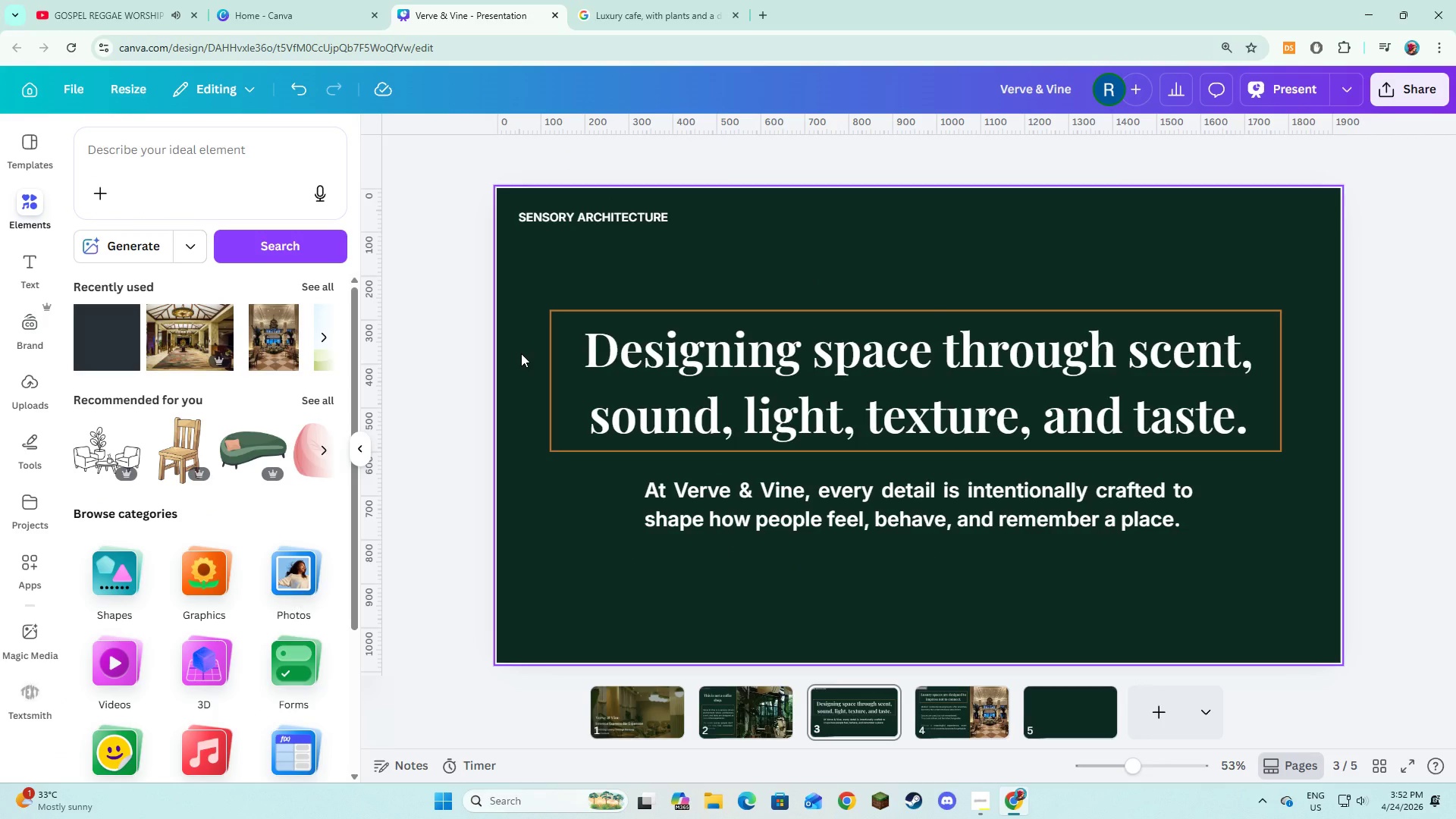 
scroll: coordinate [521, 353], scroll_direction: down, amount: 4.0
 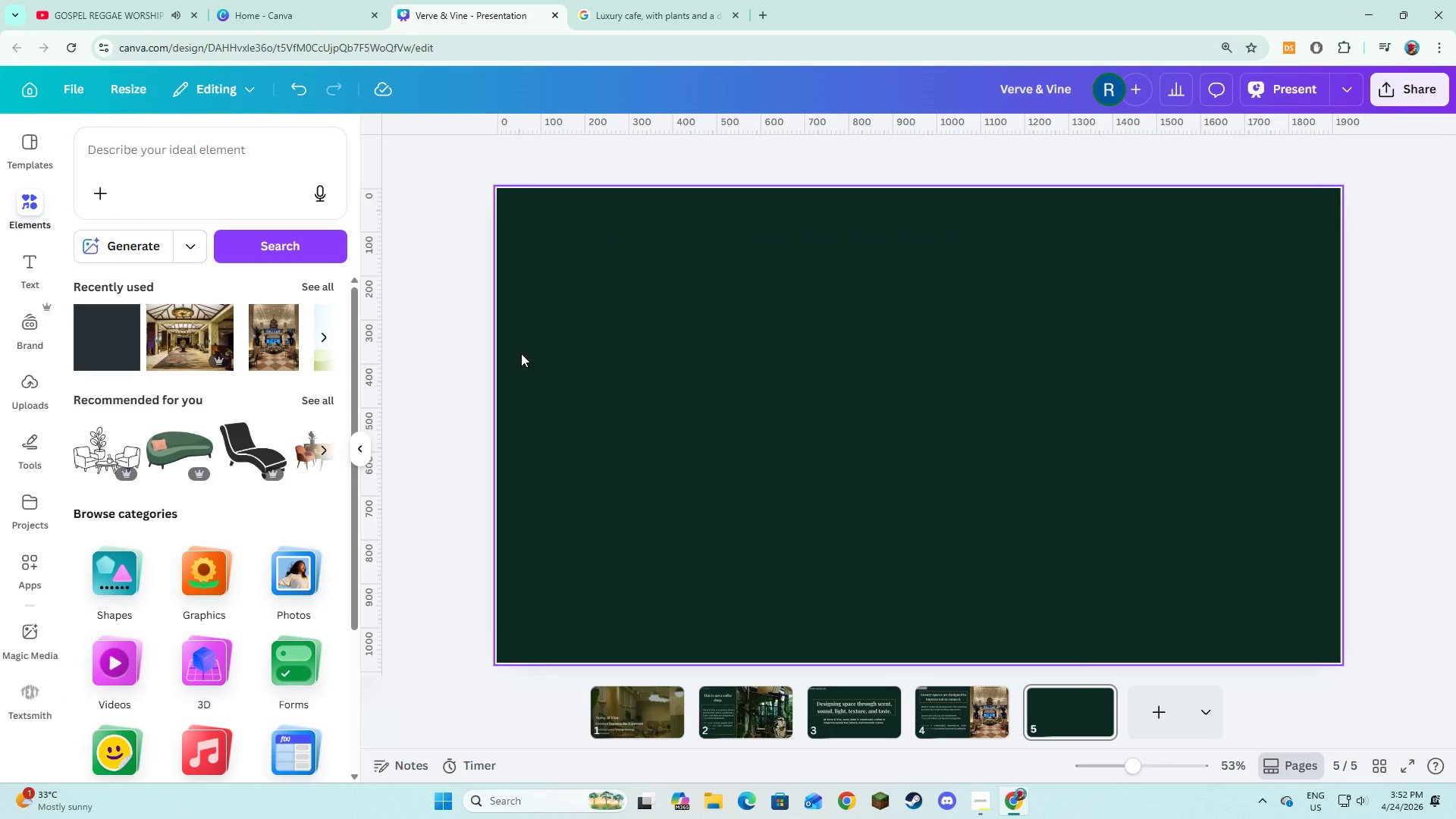 
scroll: coordinate [521, 353], scroll_direction: up, amount: 4.0
 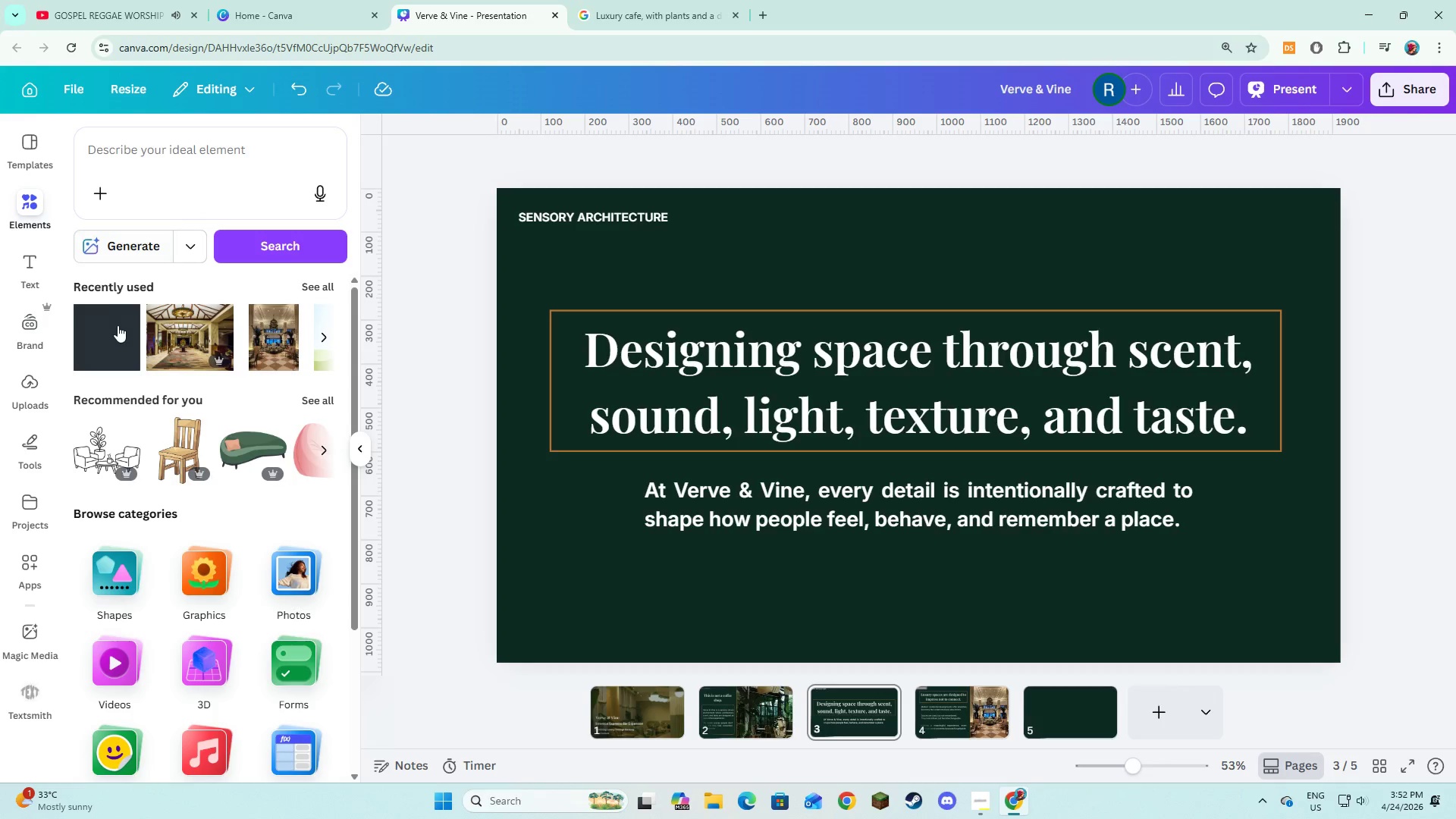 
left_click([96, 358])
 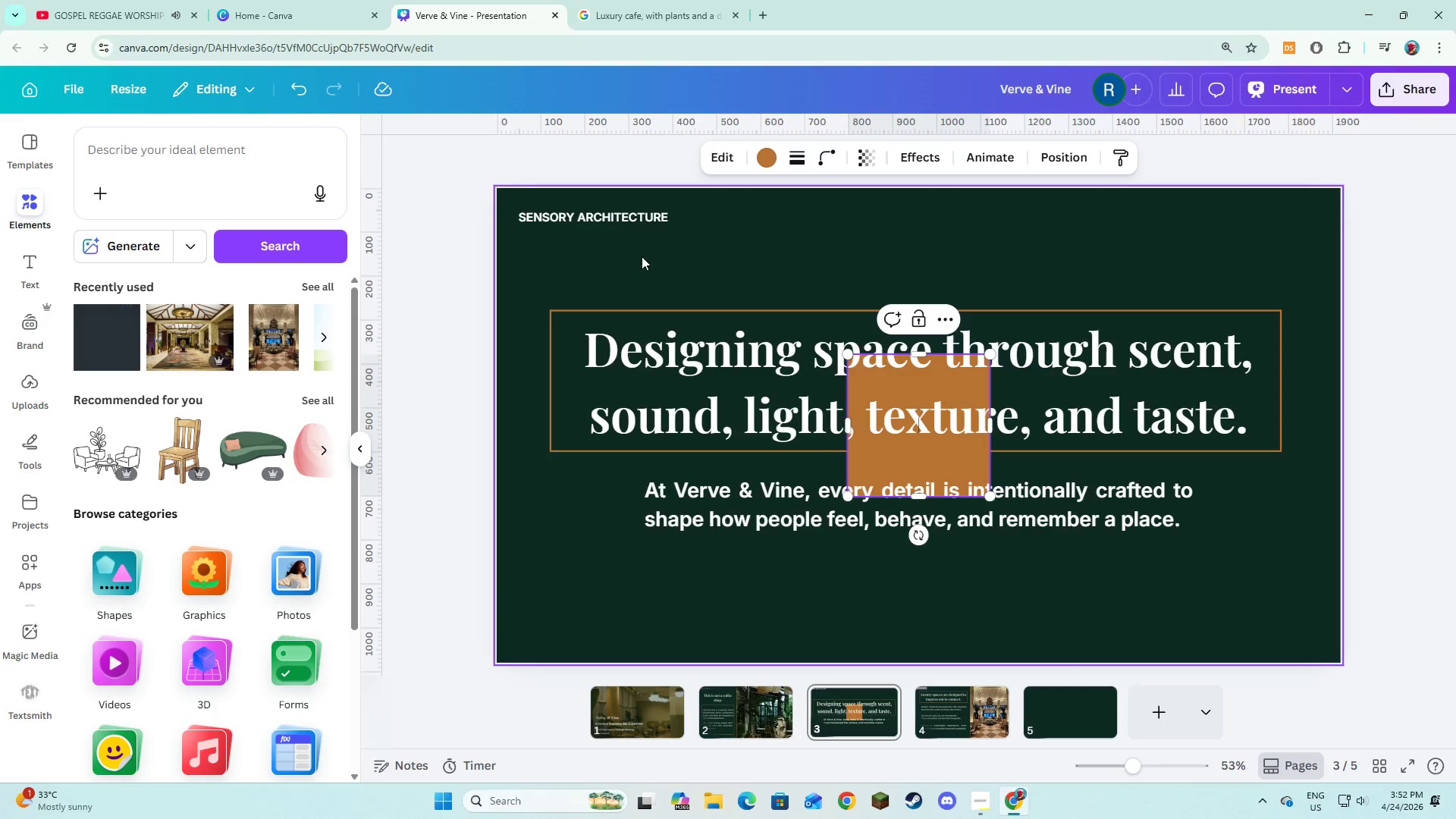 
left_click([642, 255])
 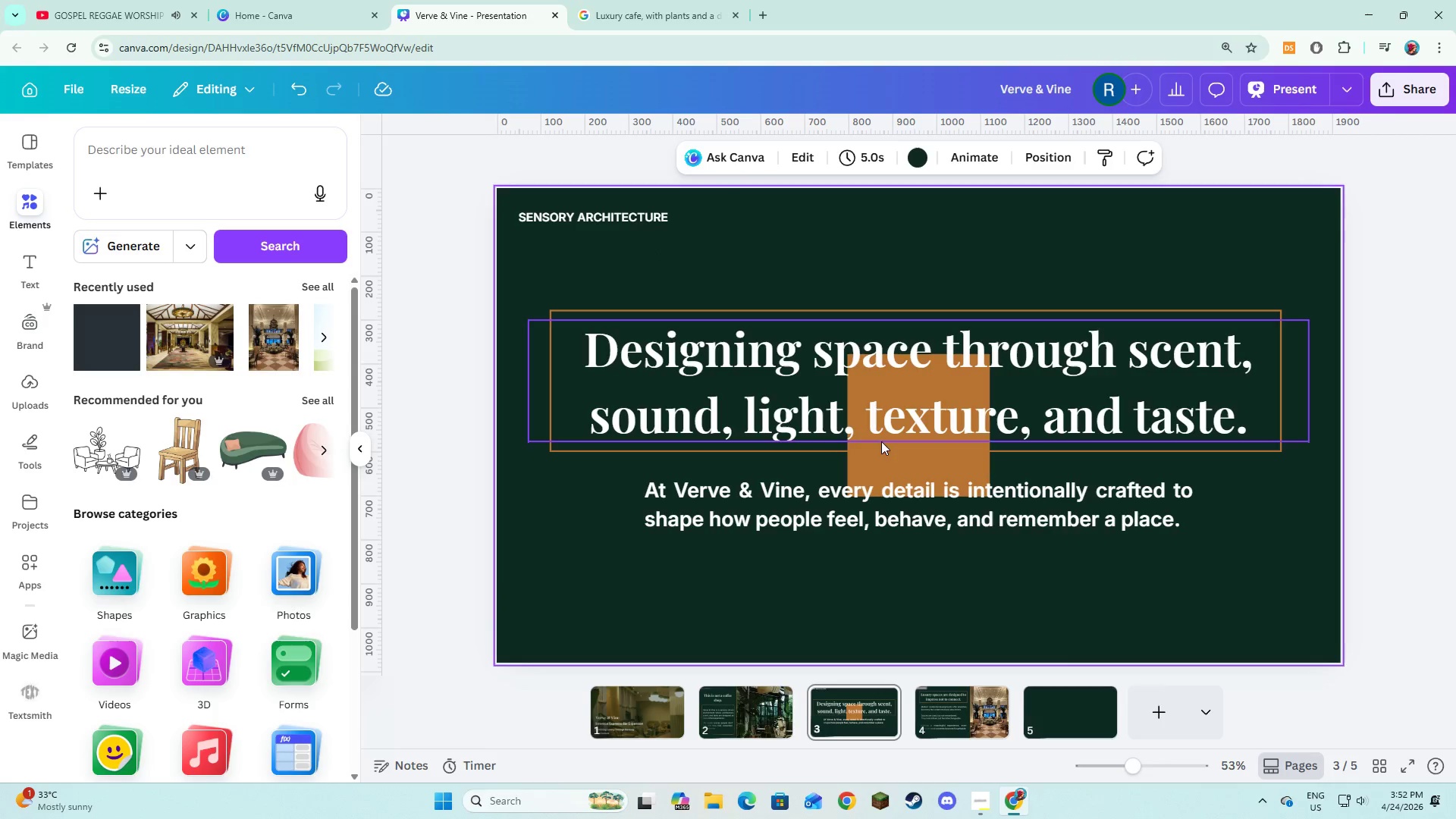 
left_click([878, 455])
 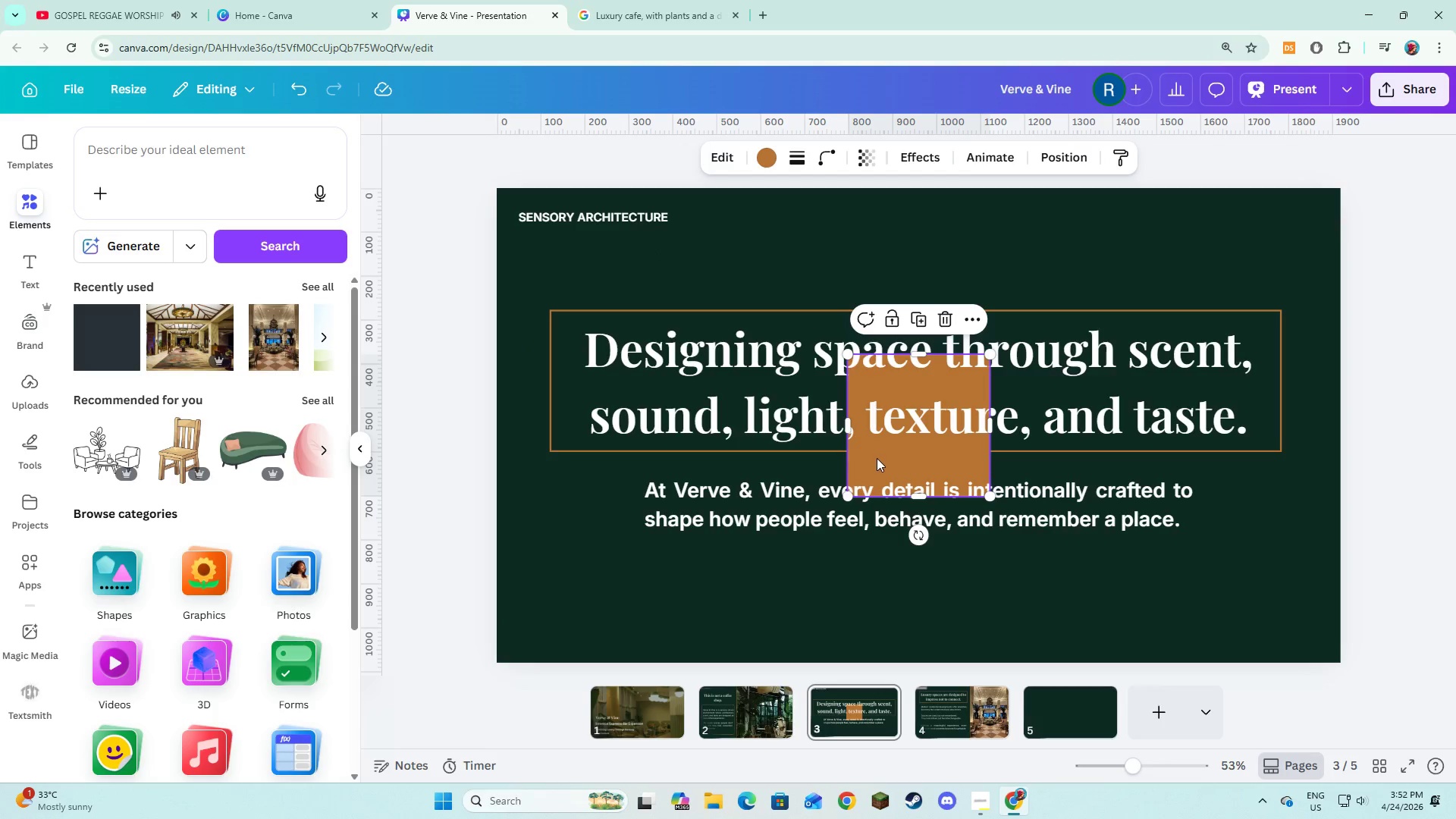 
left_click_drag(start_coordinate=[877, 458], to_coordinate=[541, 305])
 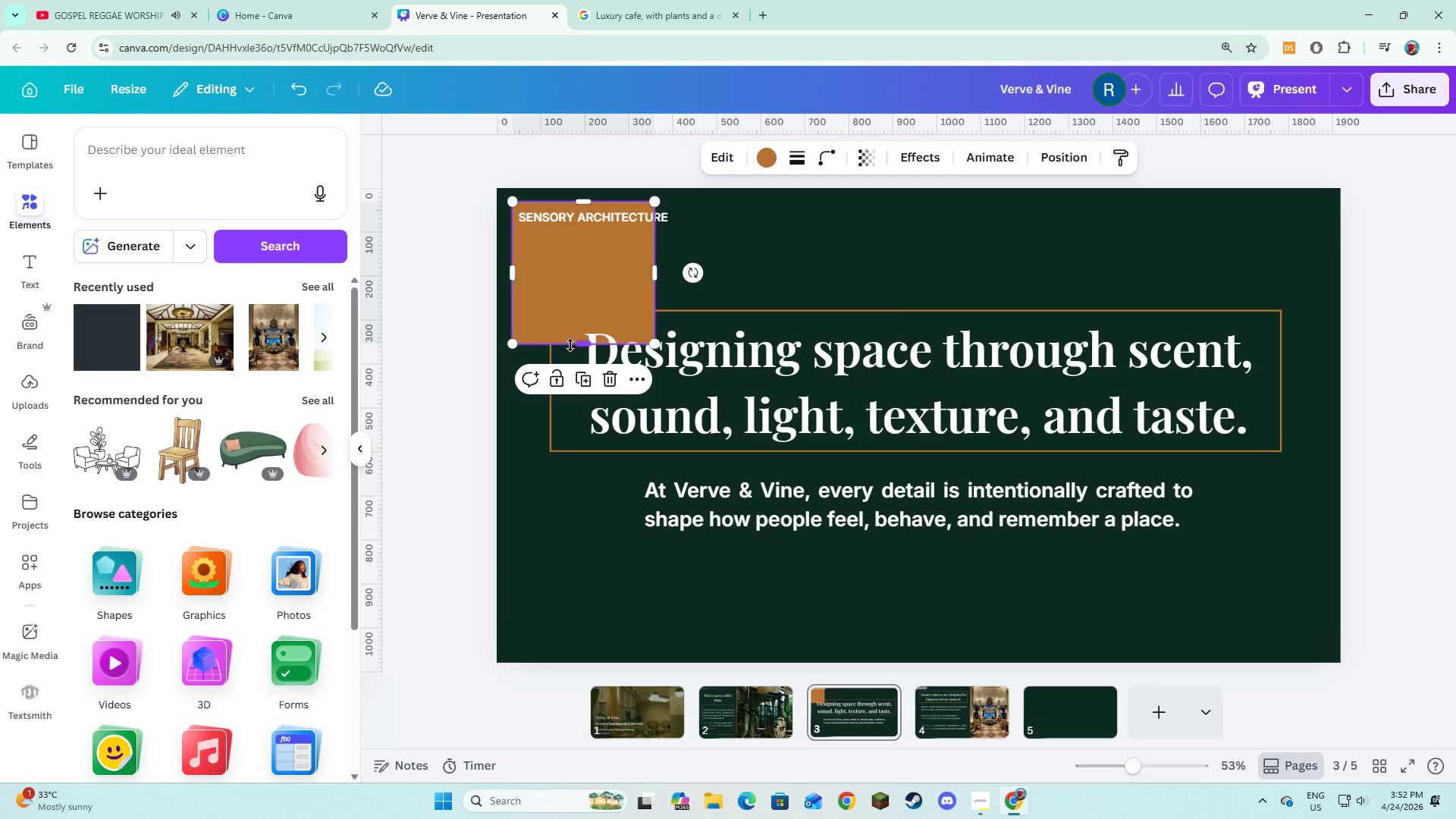 
left_click_drag(start_coordinate=[572, 345], to_coordinate=[558, 231])
 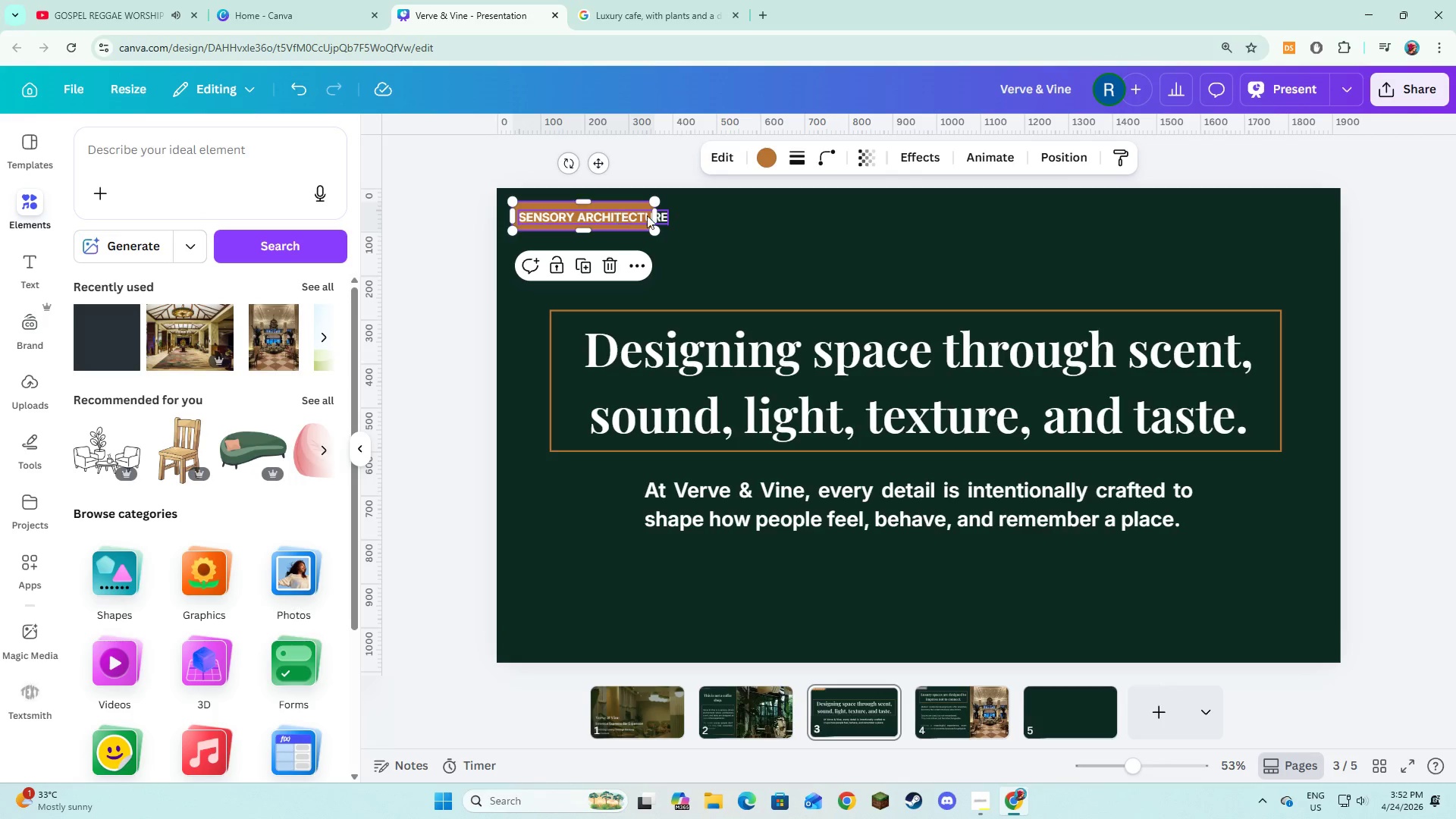 
left_click_drag(start_coordinate=[651, 215], to_coordinate=[674, 220])
 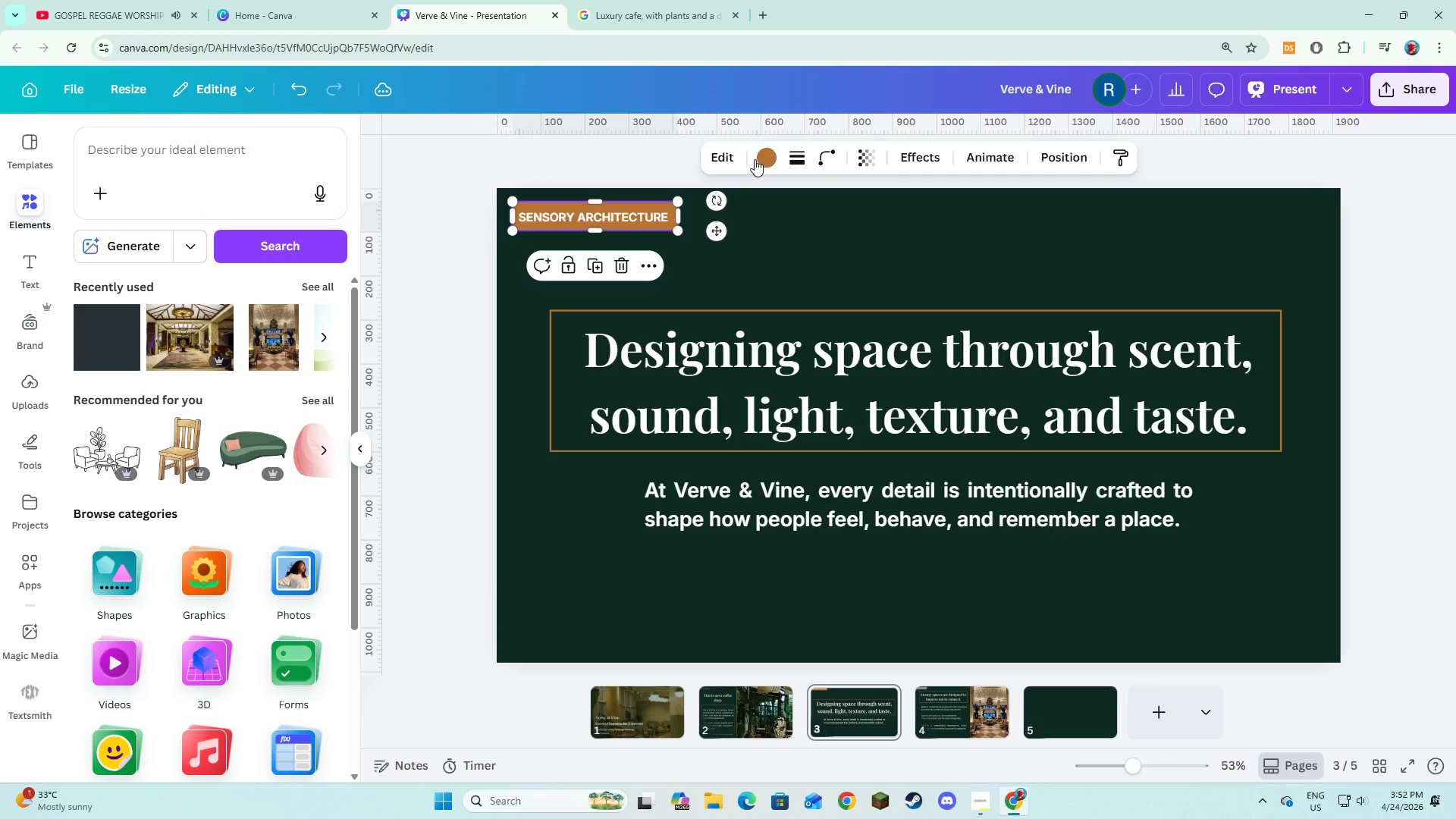 
left_click([755, 159])
 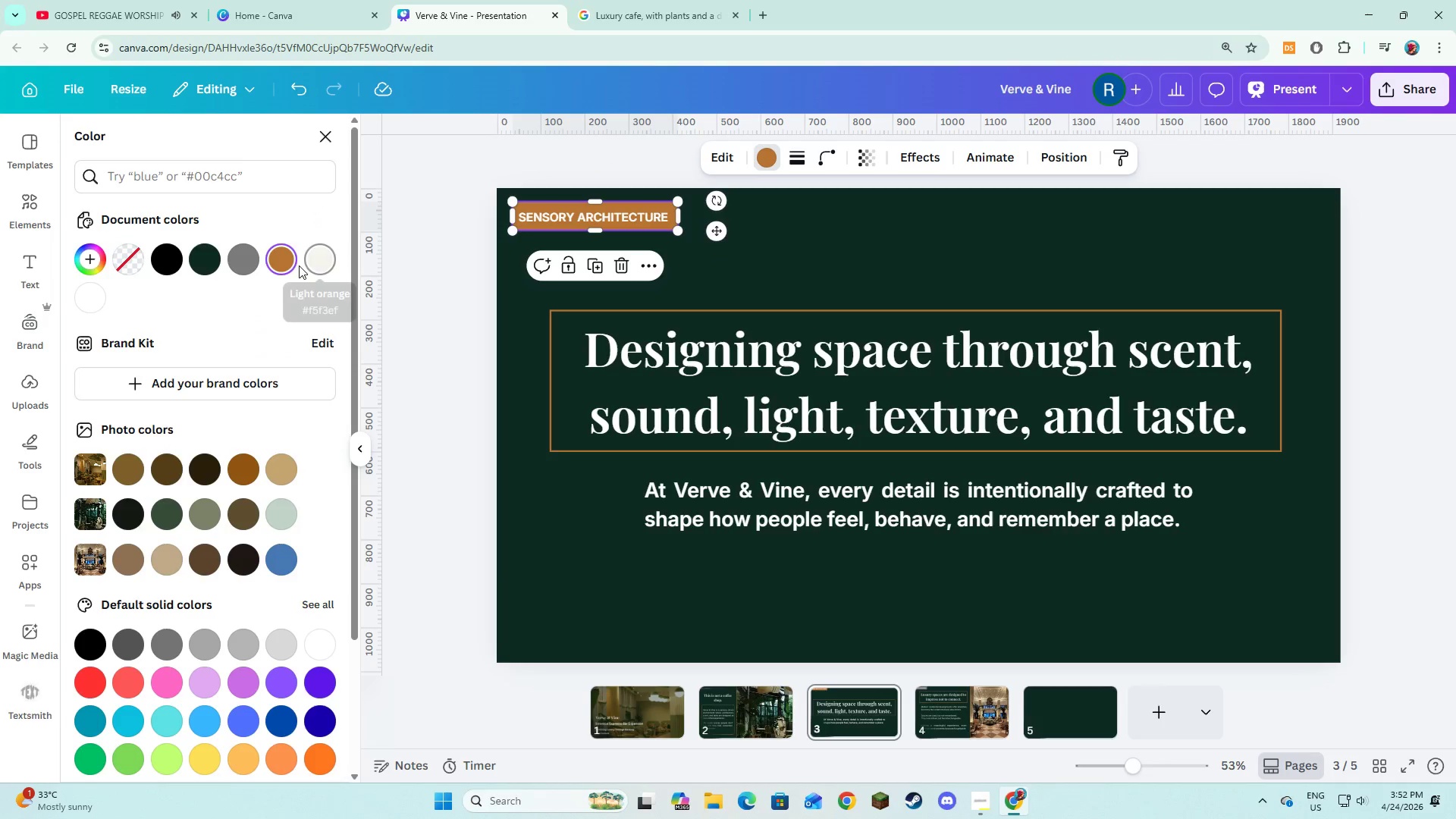 
left_click([248, 263])
 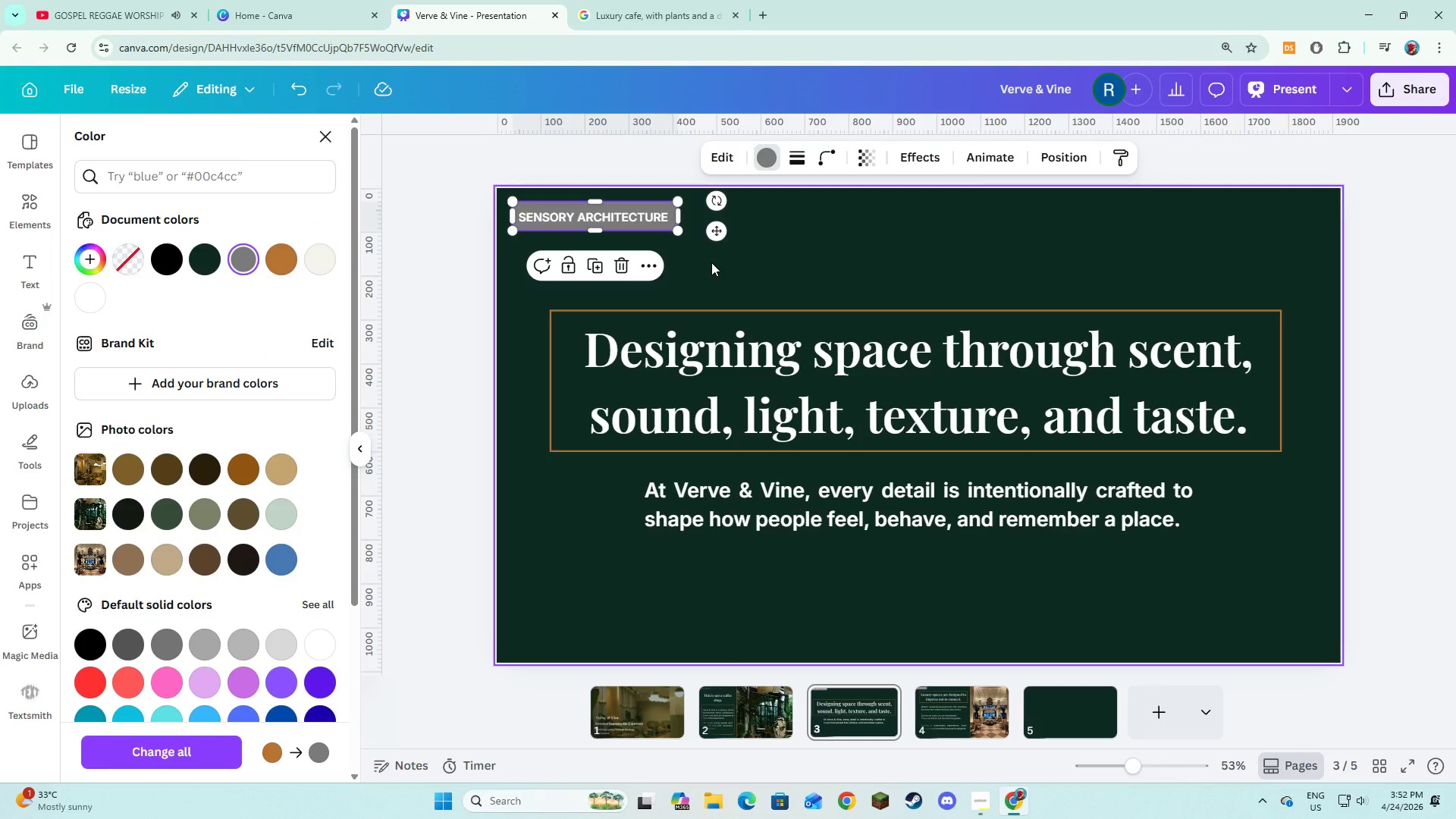 
left_click([711, 262])
 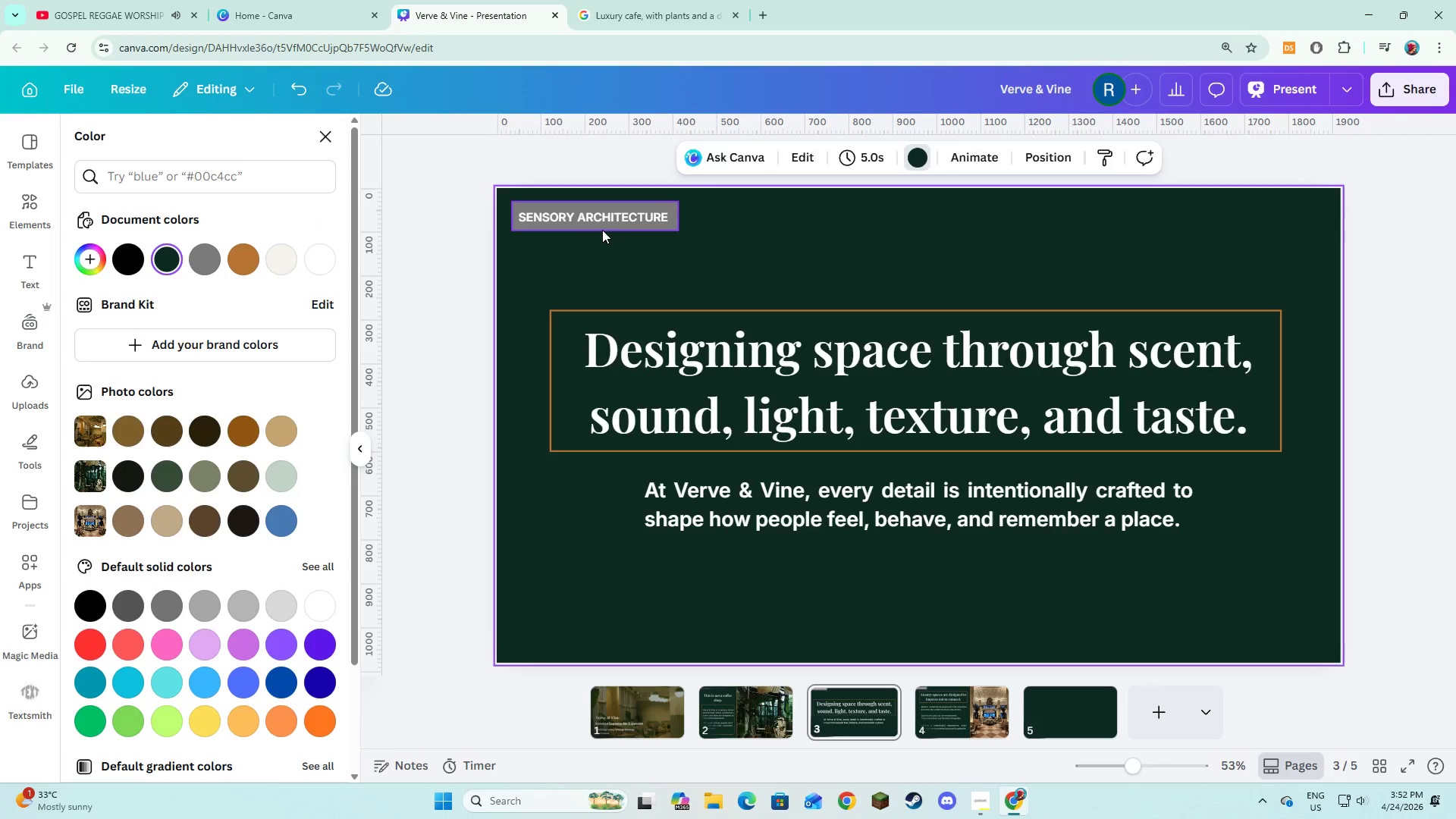 
left_click([602, 230])
 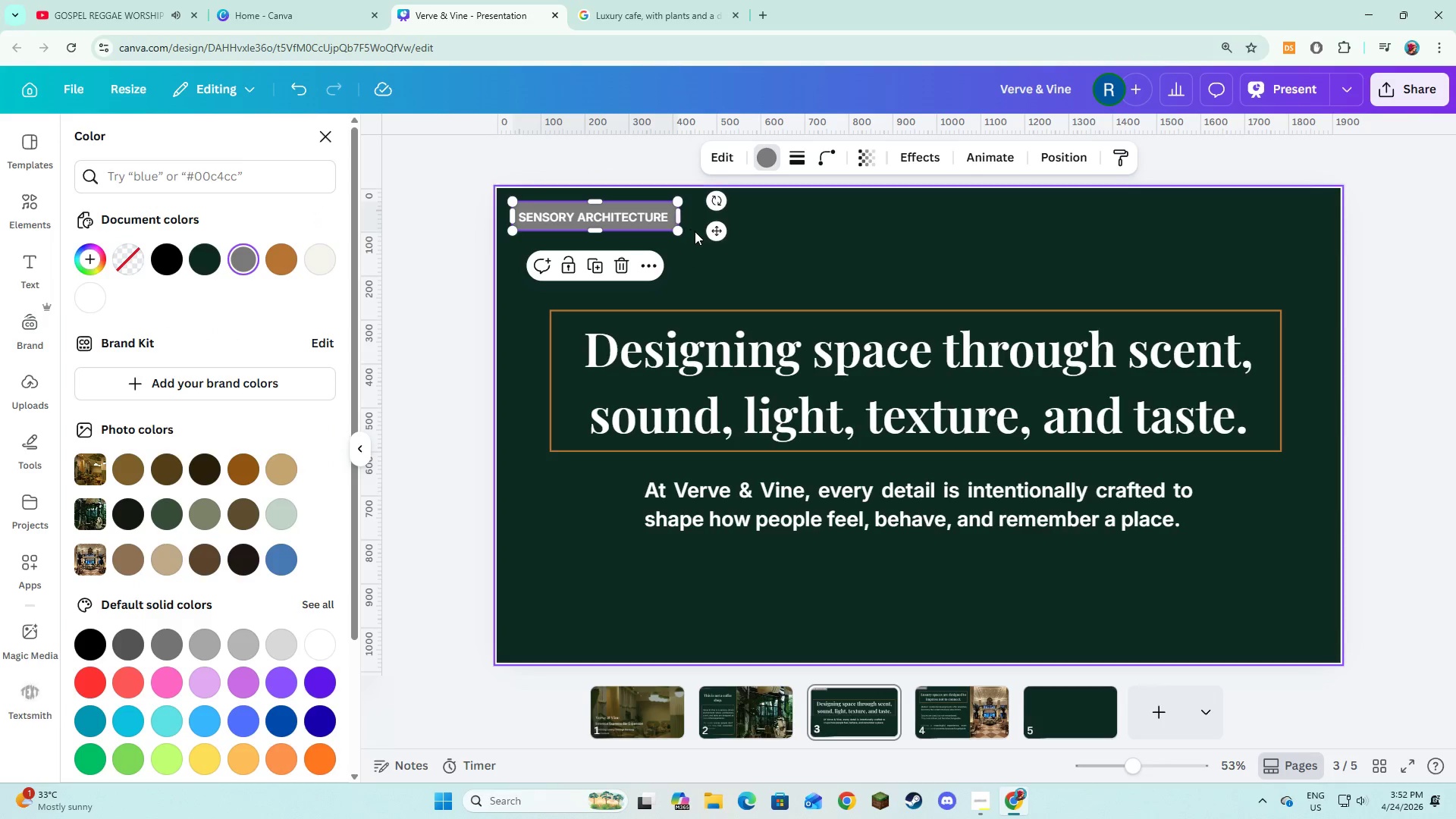 
left_click_drag(start_coordinate=[708, 234], to_coordinate=[704, 234])
 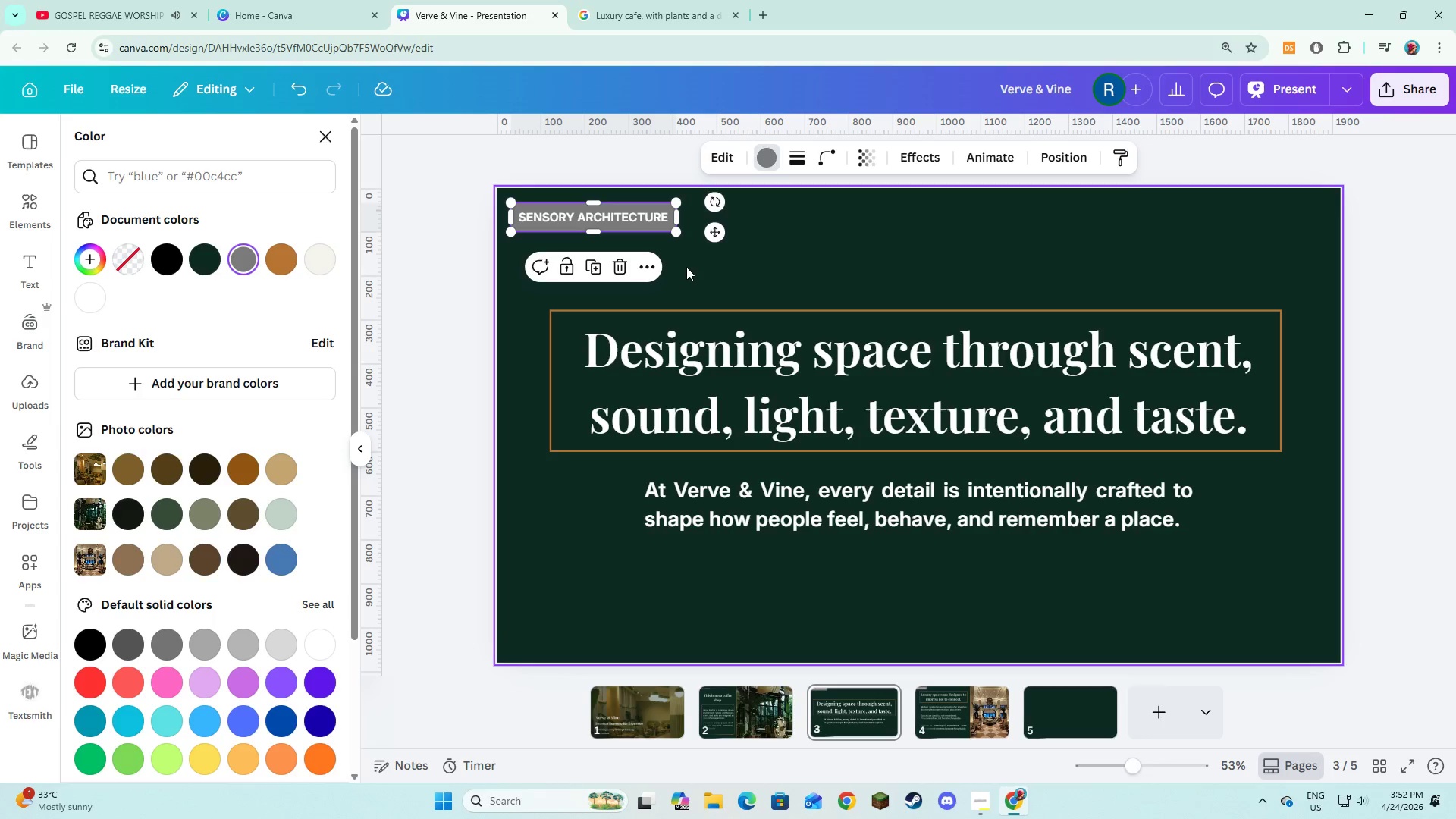 
left_click([686, 267])
 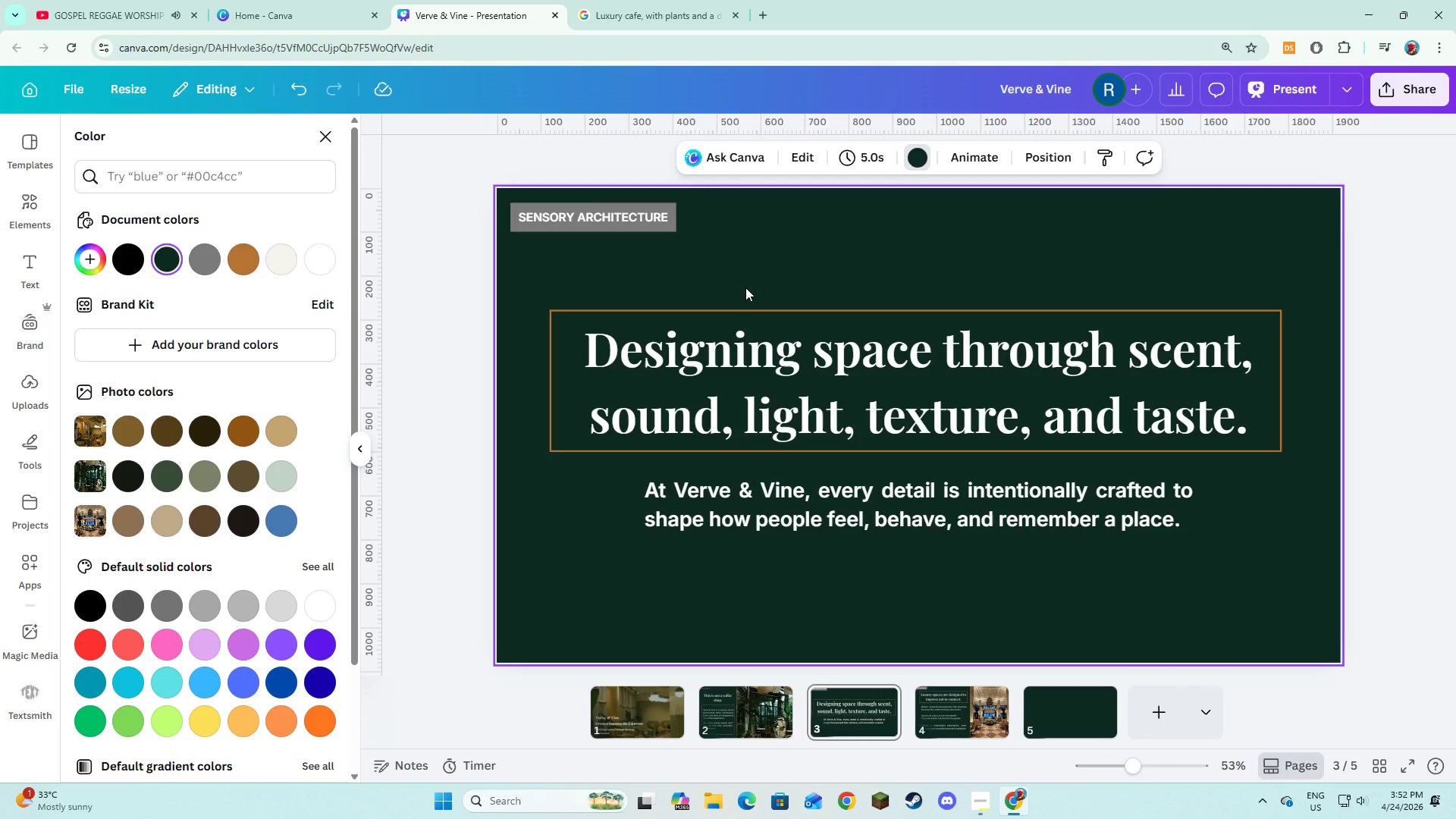 
scroll: coordinate [746, 287], scroll_direction: down, amount: 4.0
 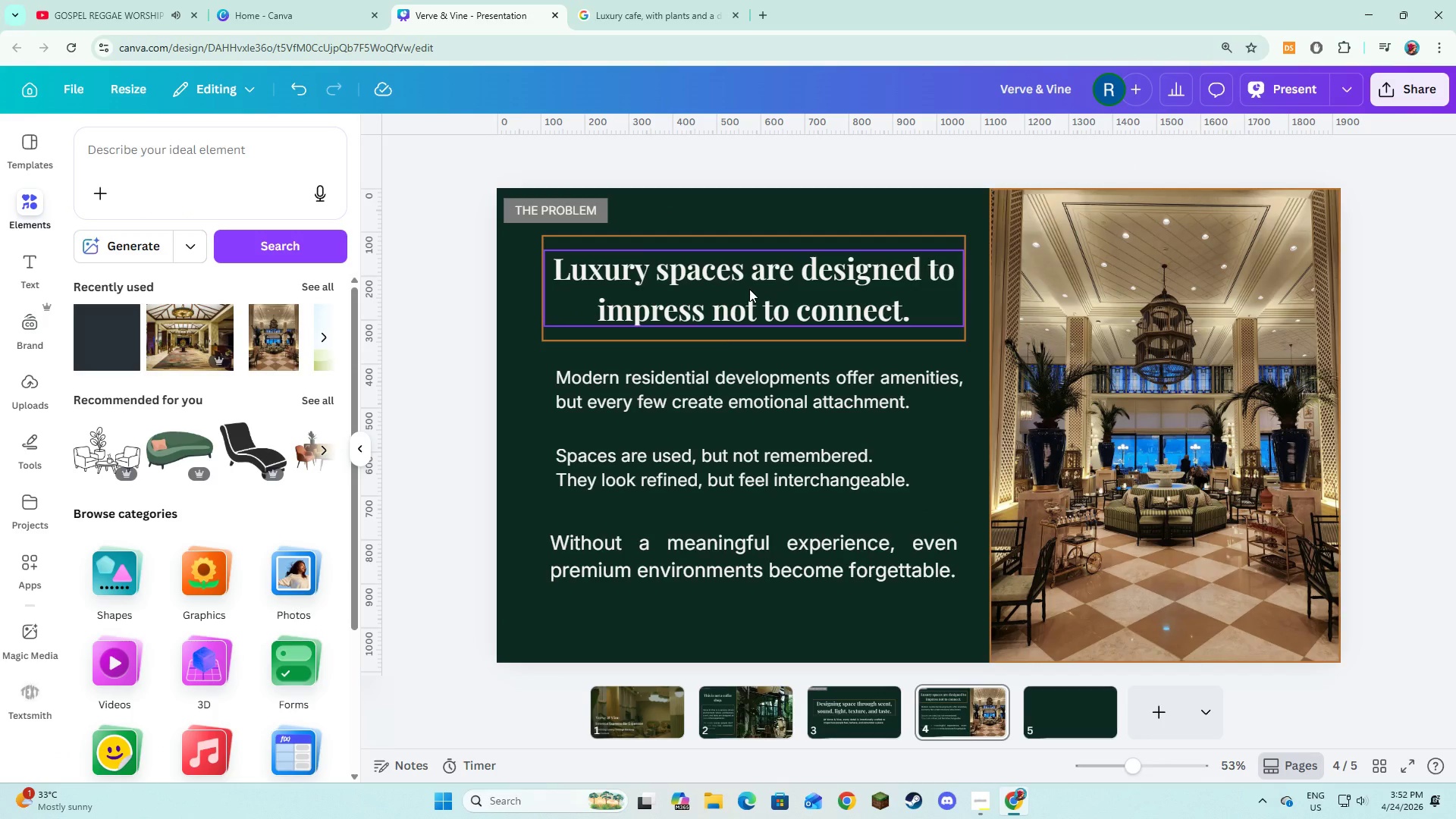 
wait(12.4)
 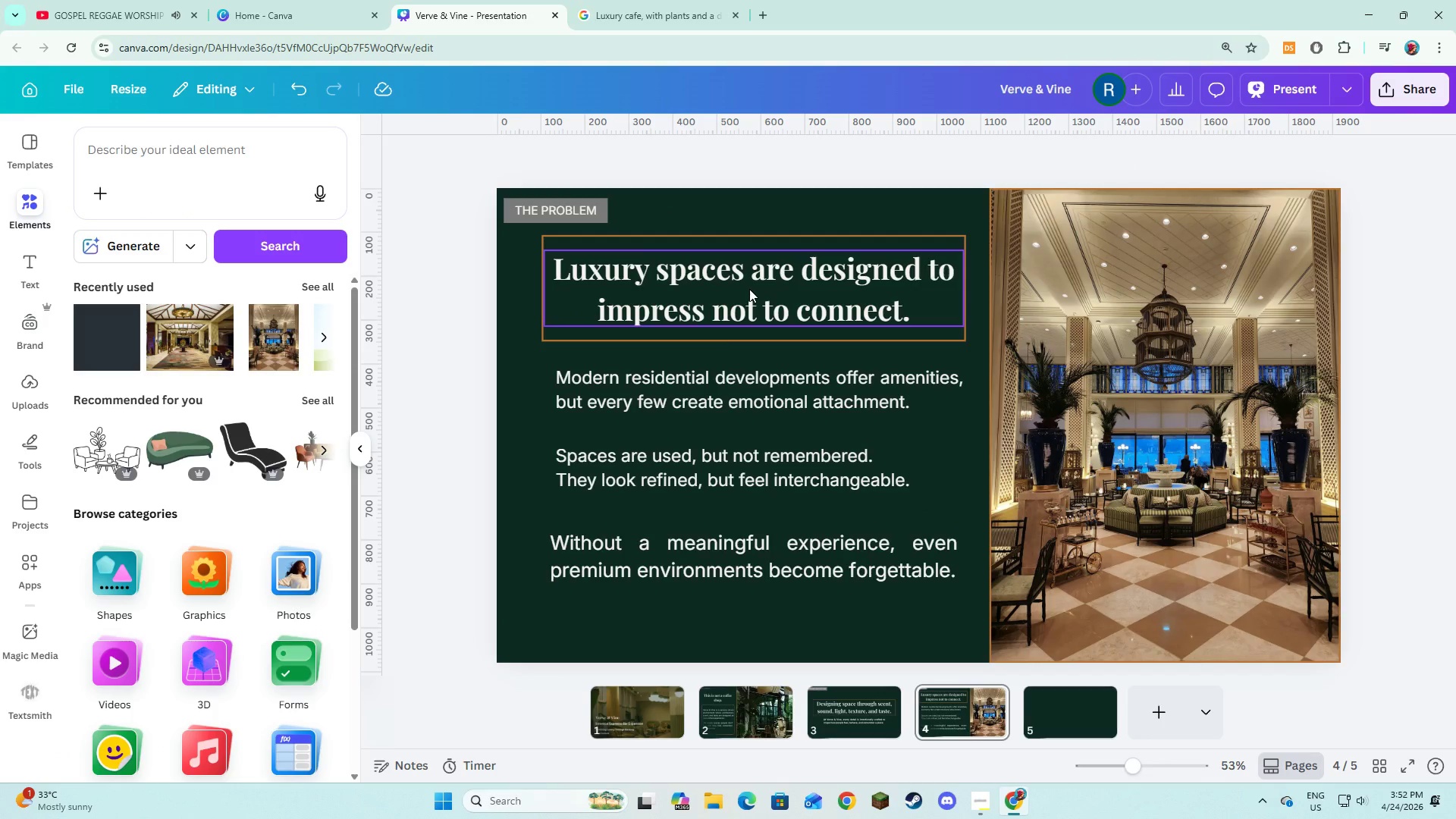 
scroll: coordinate [764, 315], scroll_direction: down, amount: 3.0
 